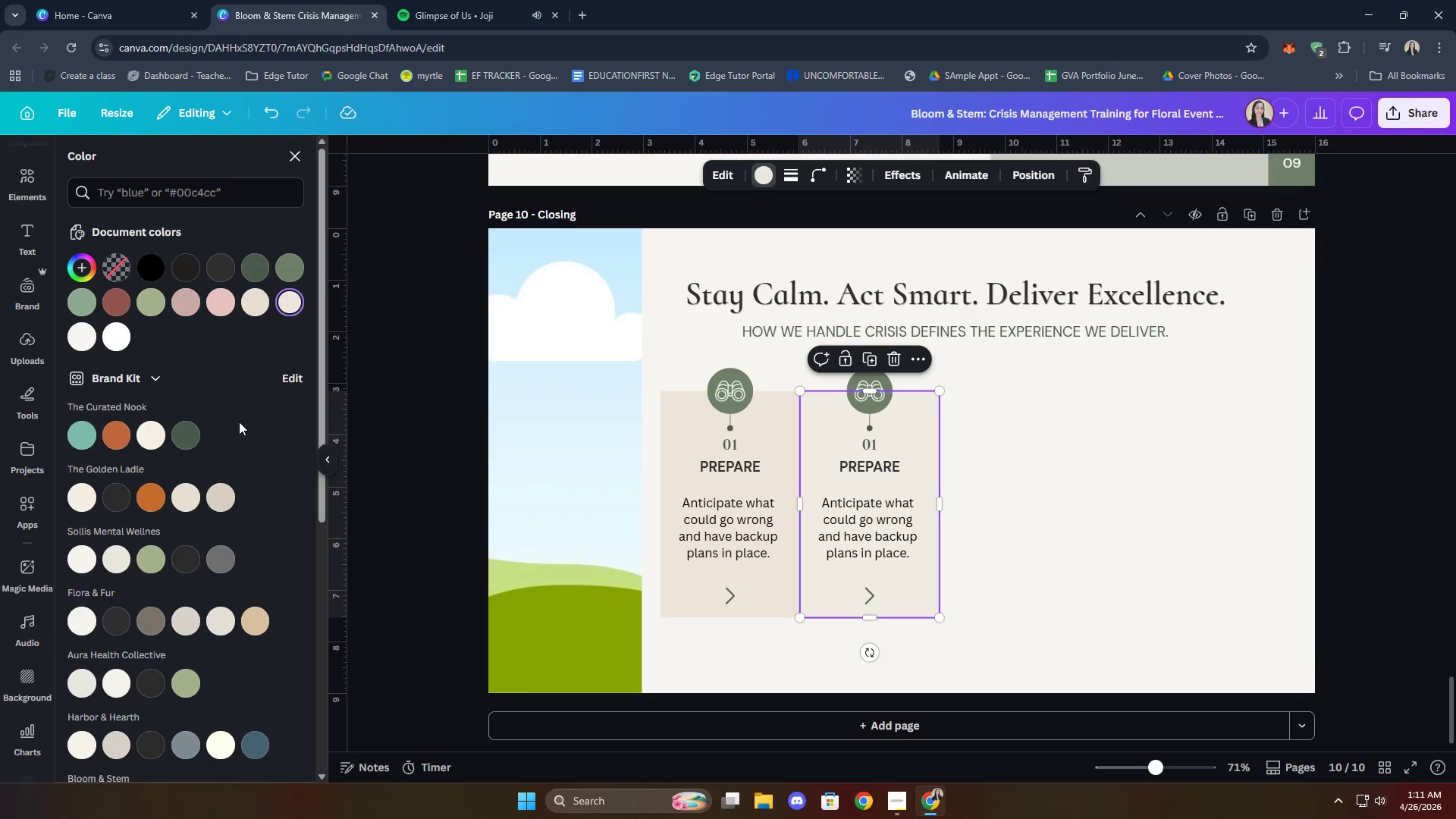 
scroll: coordinate [230, 451], scroll_direction: down, amount: 4.0
 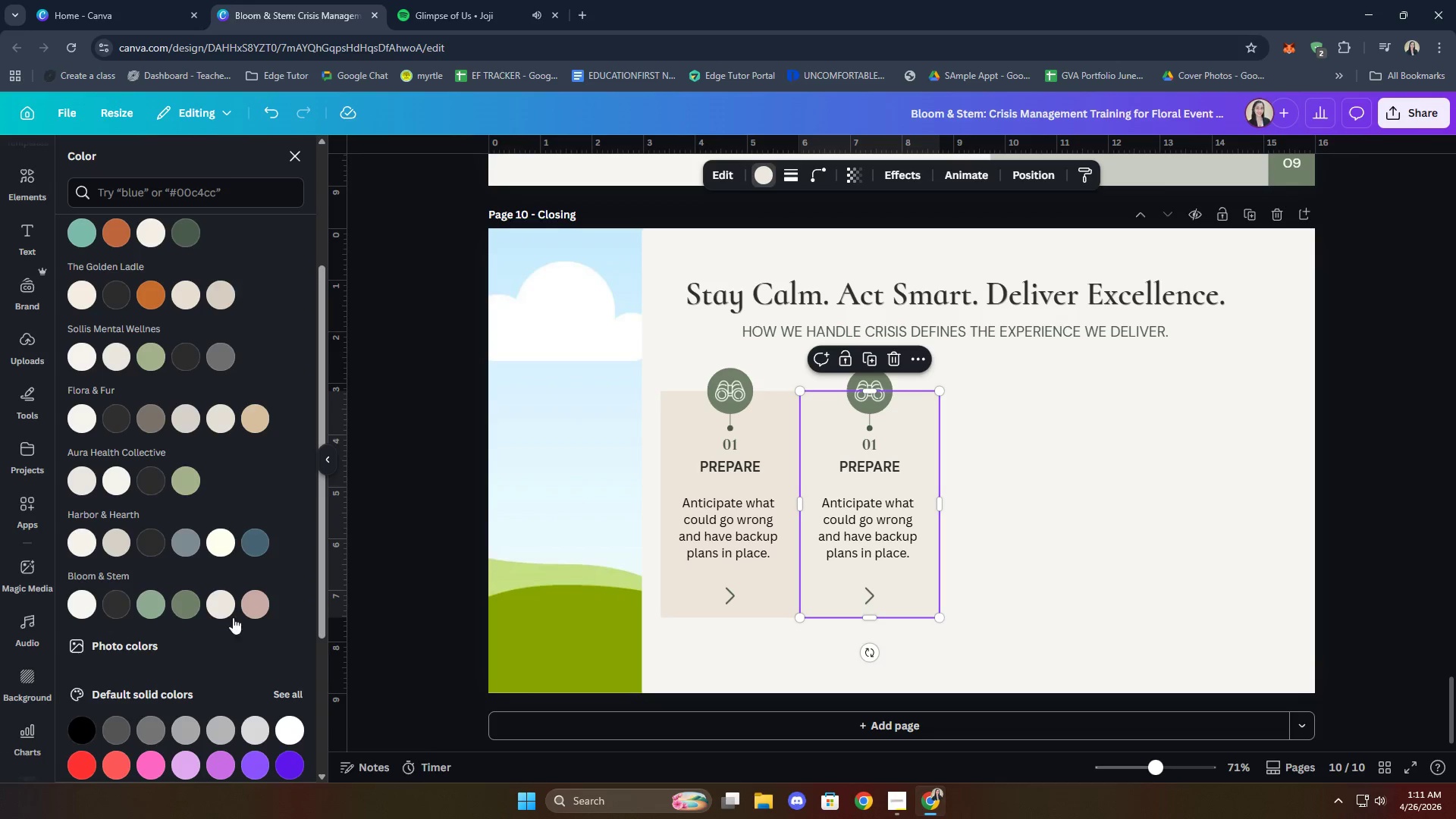 
left_click([230, 610])
 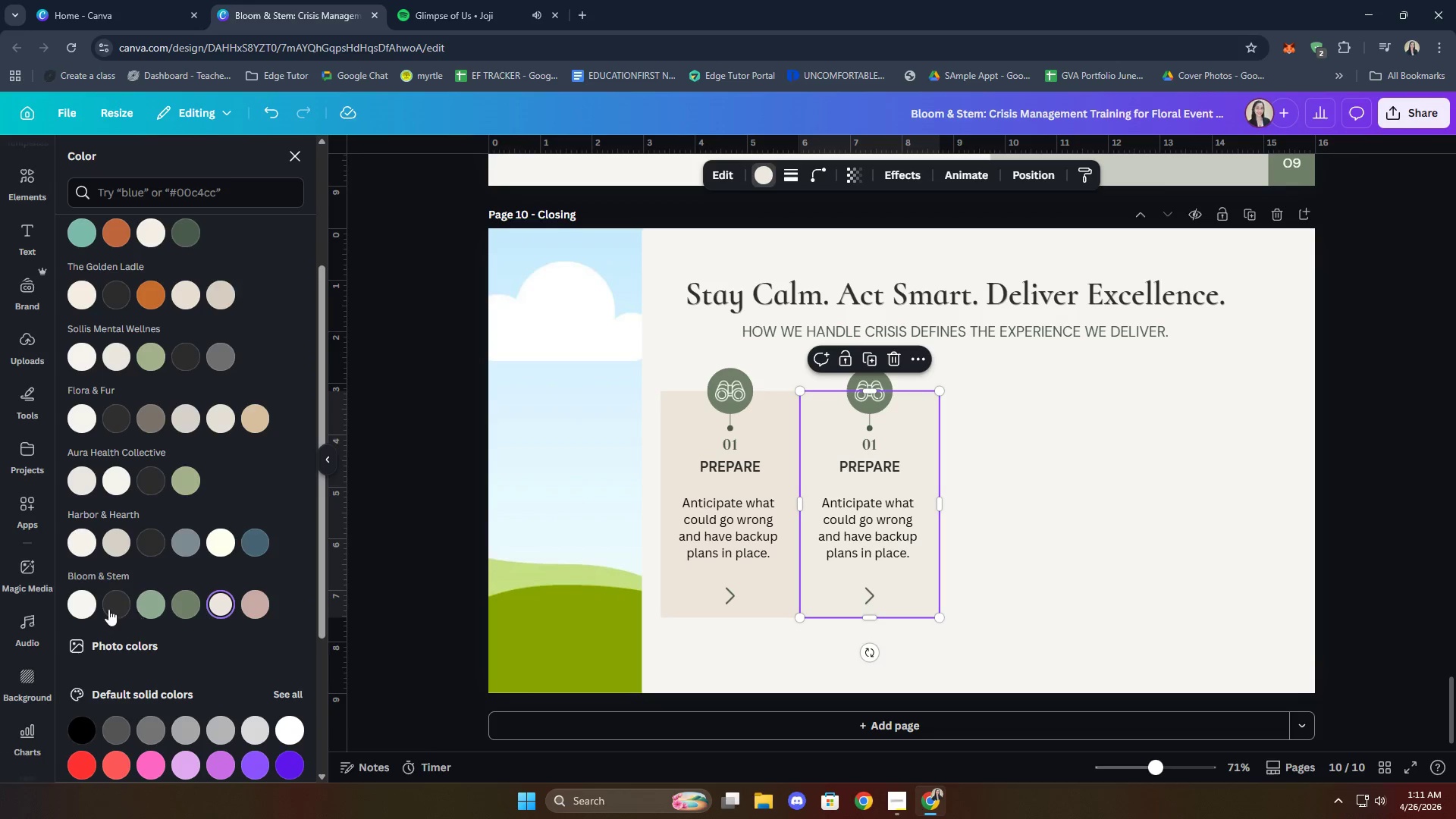 
left_click([86, 600])
 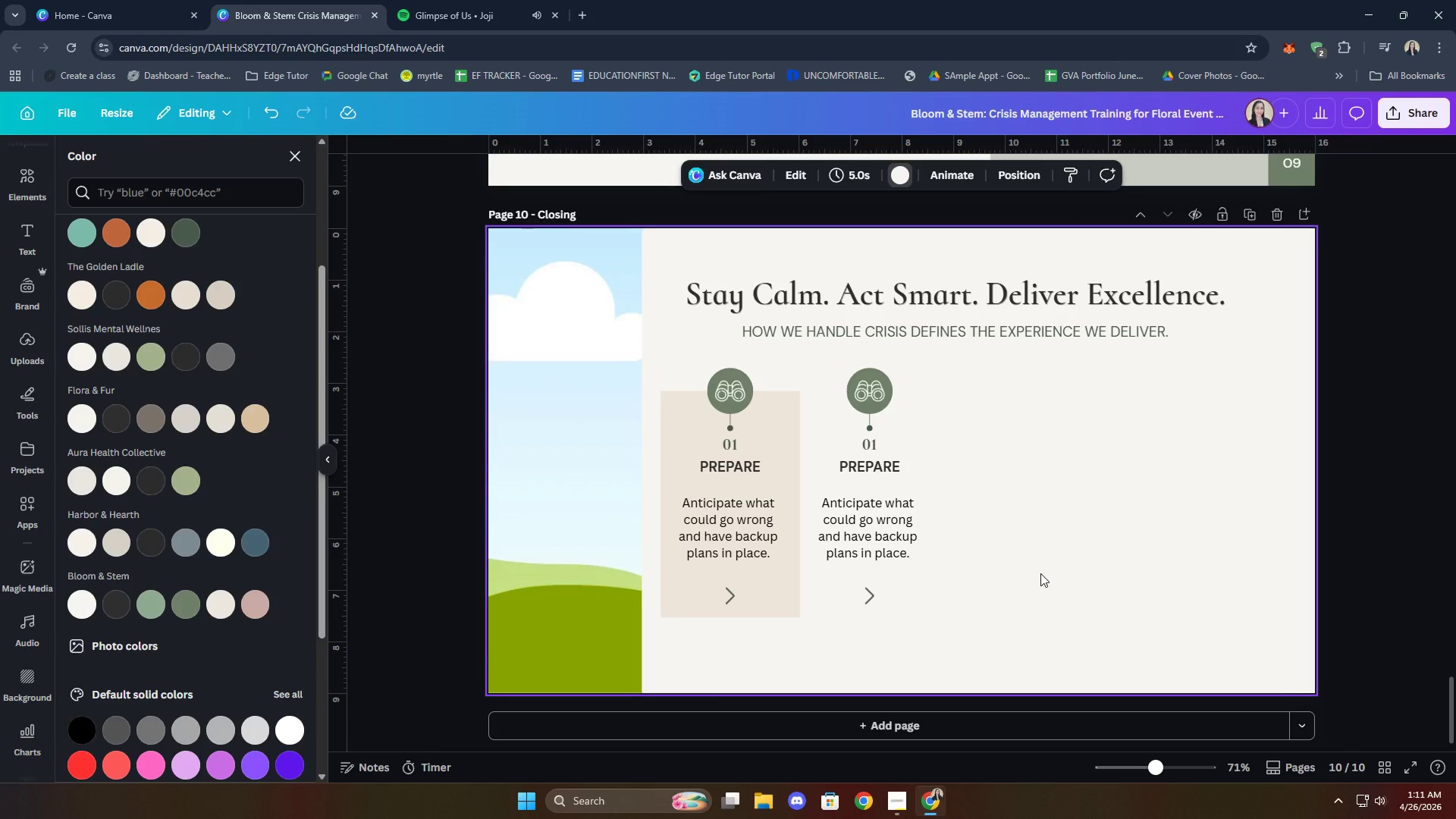 
left_click([903, 595])
 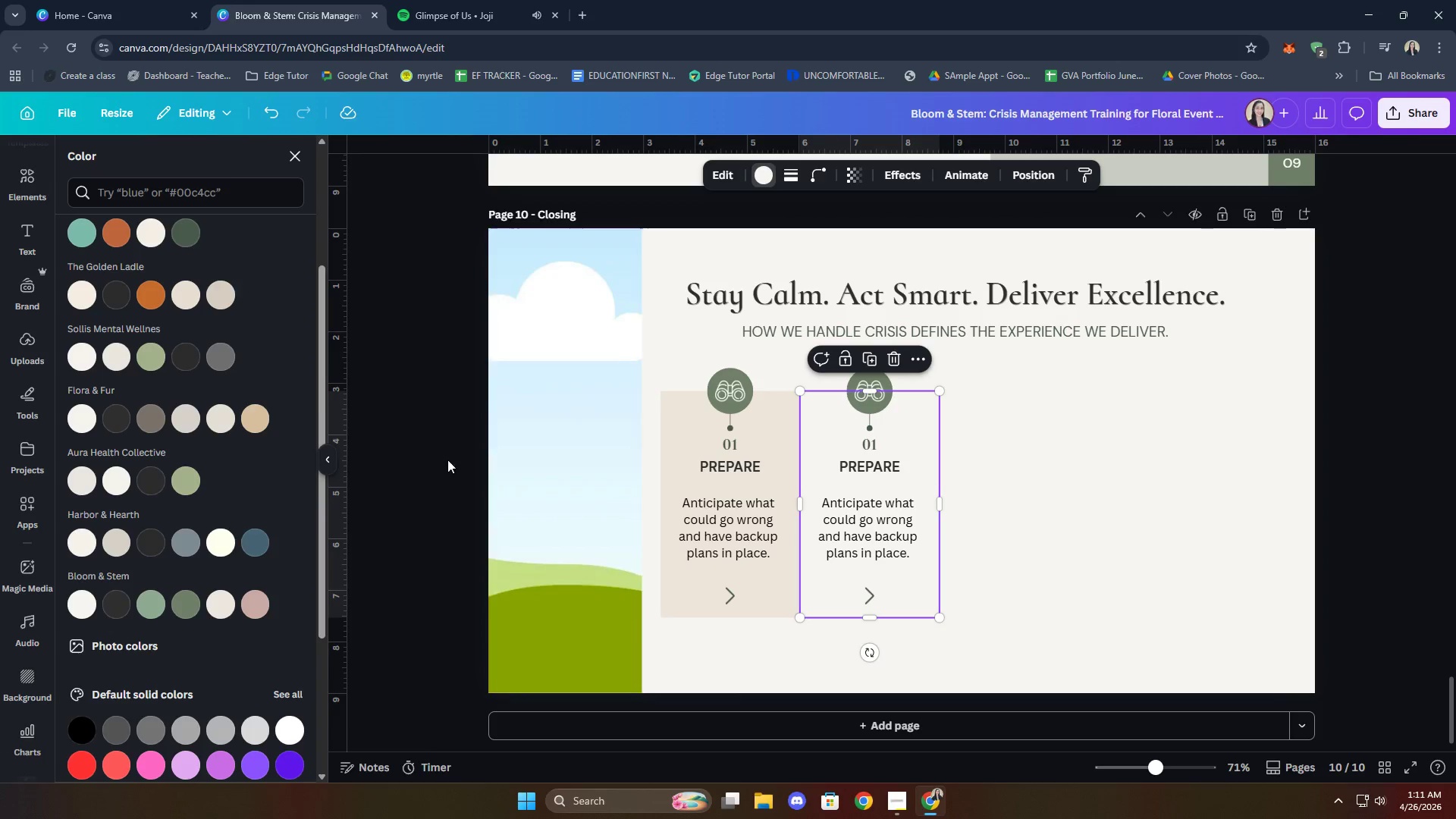 
scroll: coordinate [278, 411], scroll_direction: up, amount: 6.0
 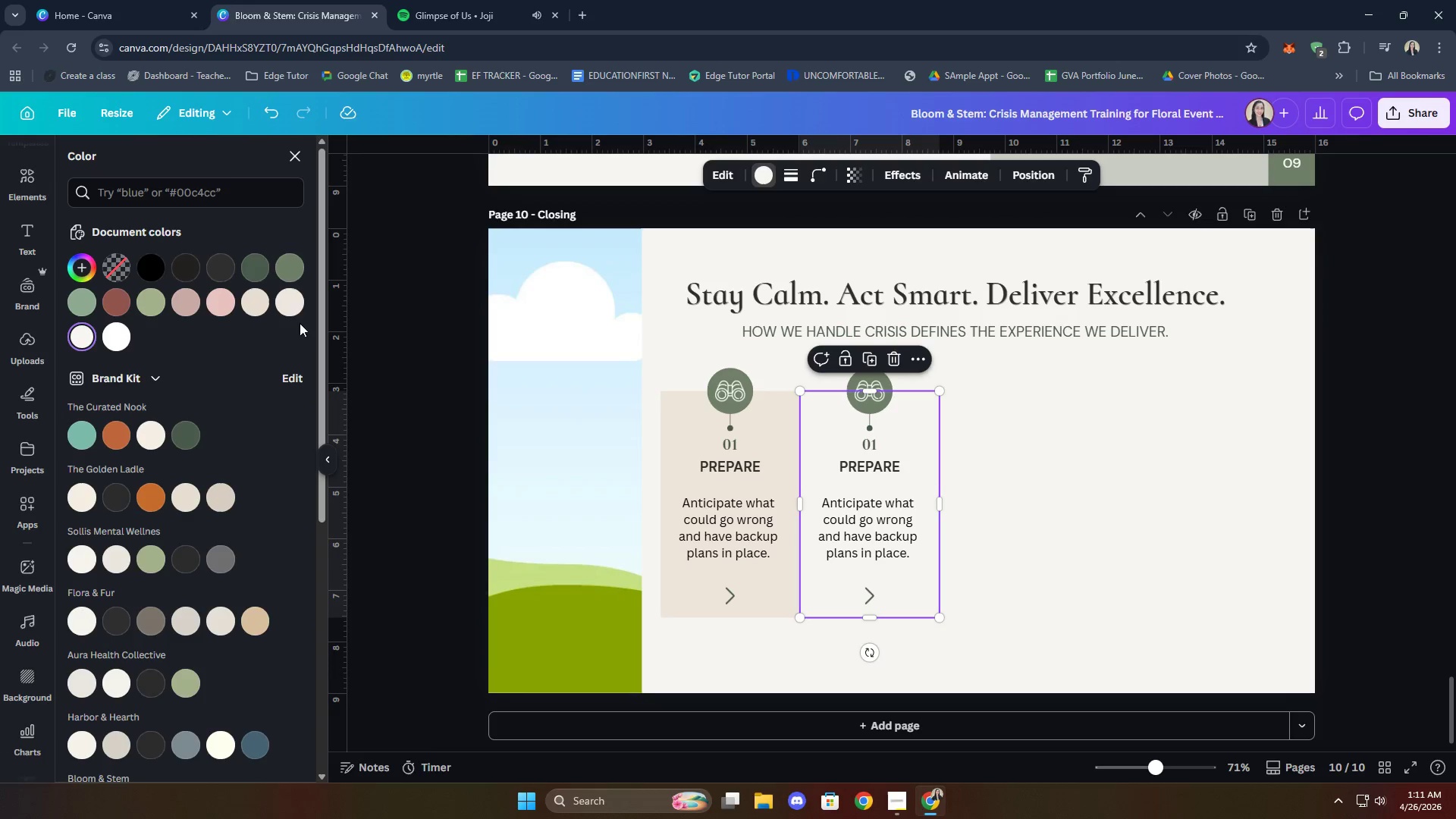 
left_click([289, 307])
 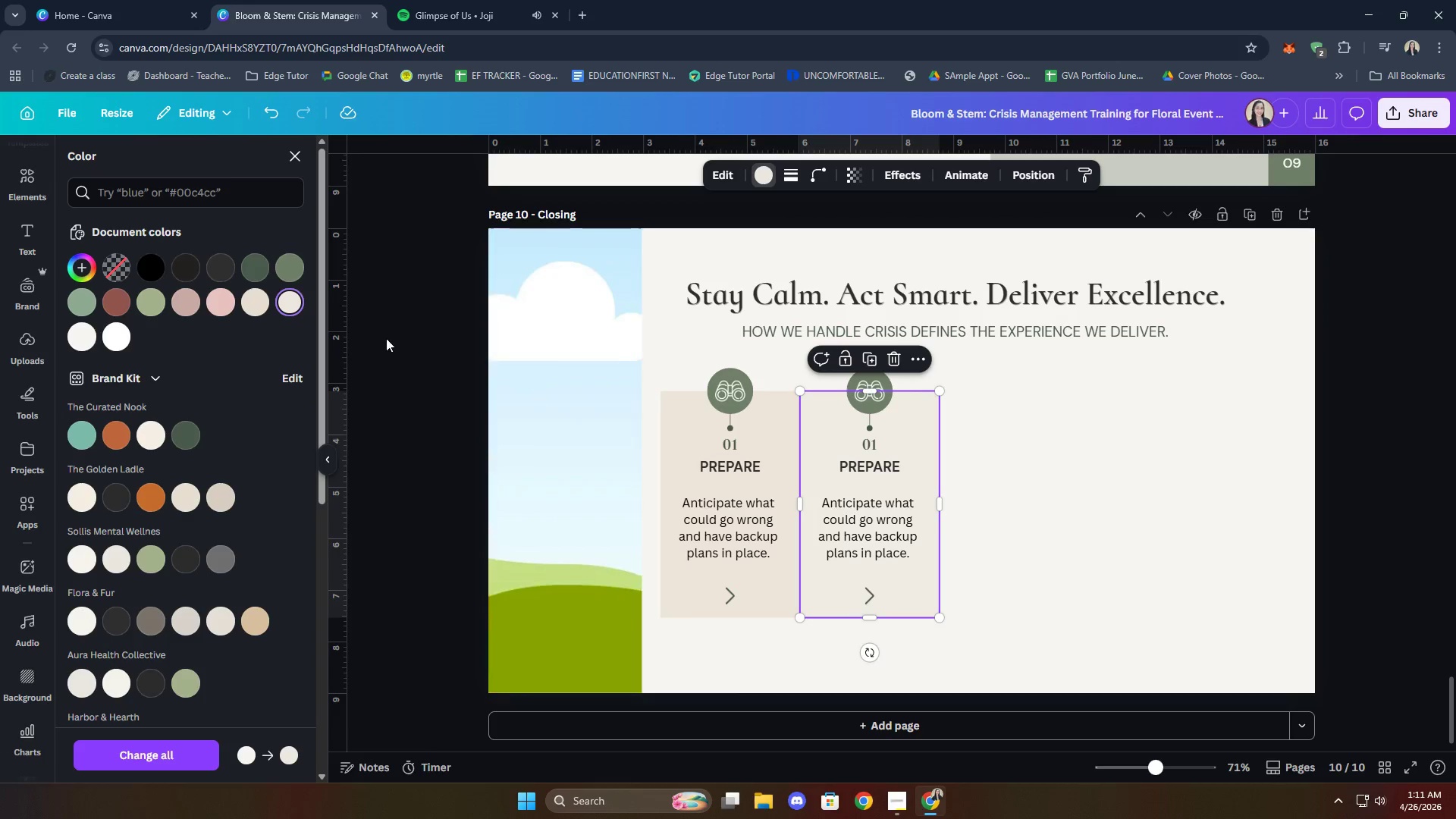 
left_click([288, 306])
 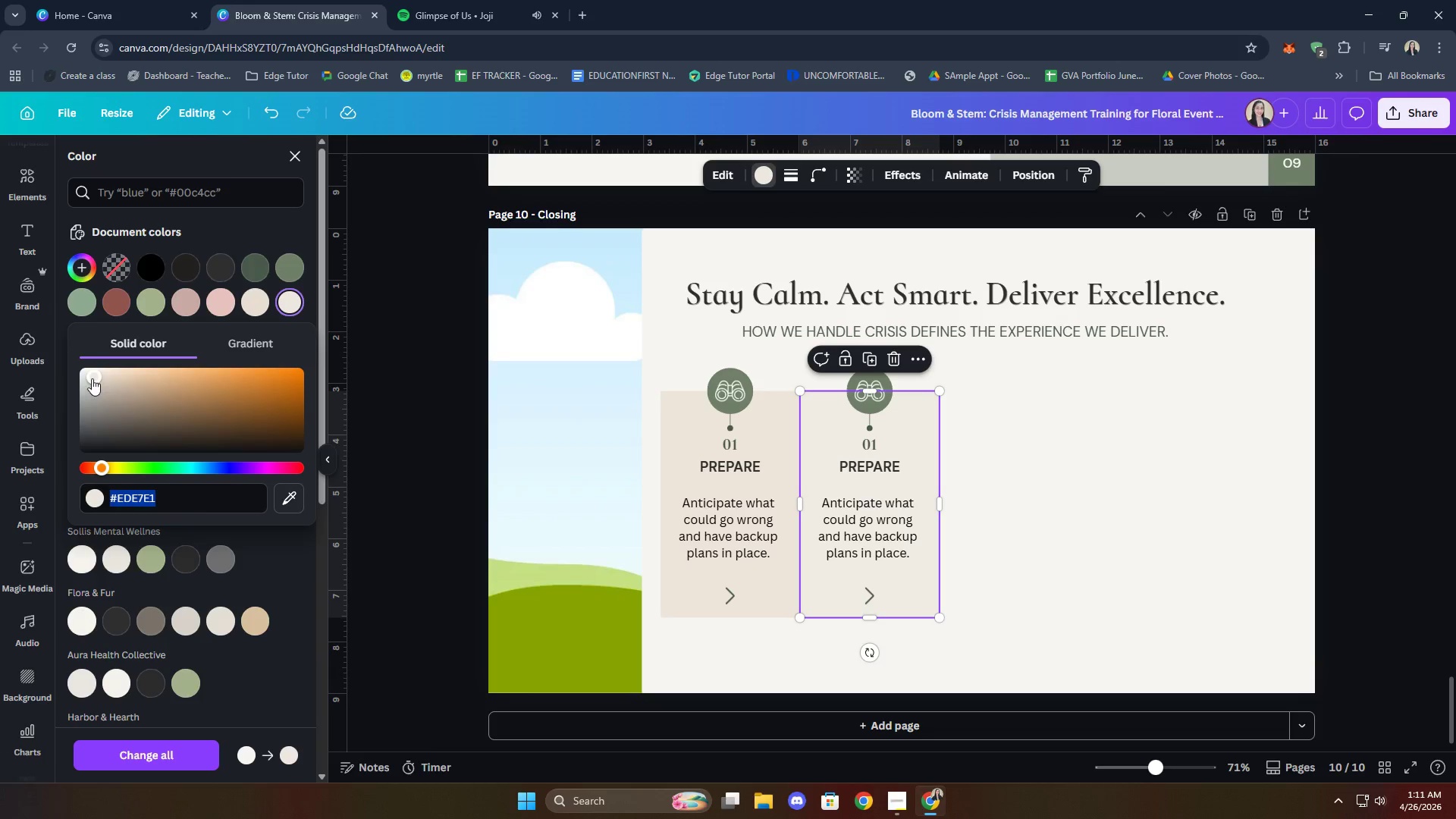 
left_click_drag(start_coordinate=[92, 377], to_coordinate=[88, 375])
 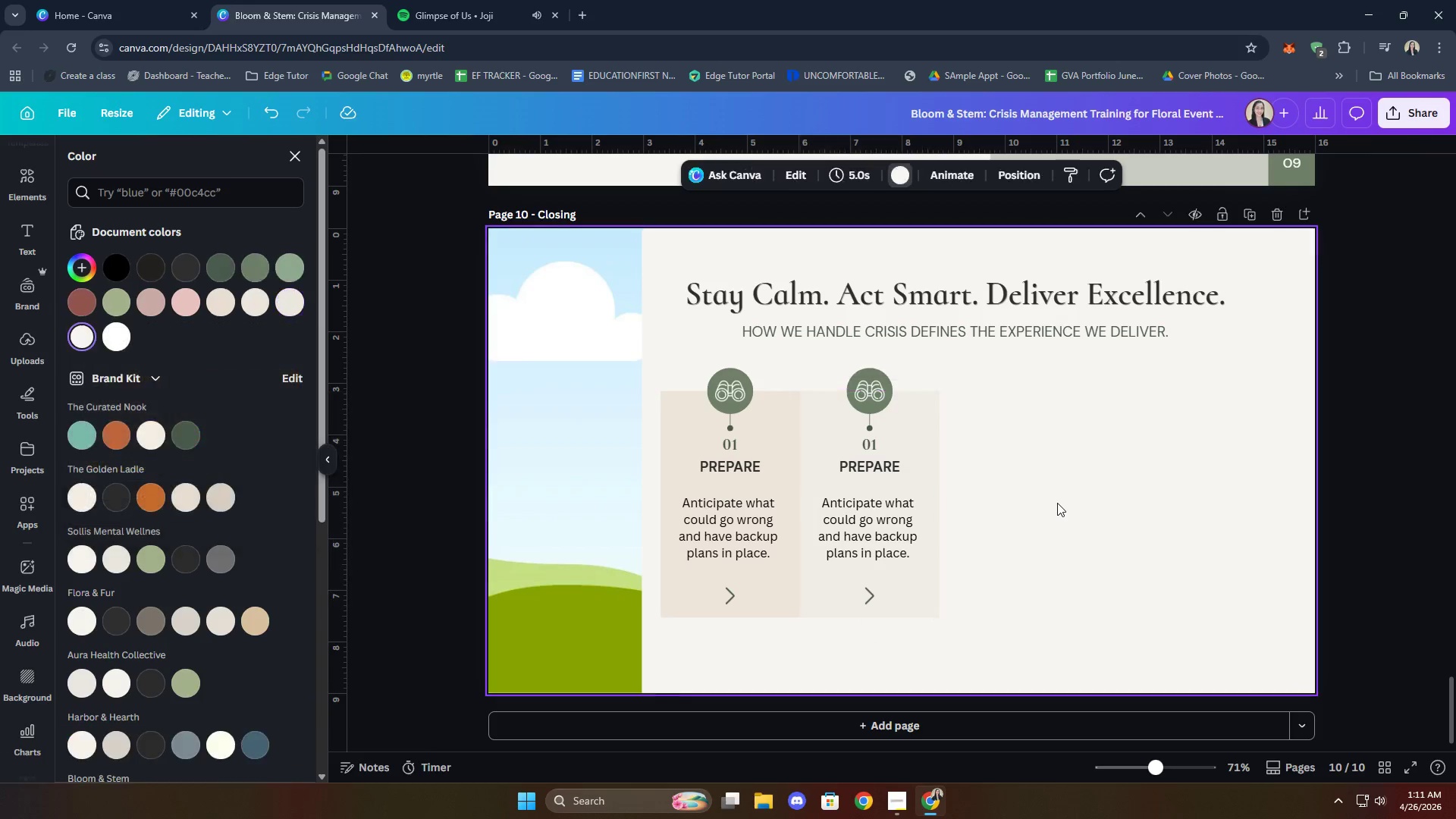 
double_click([1057, 502])
 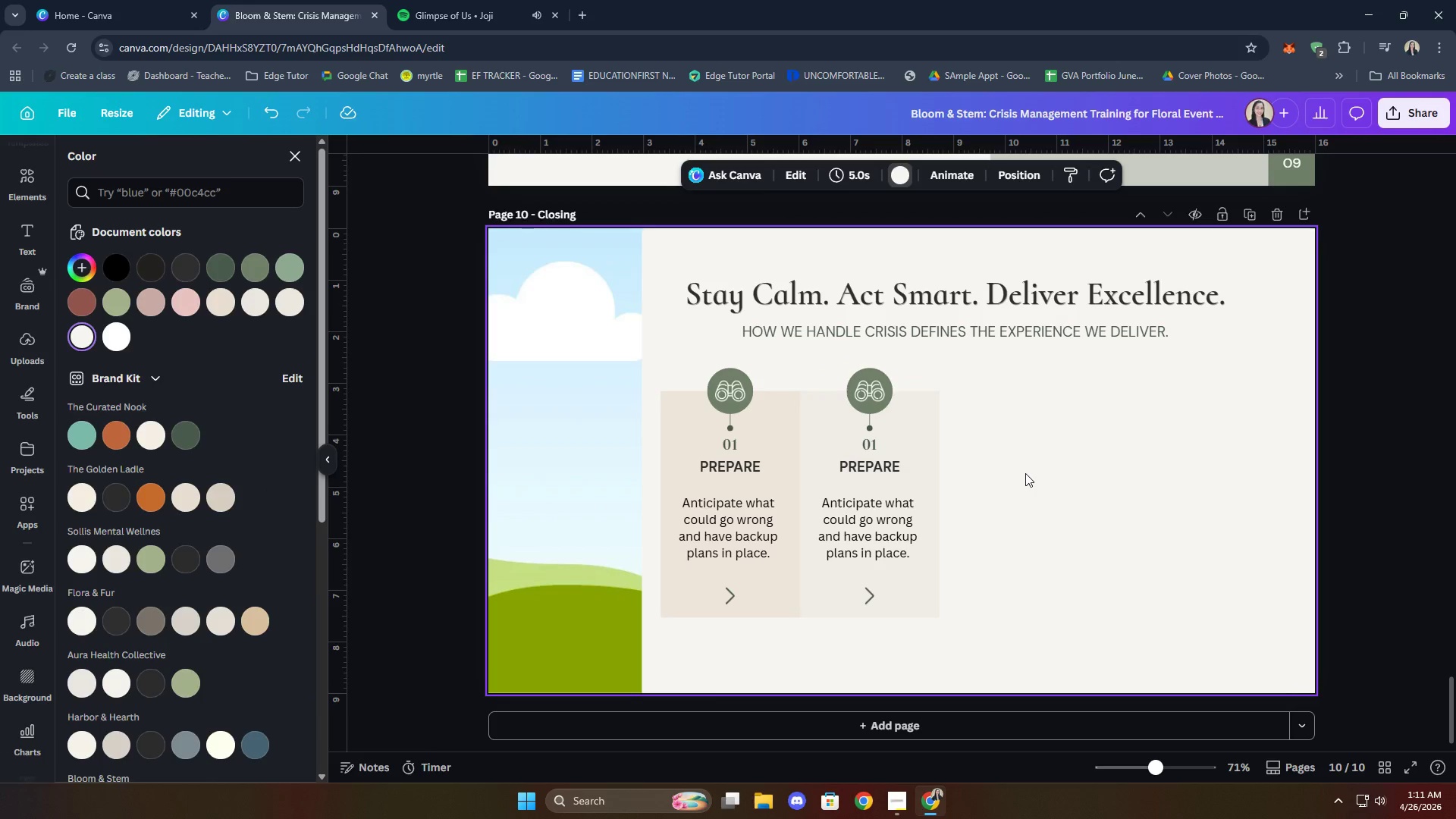 
wait(5.06)
 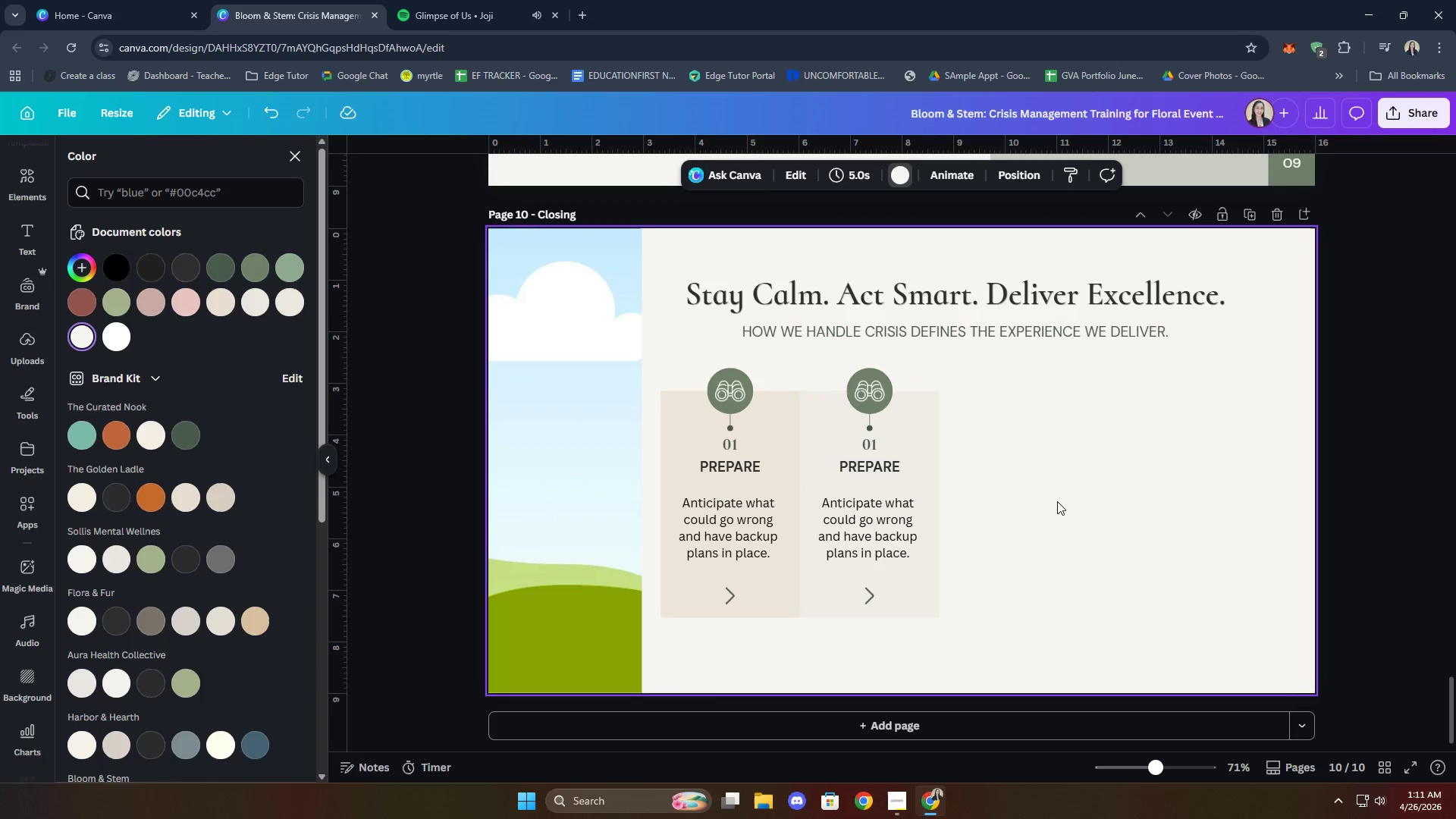 
left_click([25, 179])
 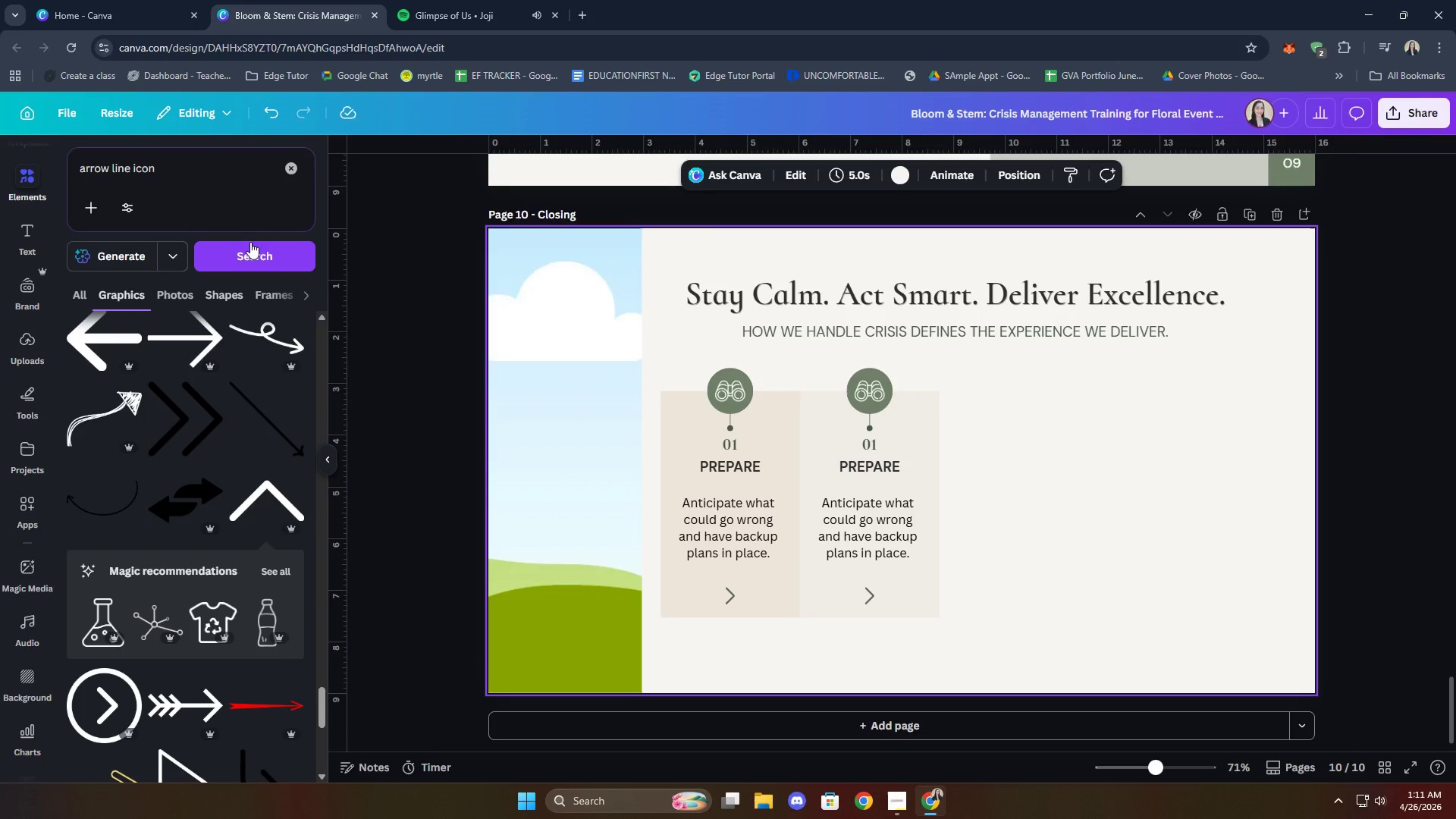 
left_click([296, 176])
 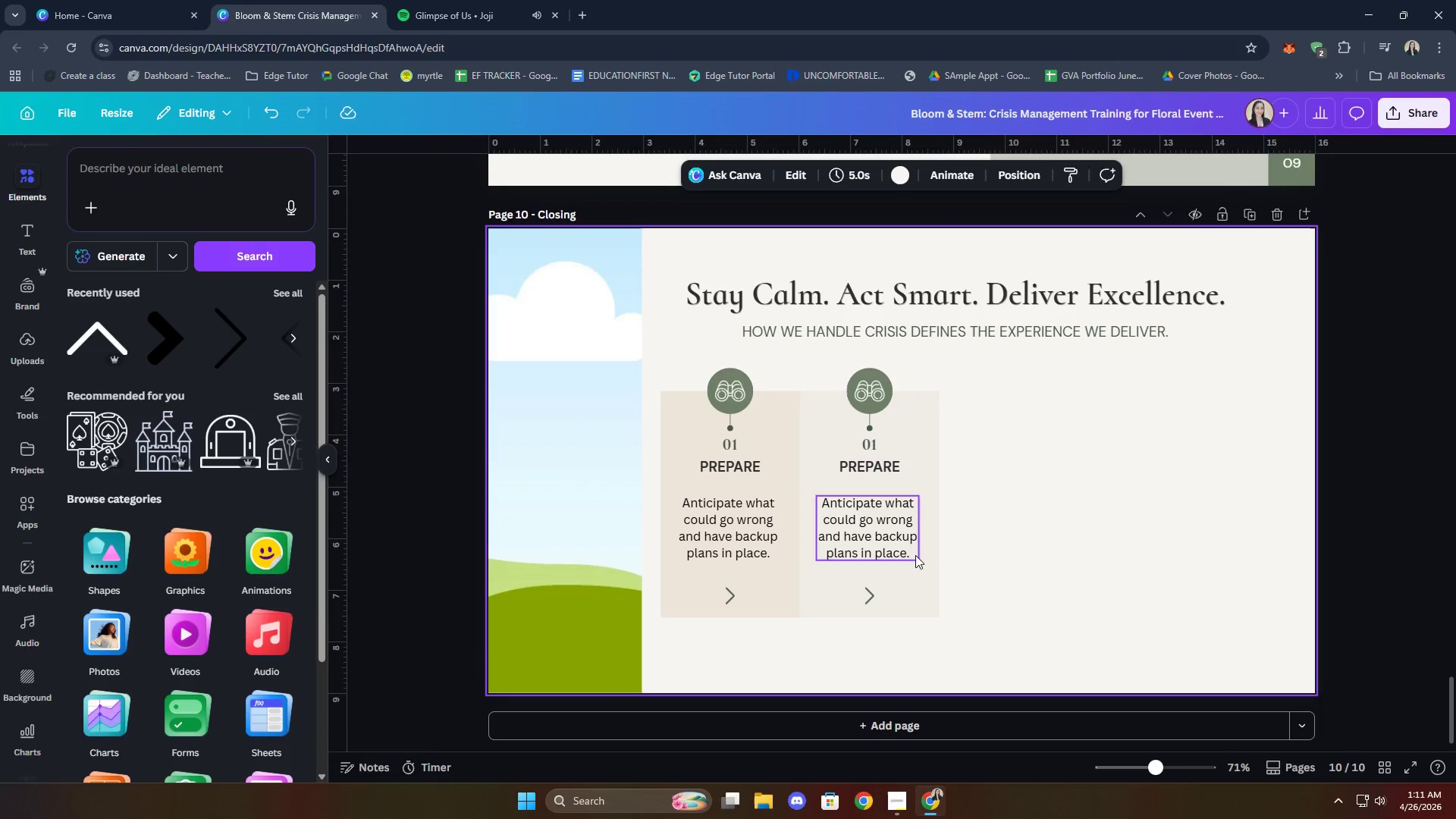 
left_click([1111, 485])
 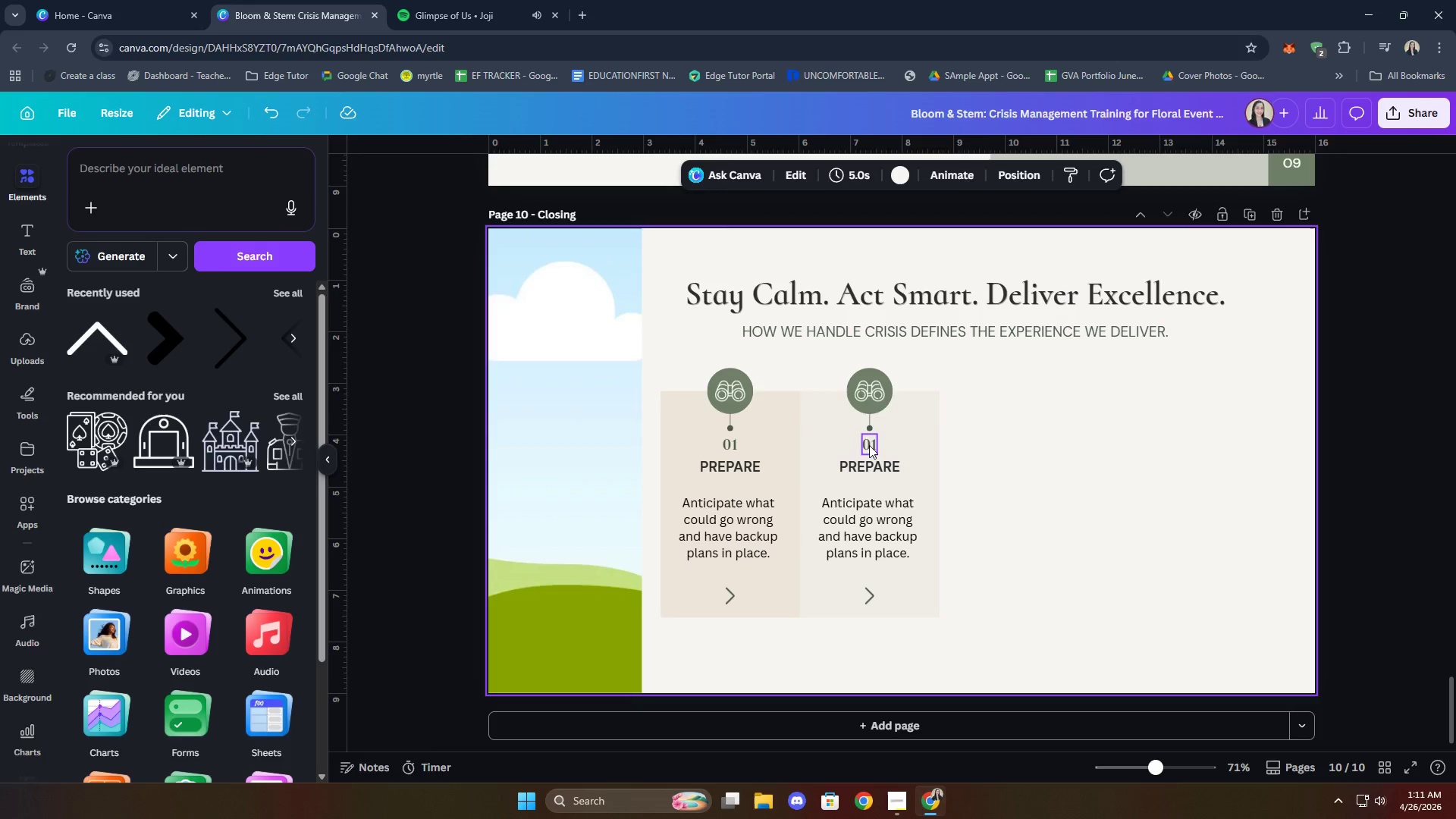 
double_click([871, 445])
 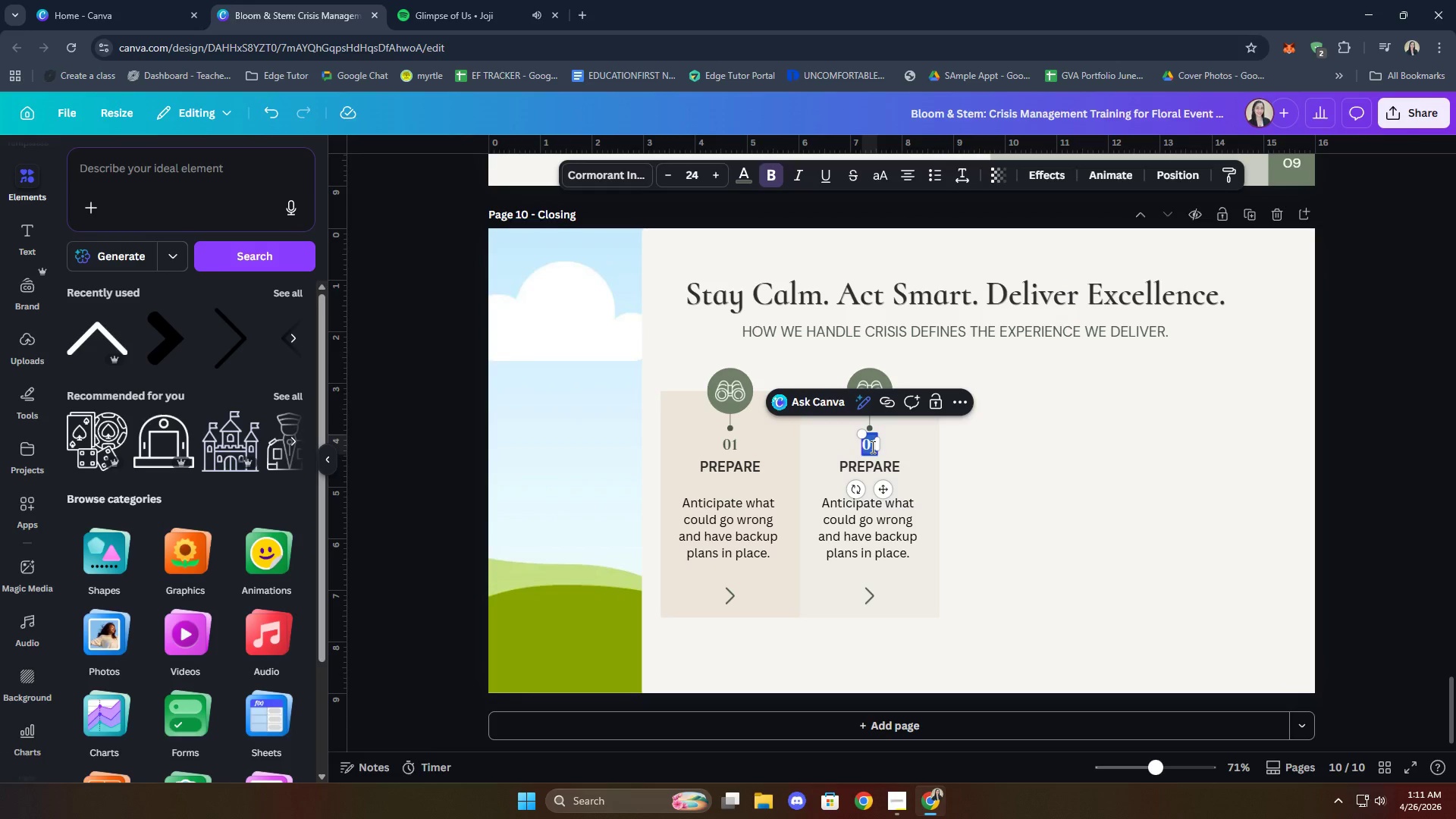 
triple_click([871, 447])
 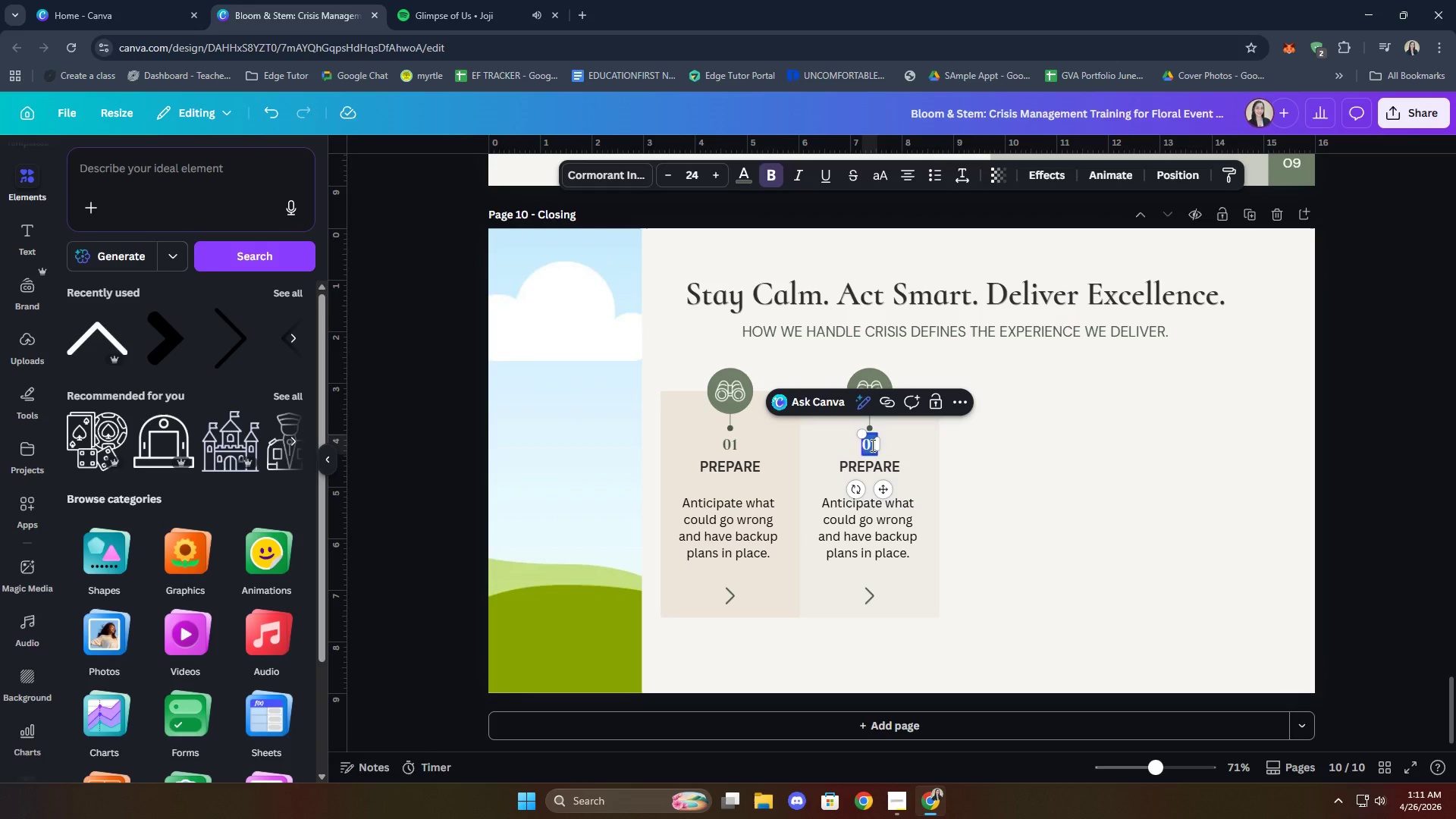 
triple_click([871, 445])
 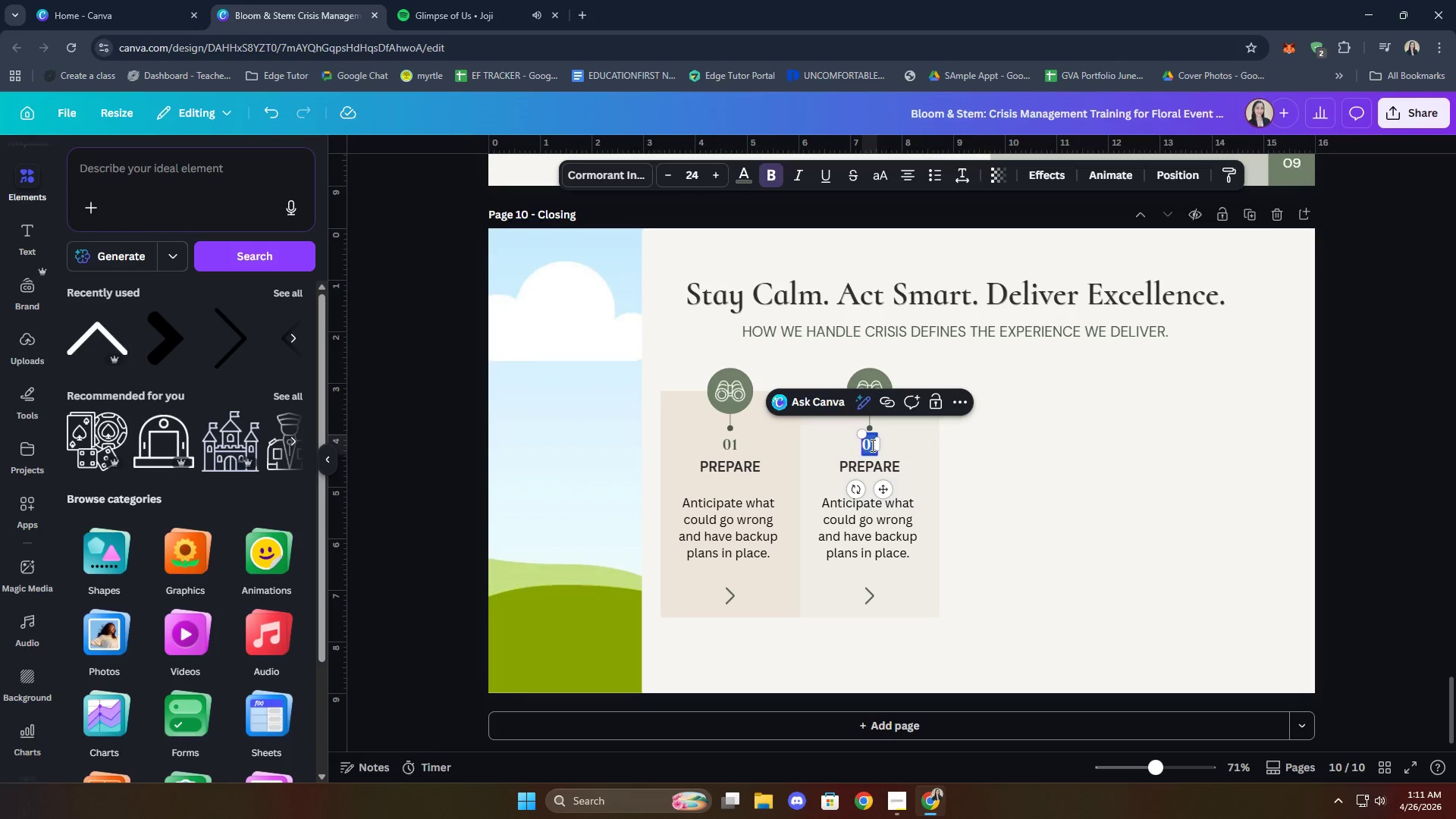 
triple_click([871, 445])
 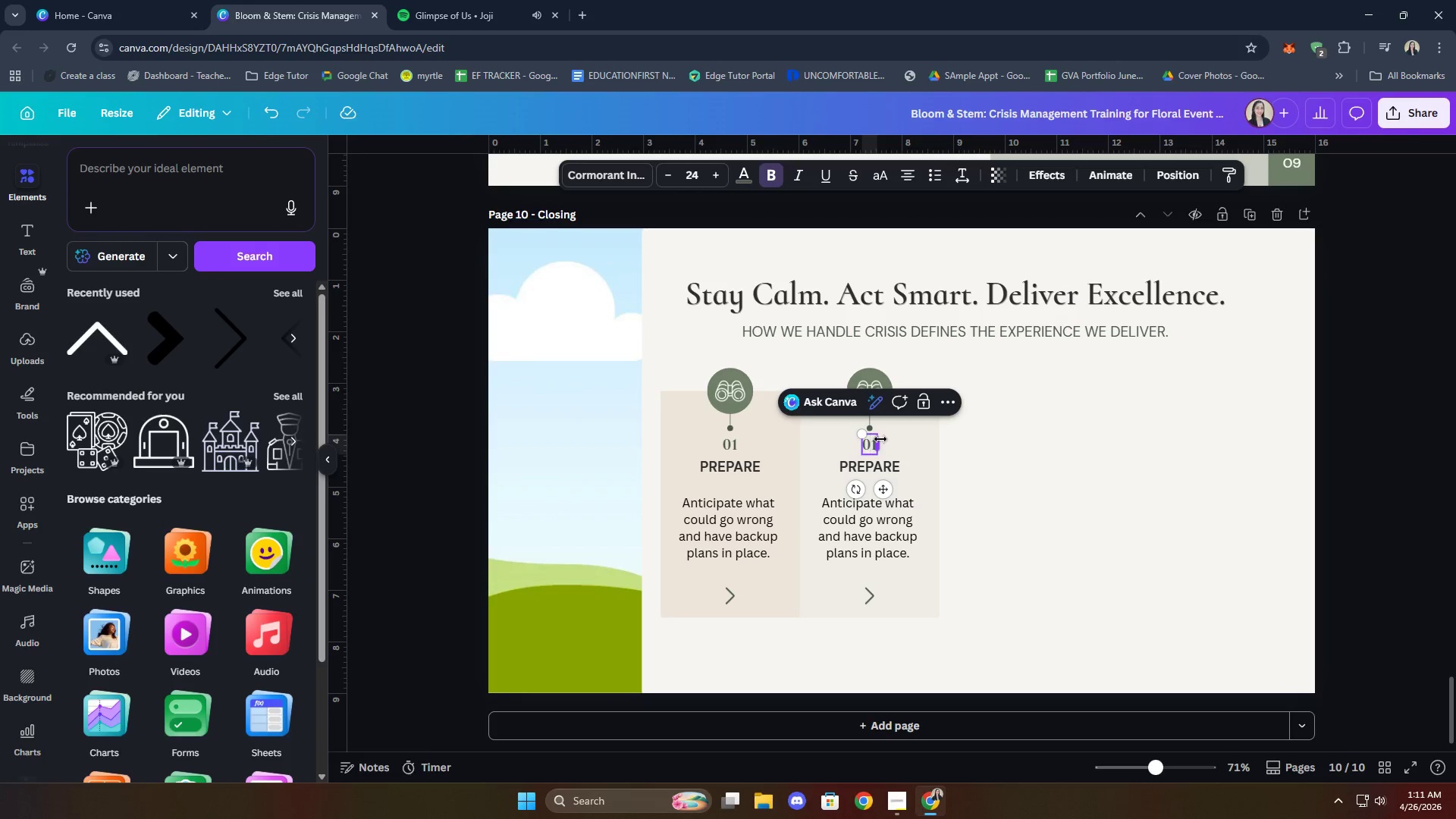 
key(ArrowRight)
 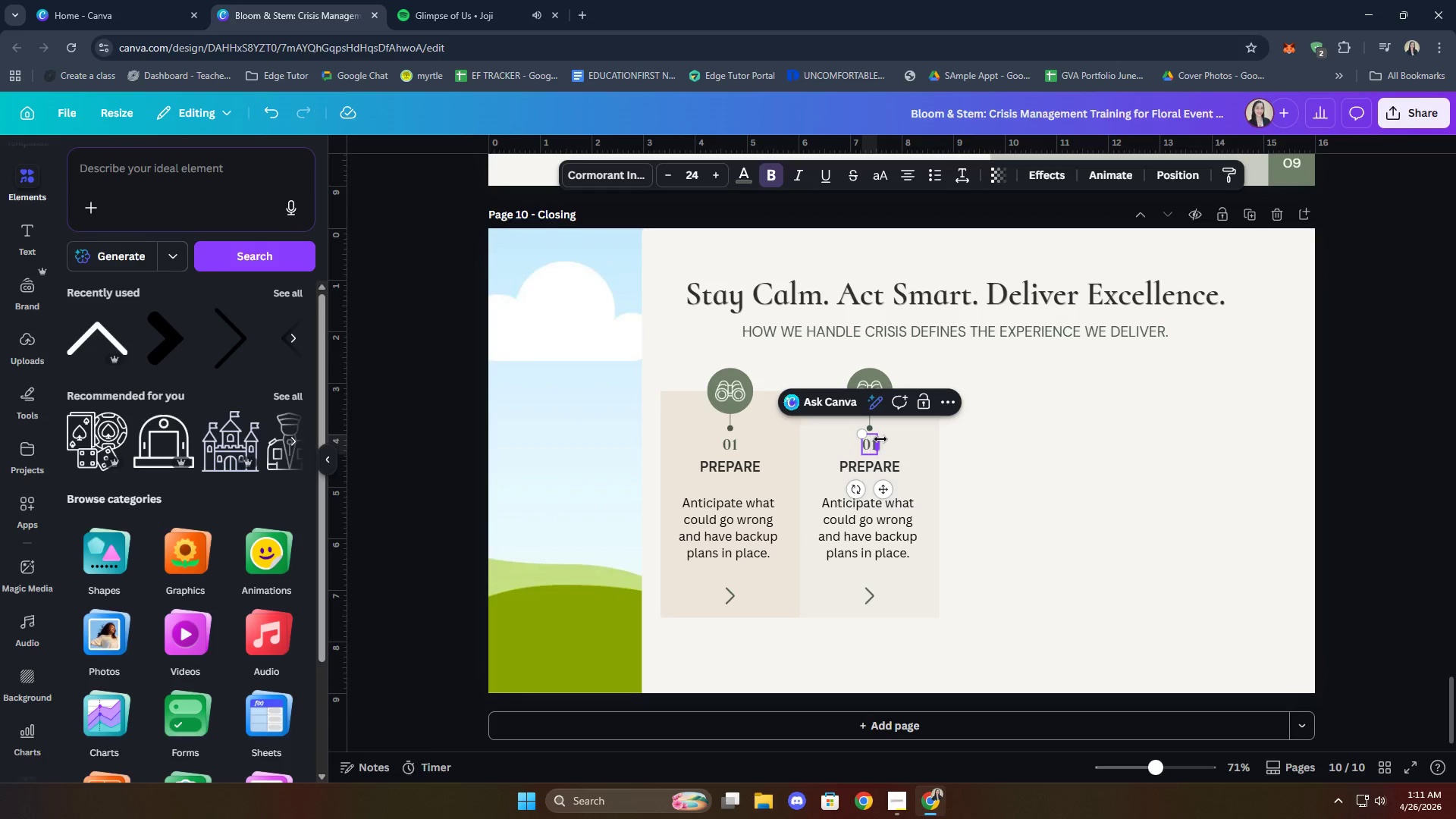 
key(Backspace)
 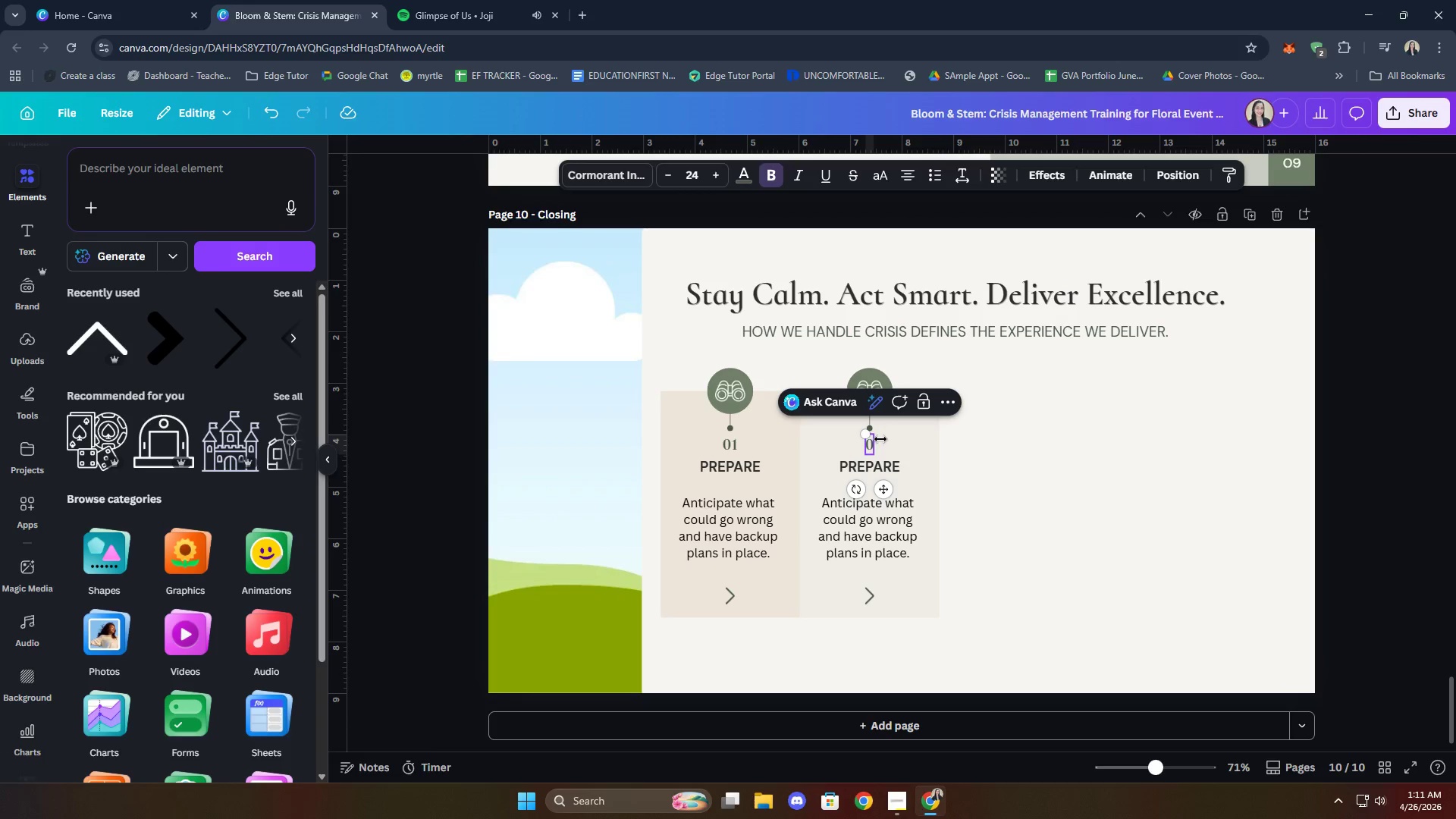 
key(2)
 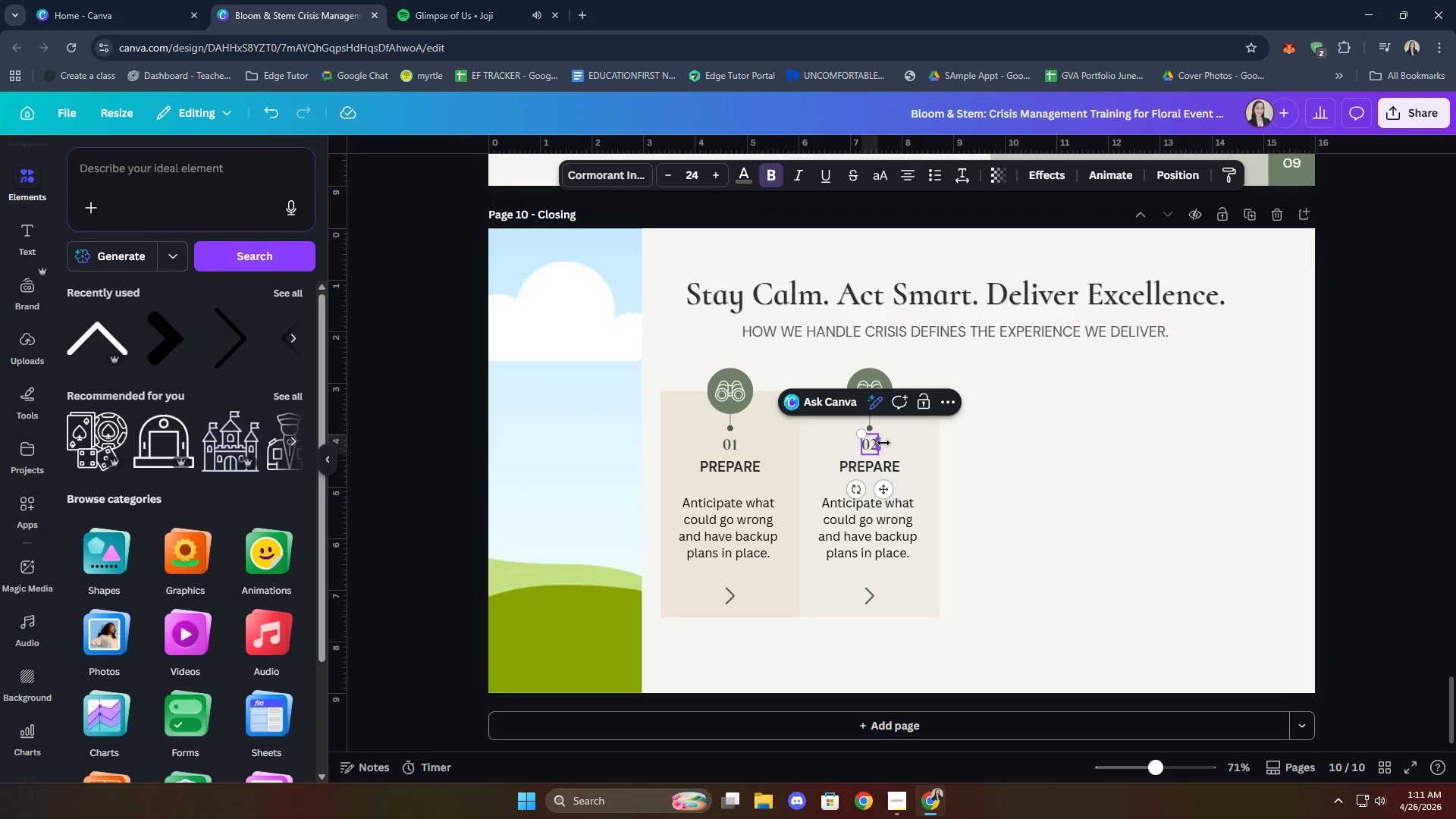 
left_click([1079, 506])
 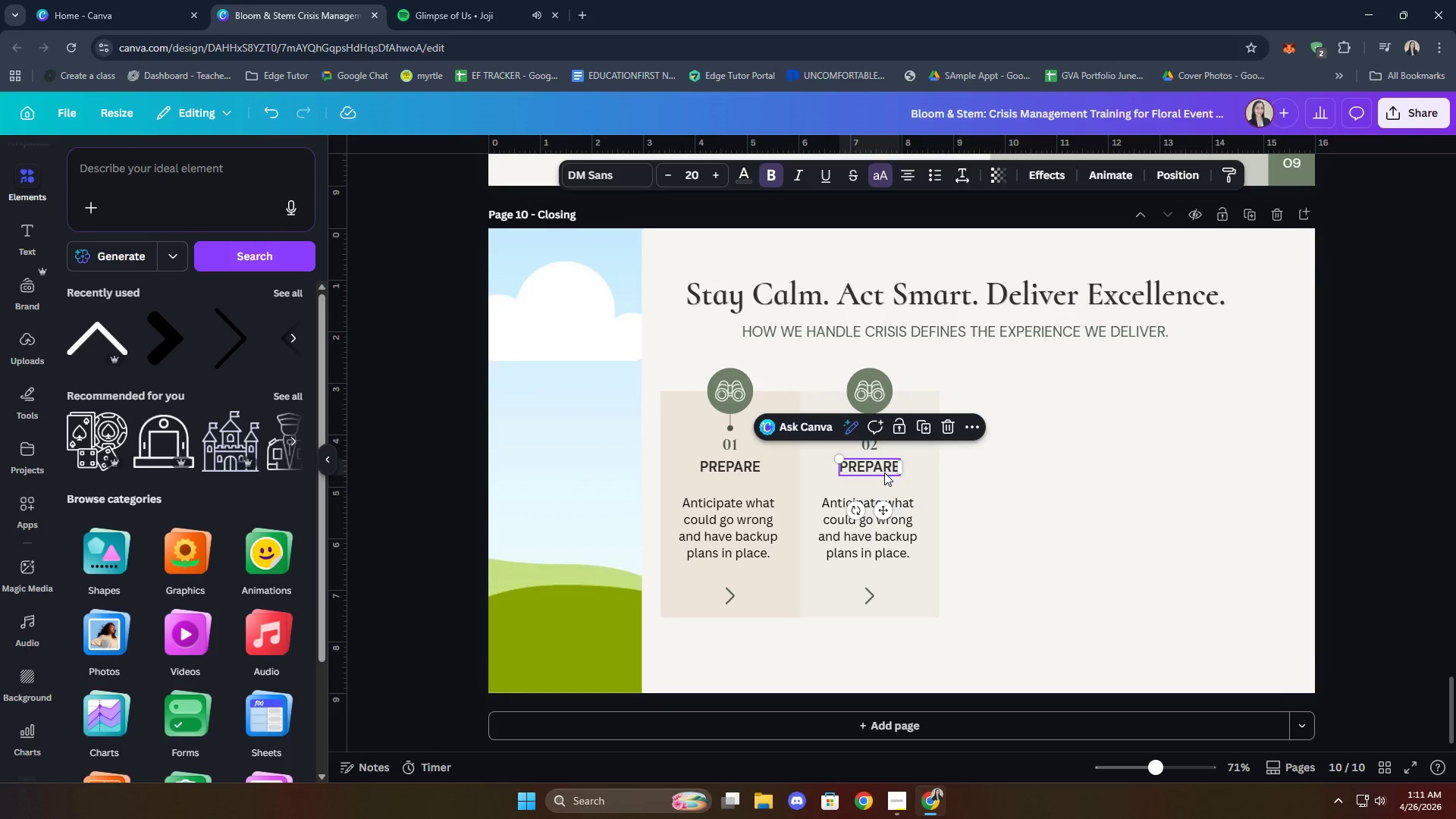 
double_click([884, 472])
 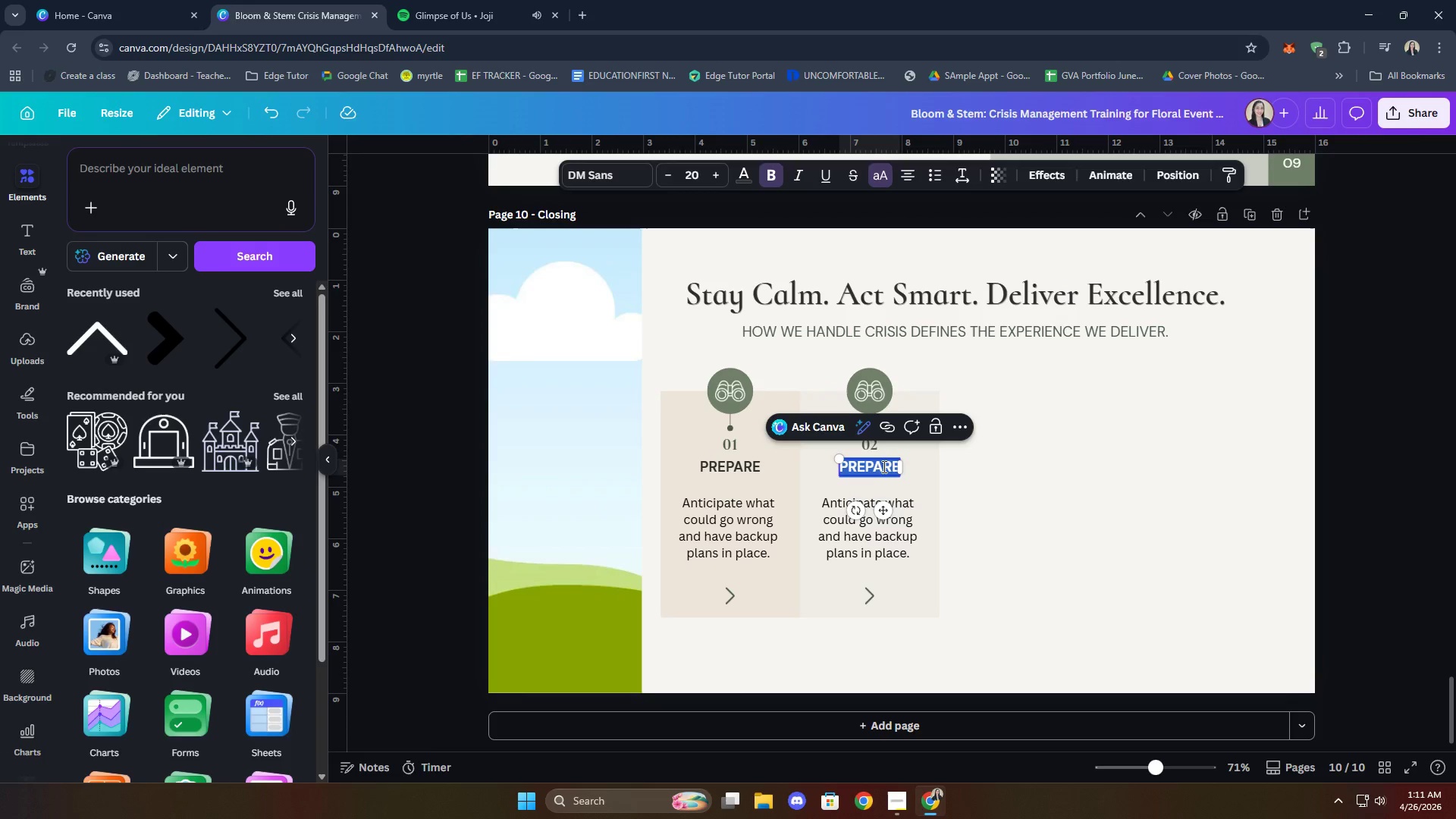 
type(communicate)
 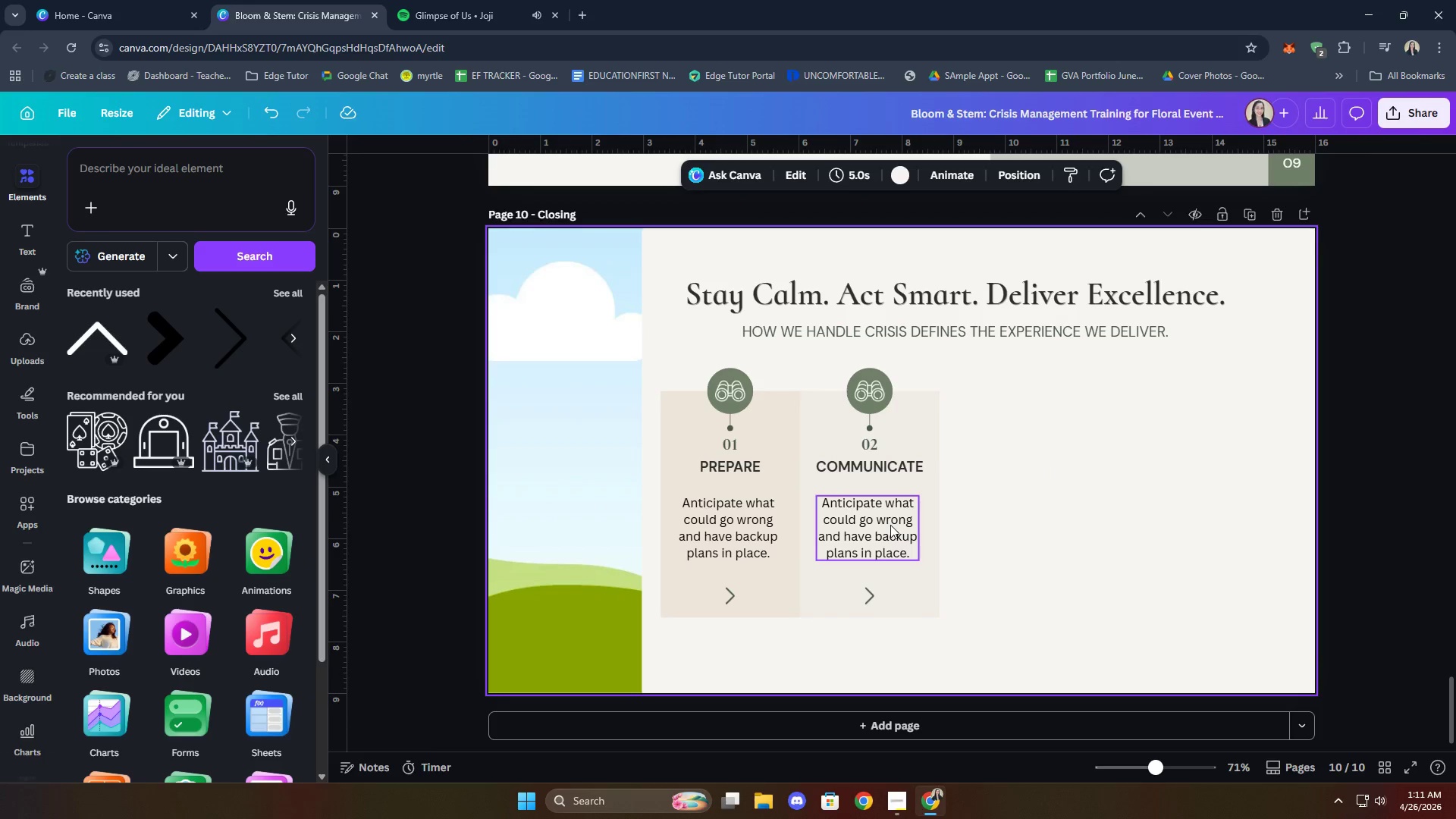 
wait(5.91)
 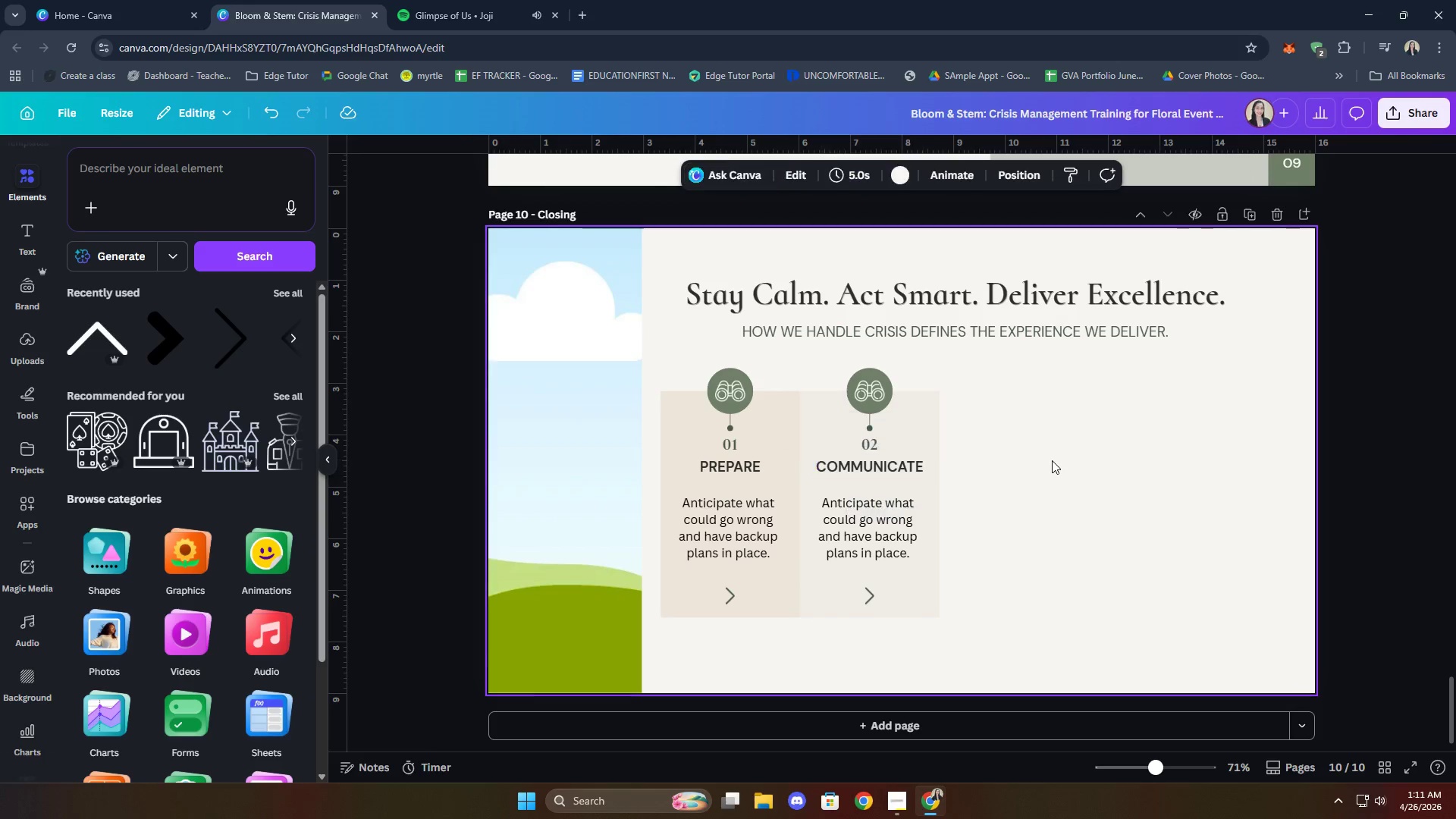 
left_click([890, 525])
 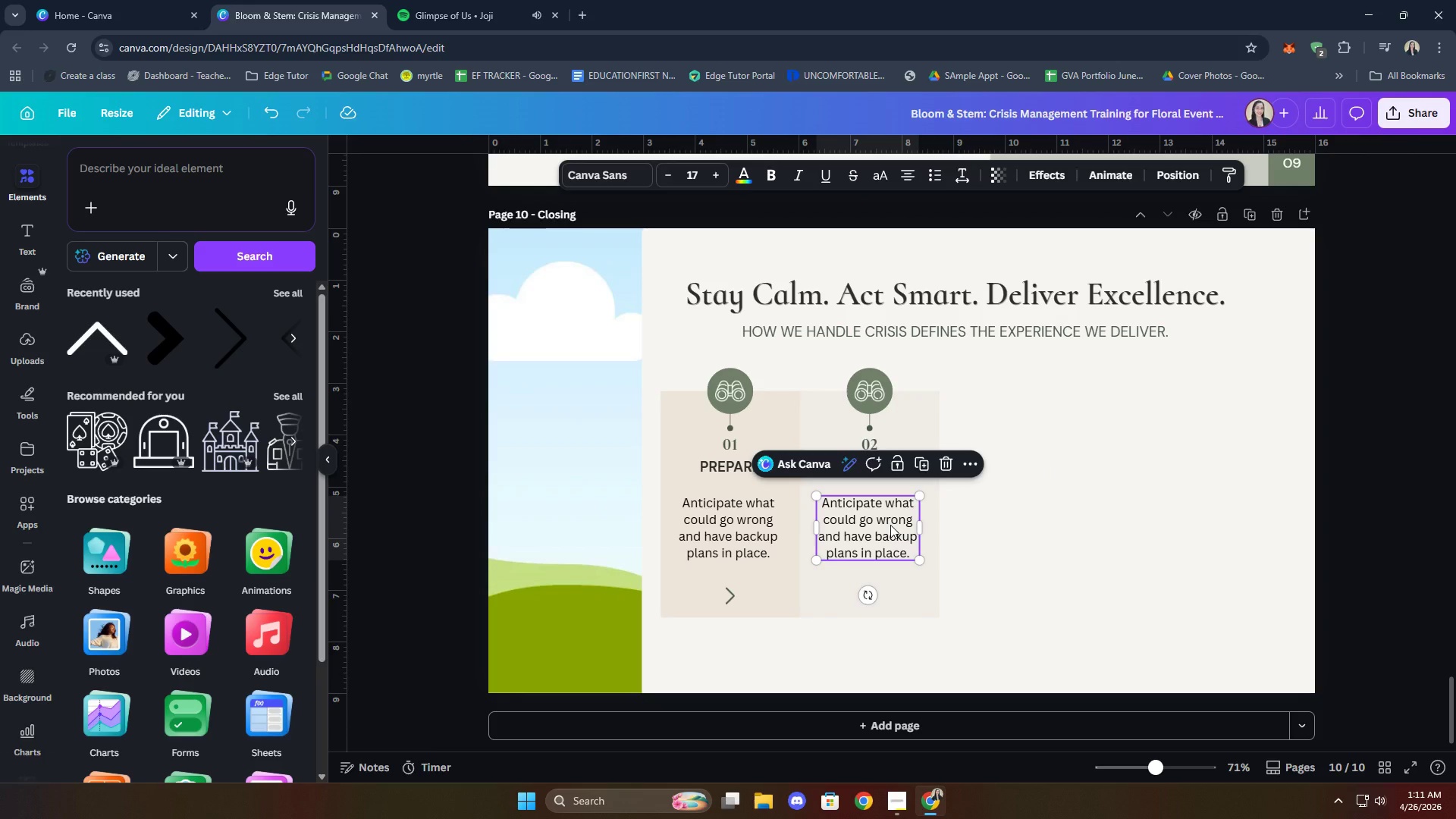 
left_click([890, 525])
 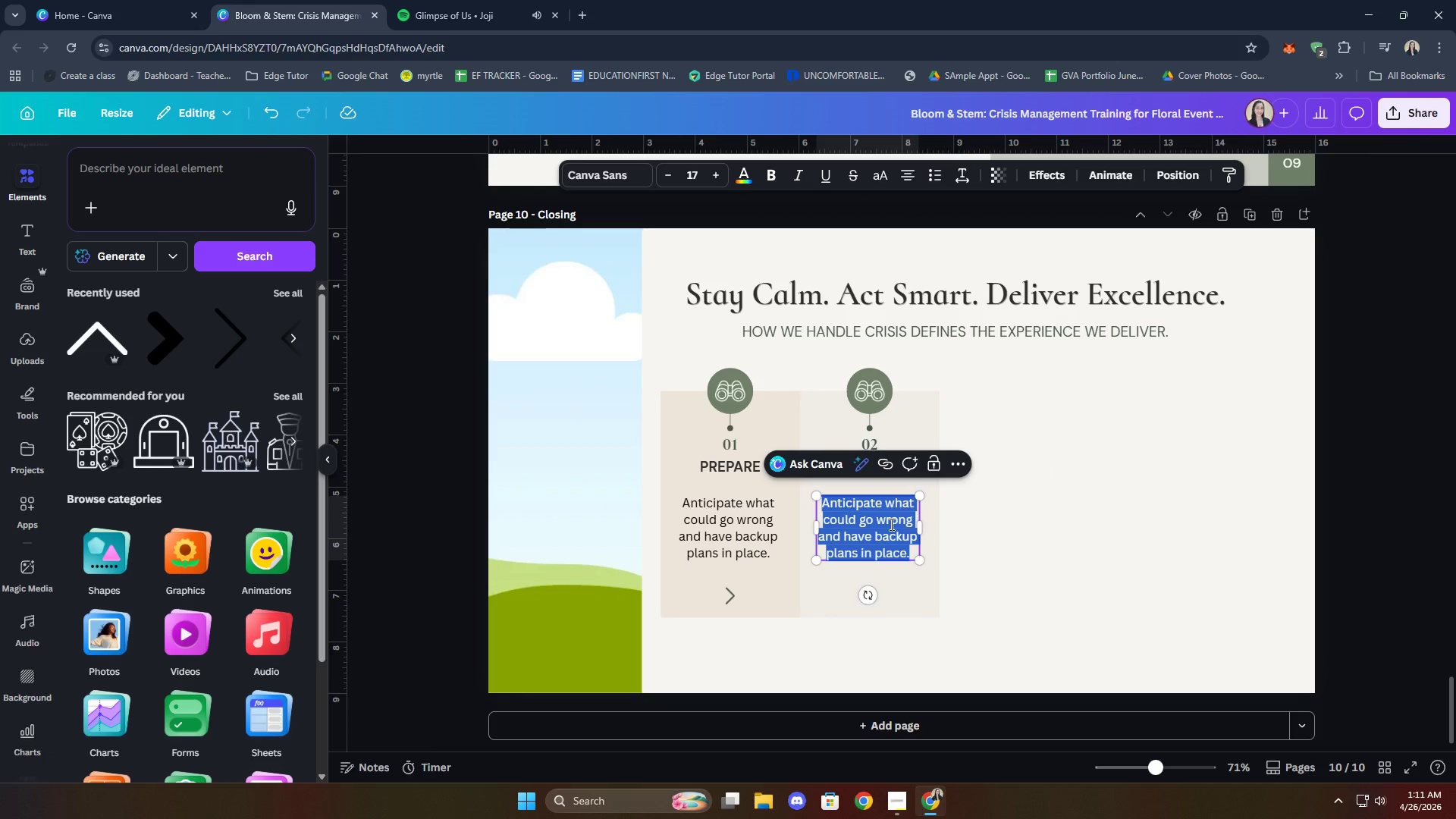 
type(Clear, timely communication builds trust and reduces stress.)
 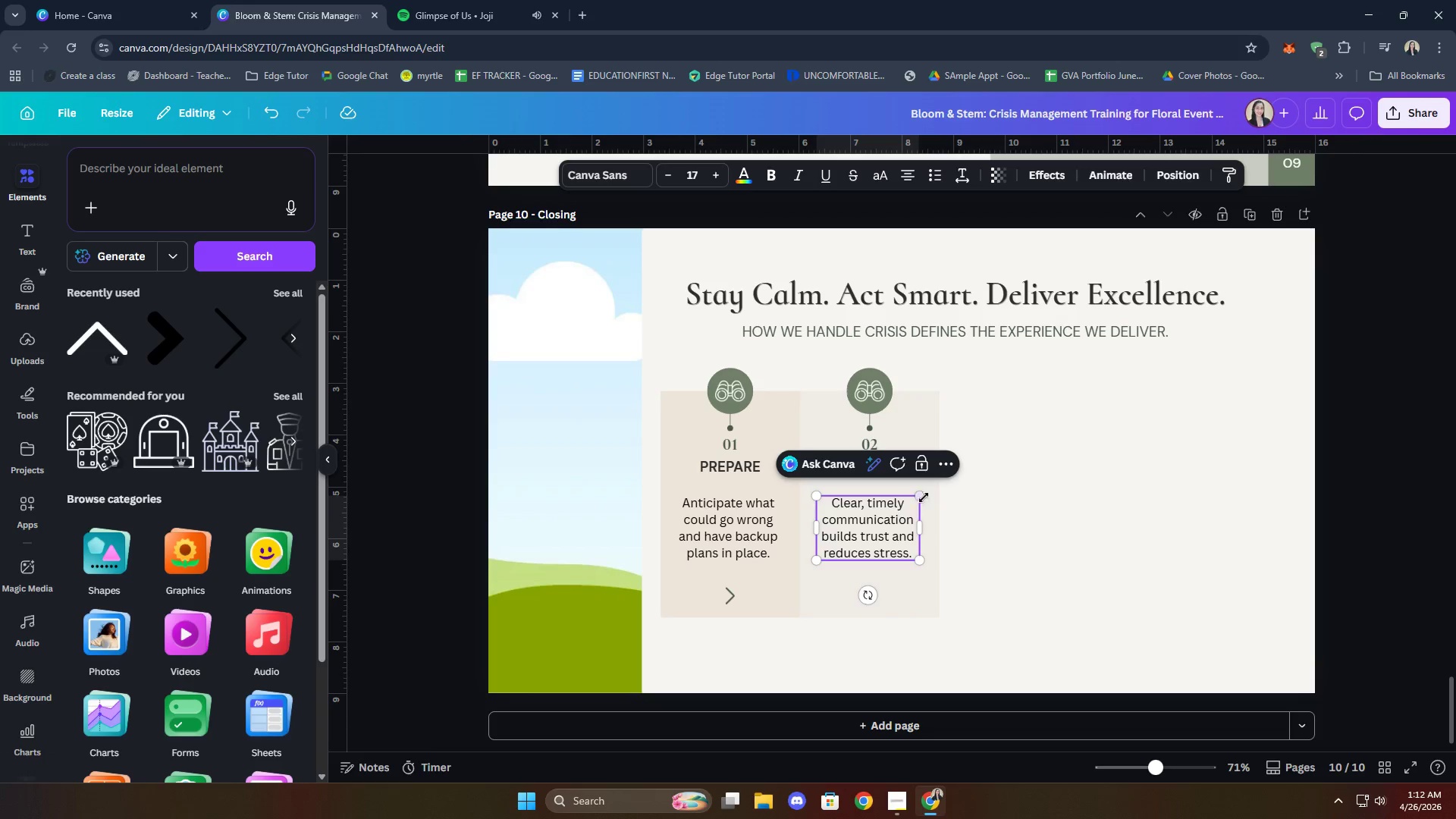 
left_click([977, 531])
 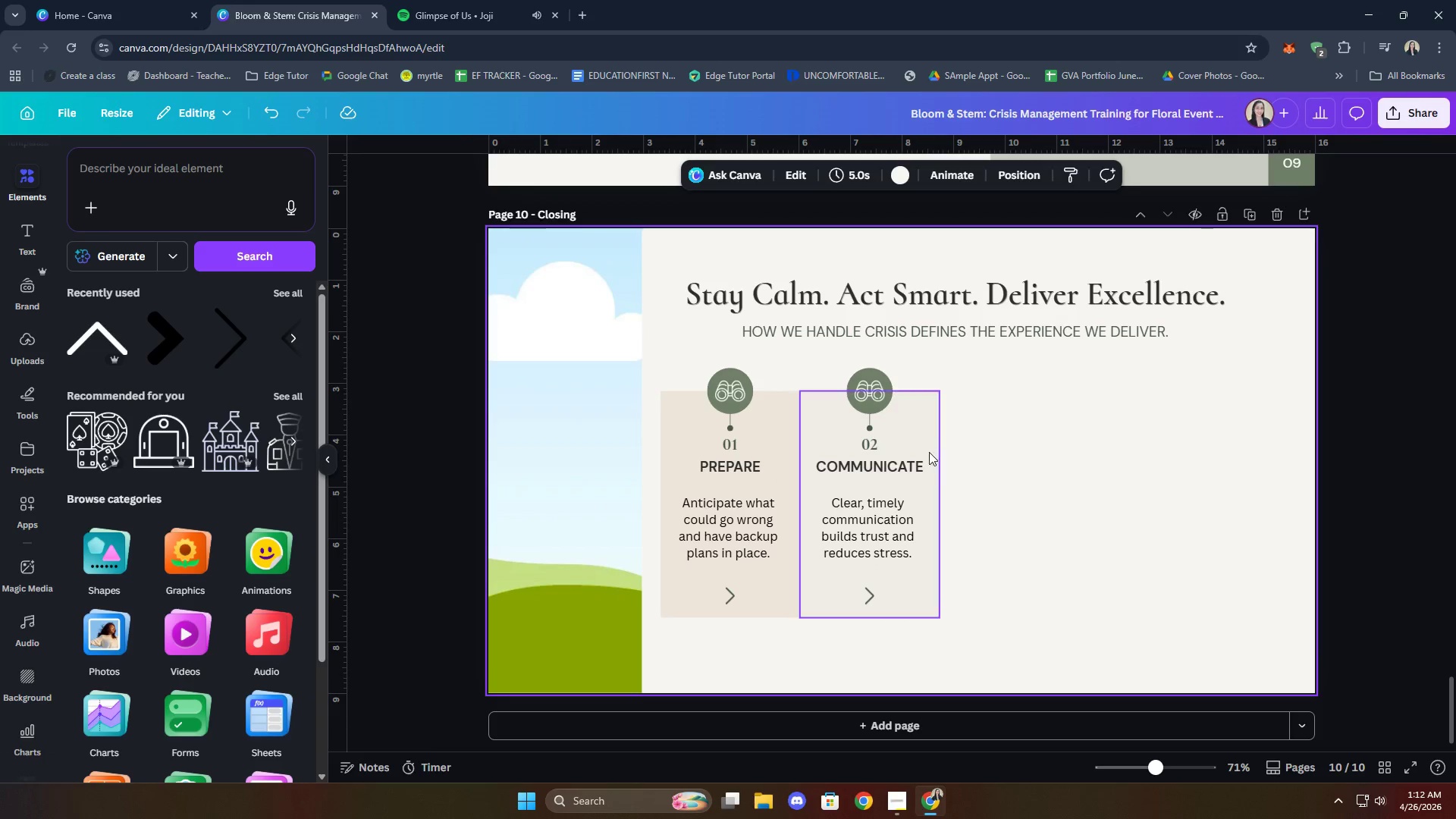 
left_click([877, 400])
 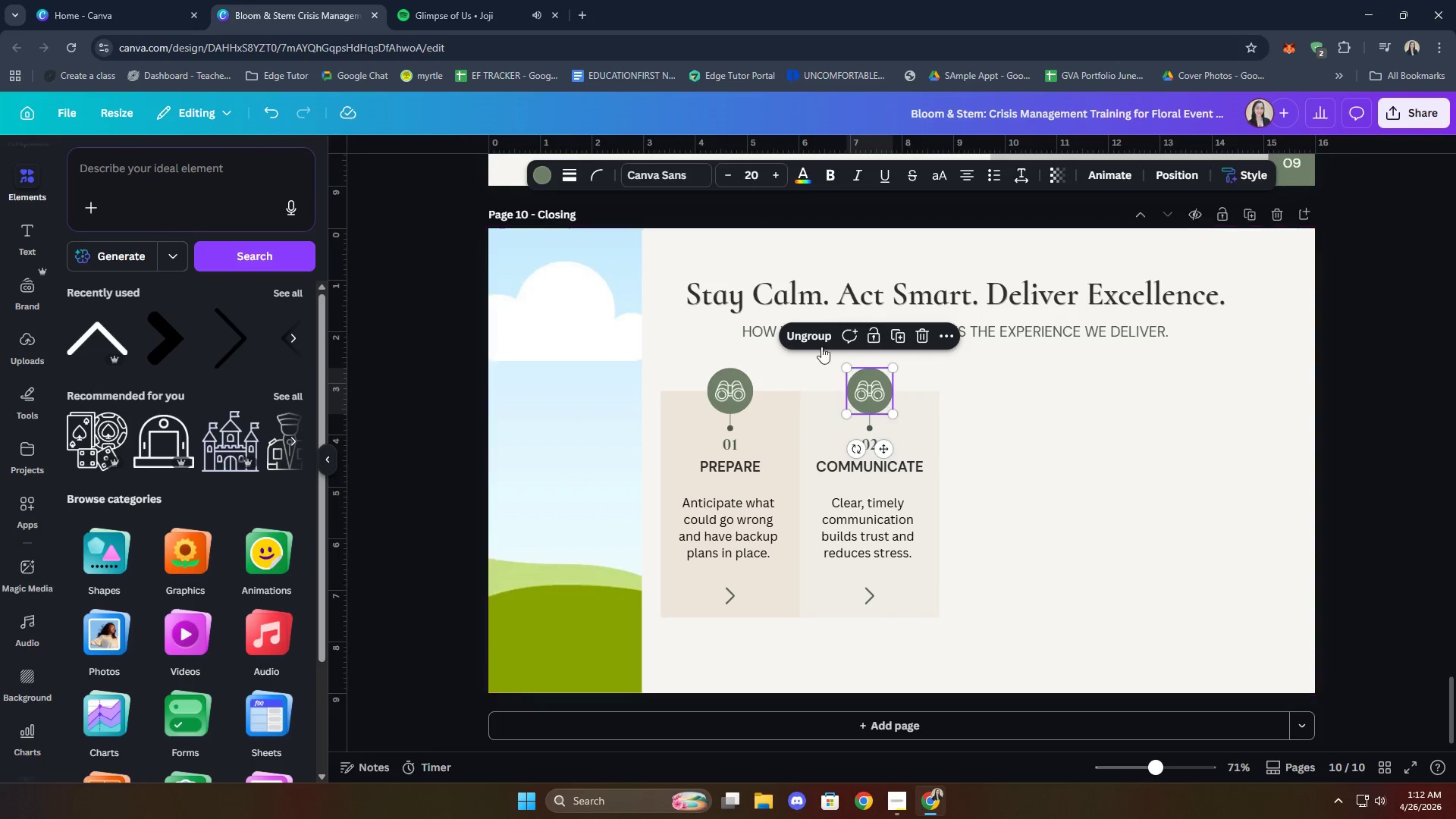 
left_click([802, 333])
 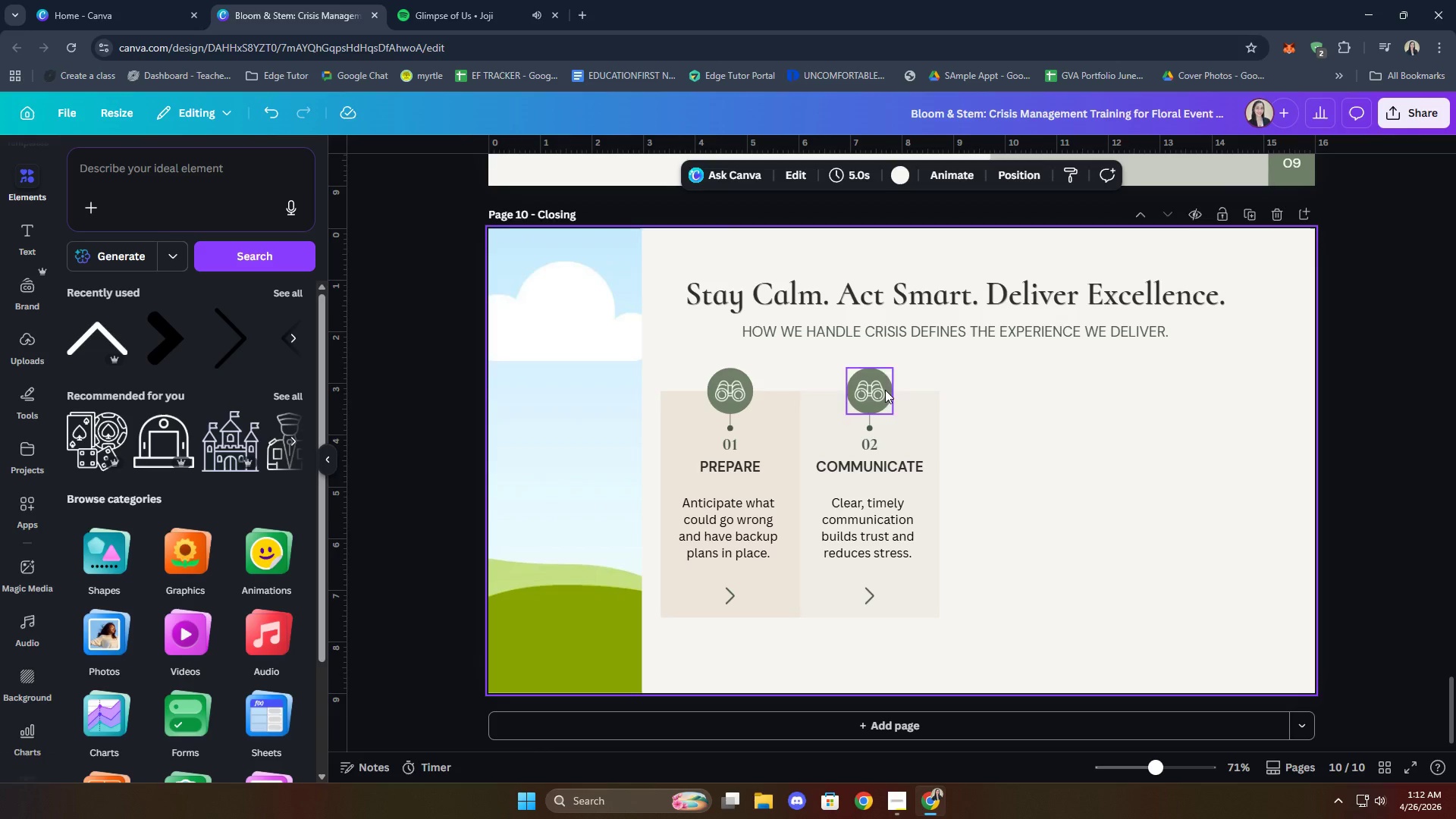 
left_click([880, 389])
 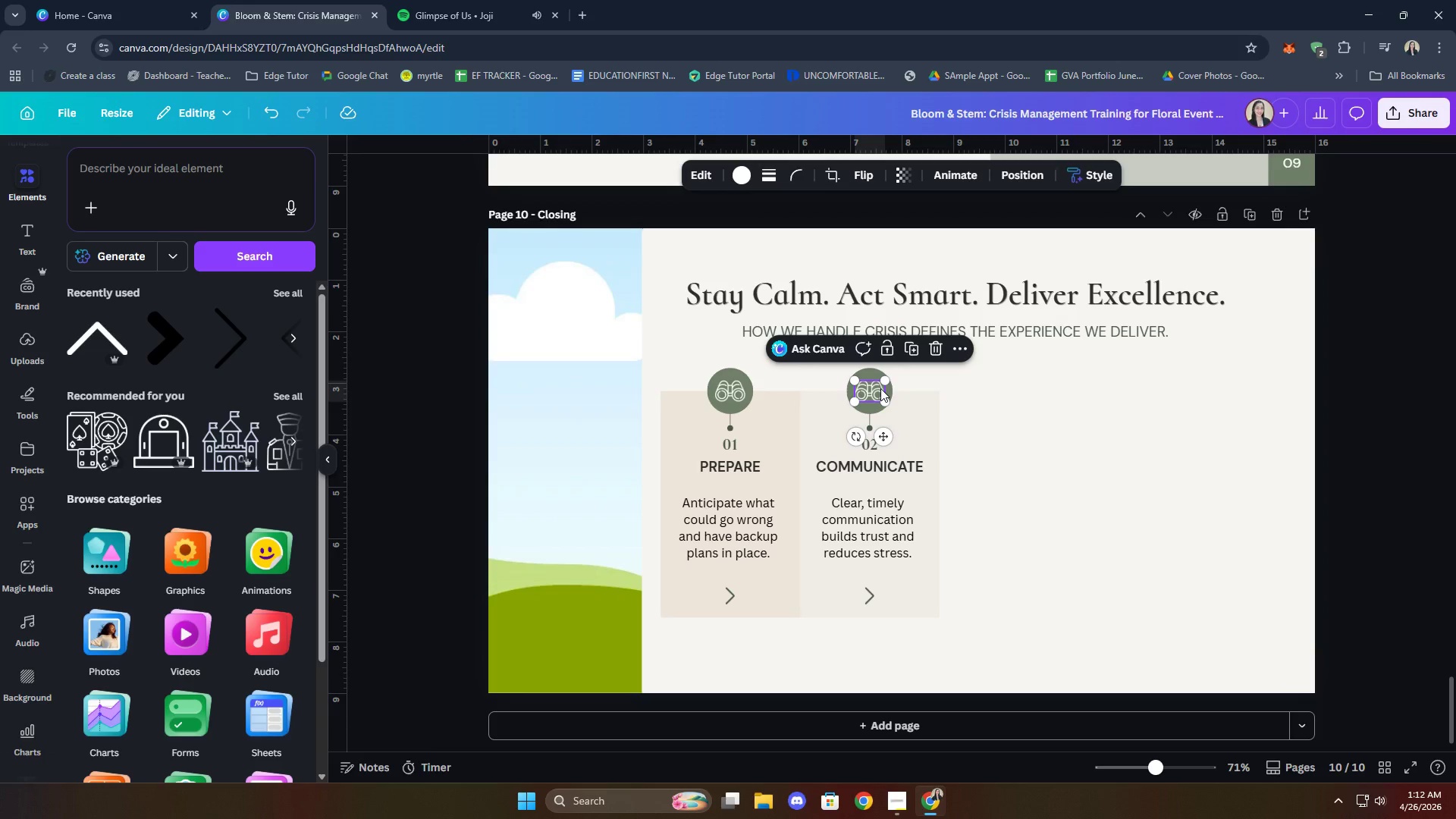 
key(Delete)
 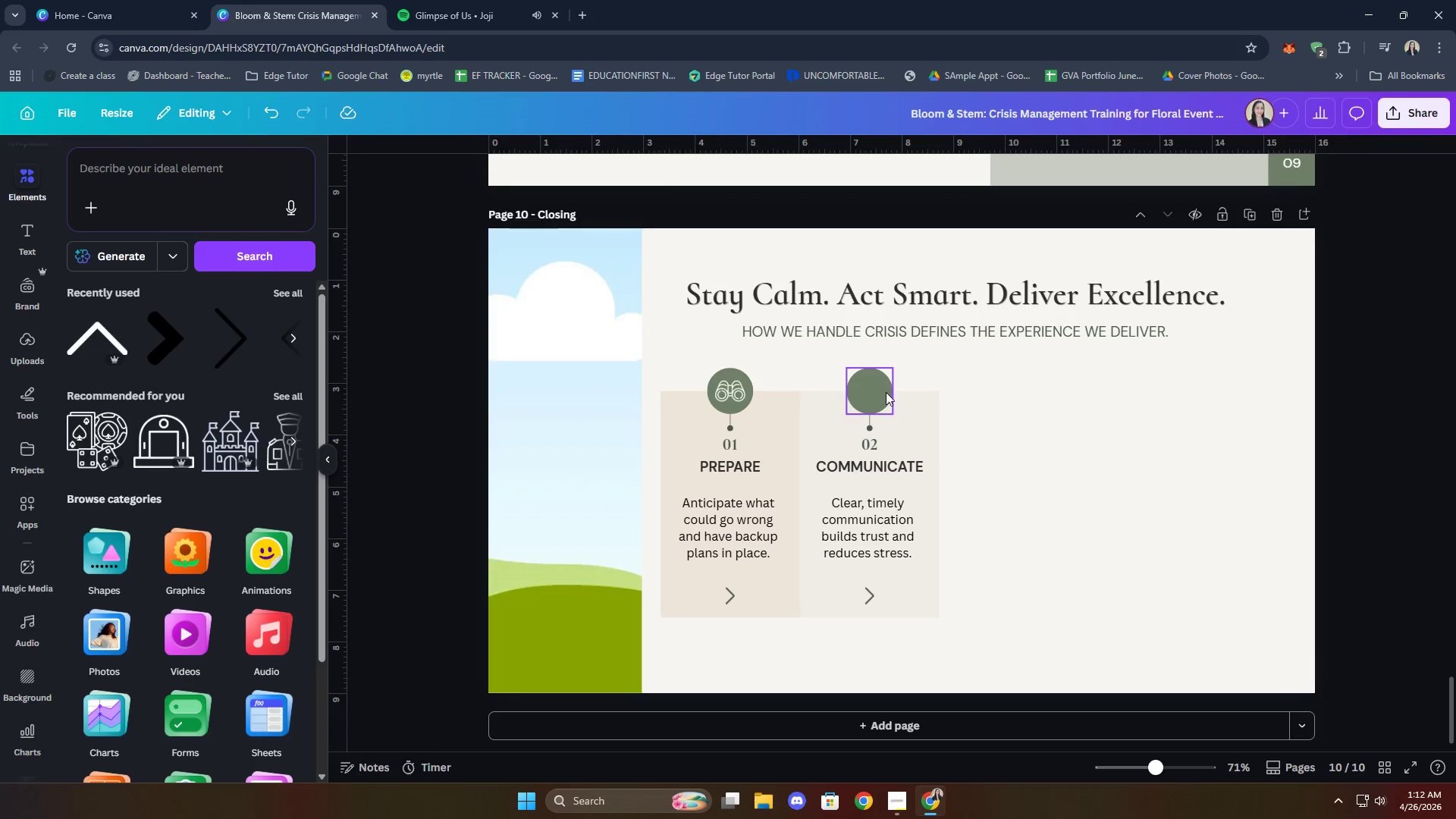 
left_click([1012, 439])
 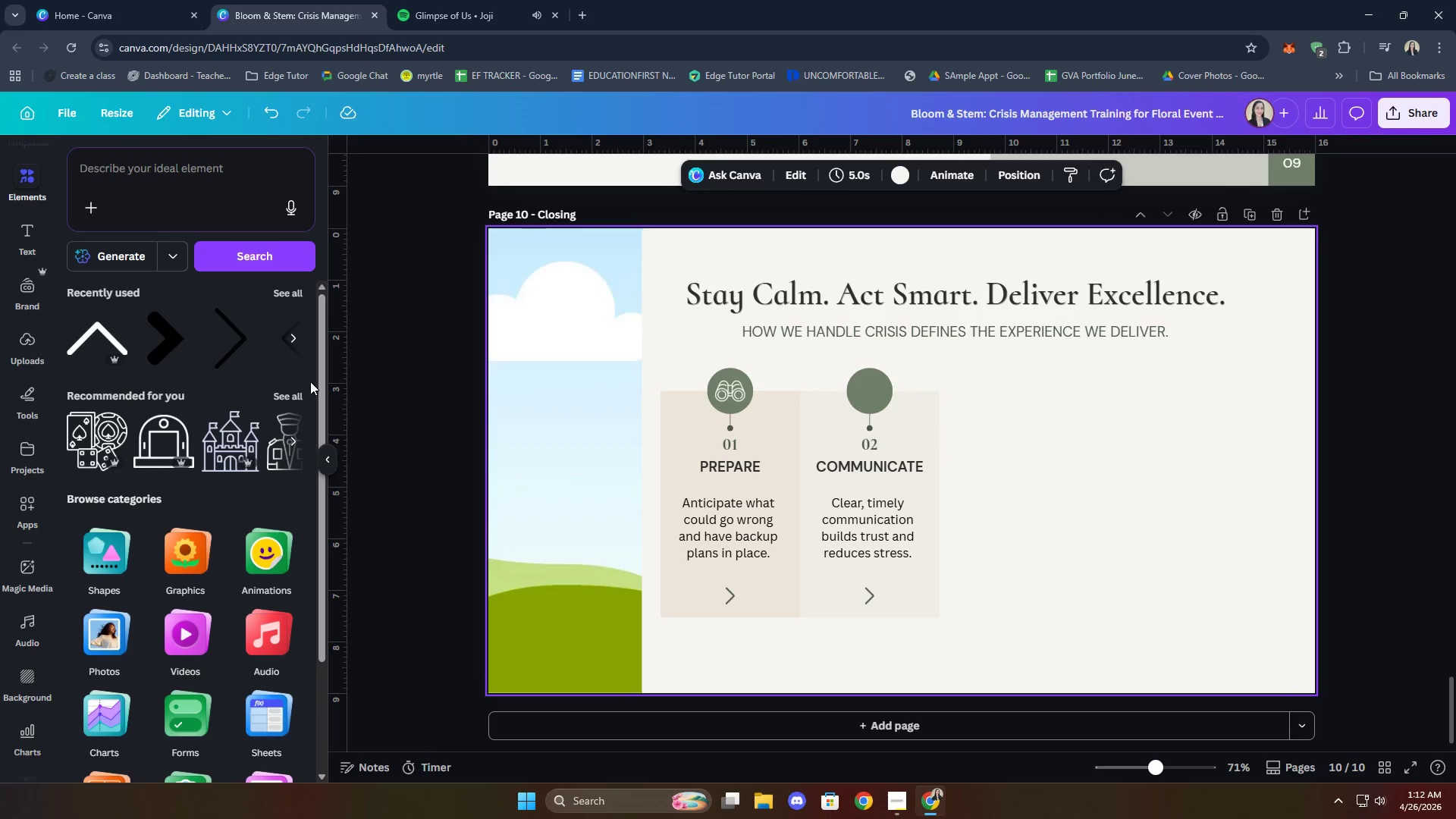 
left_click([172, 160])
 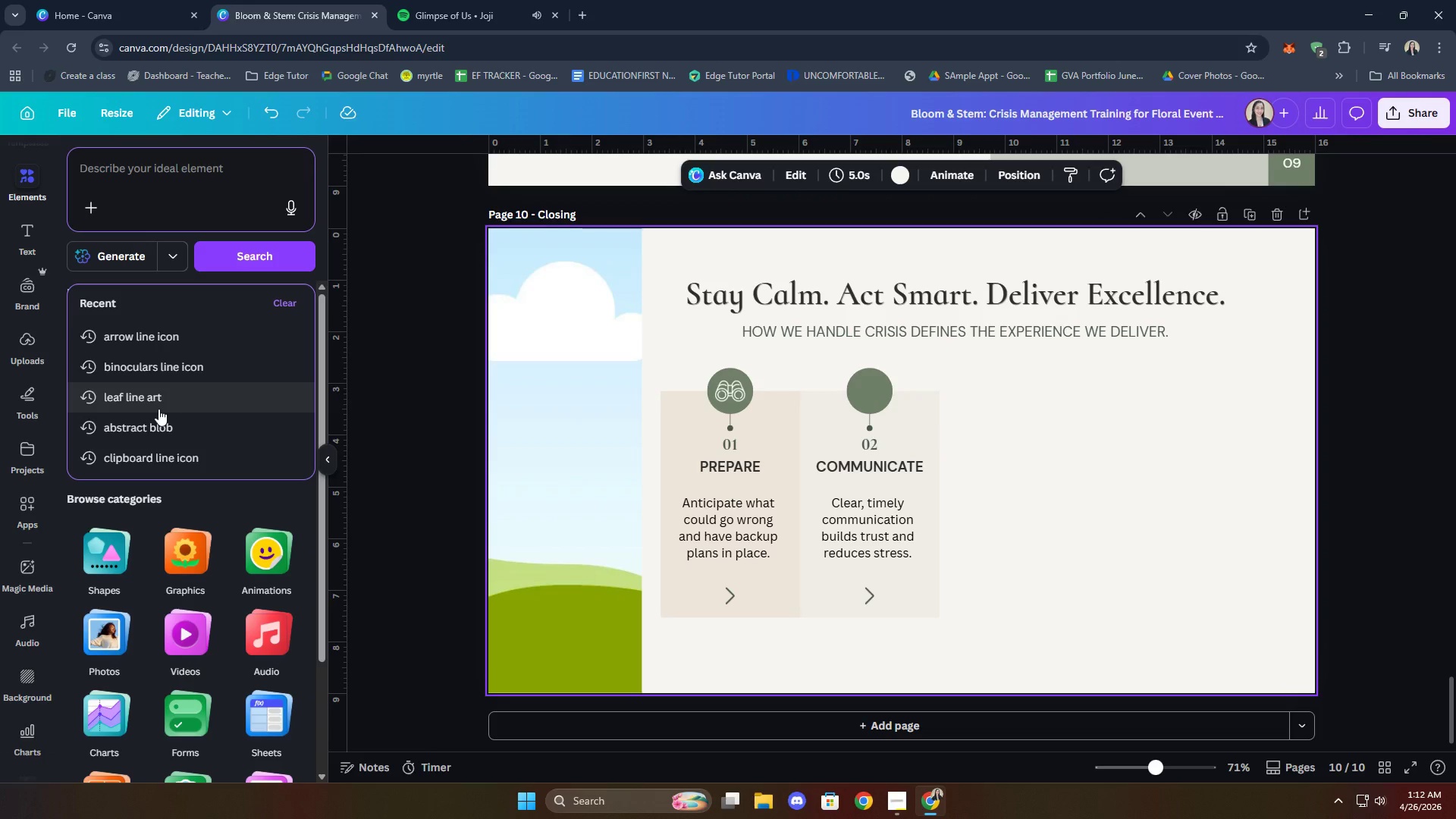 
left_click([198, 199])
 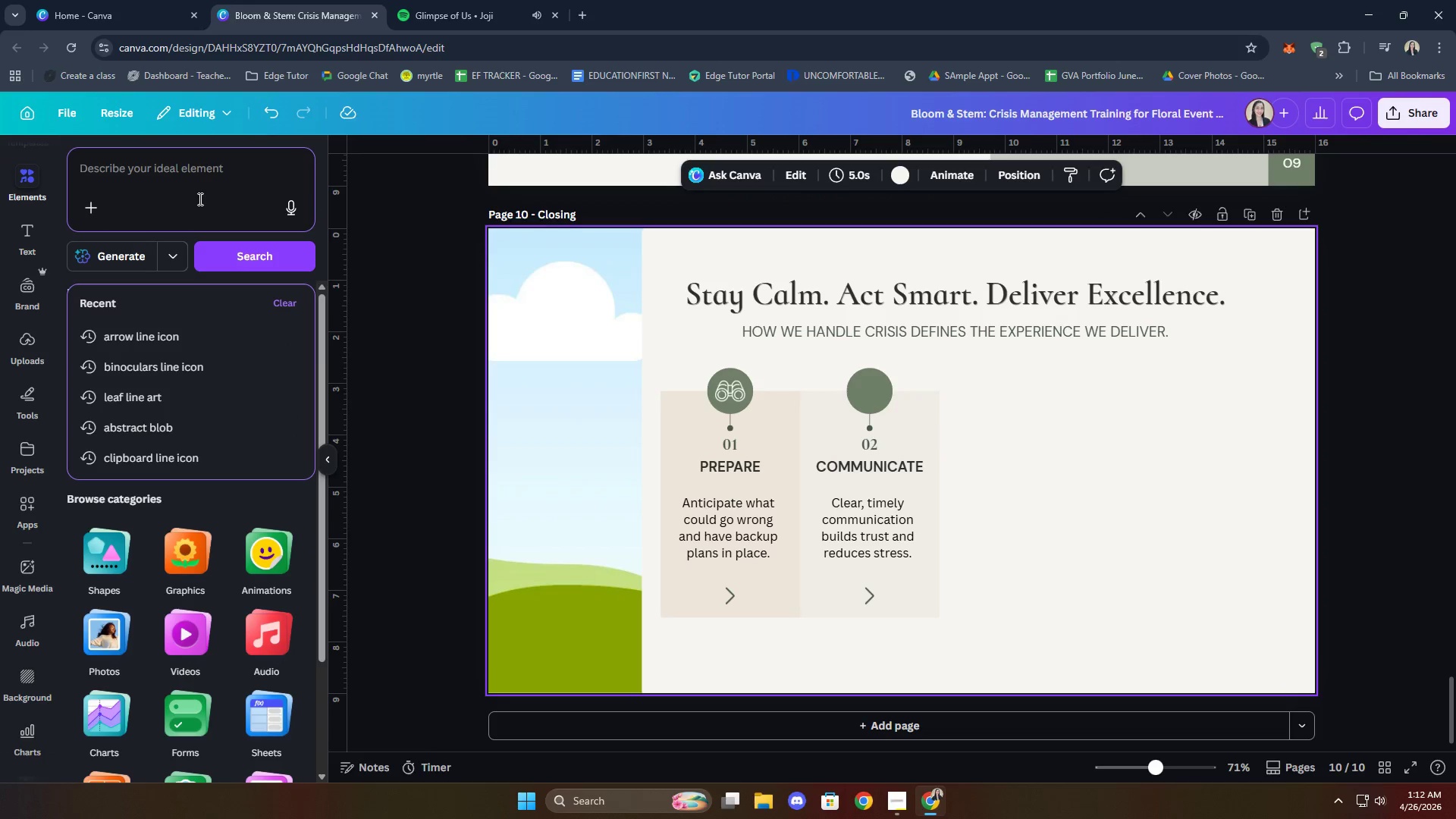 
type(chat ;om)
key(Backspace)
key(Backspace)
key(Backspace)
type(lin )
key(Backspace)
type(e icon)
 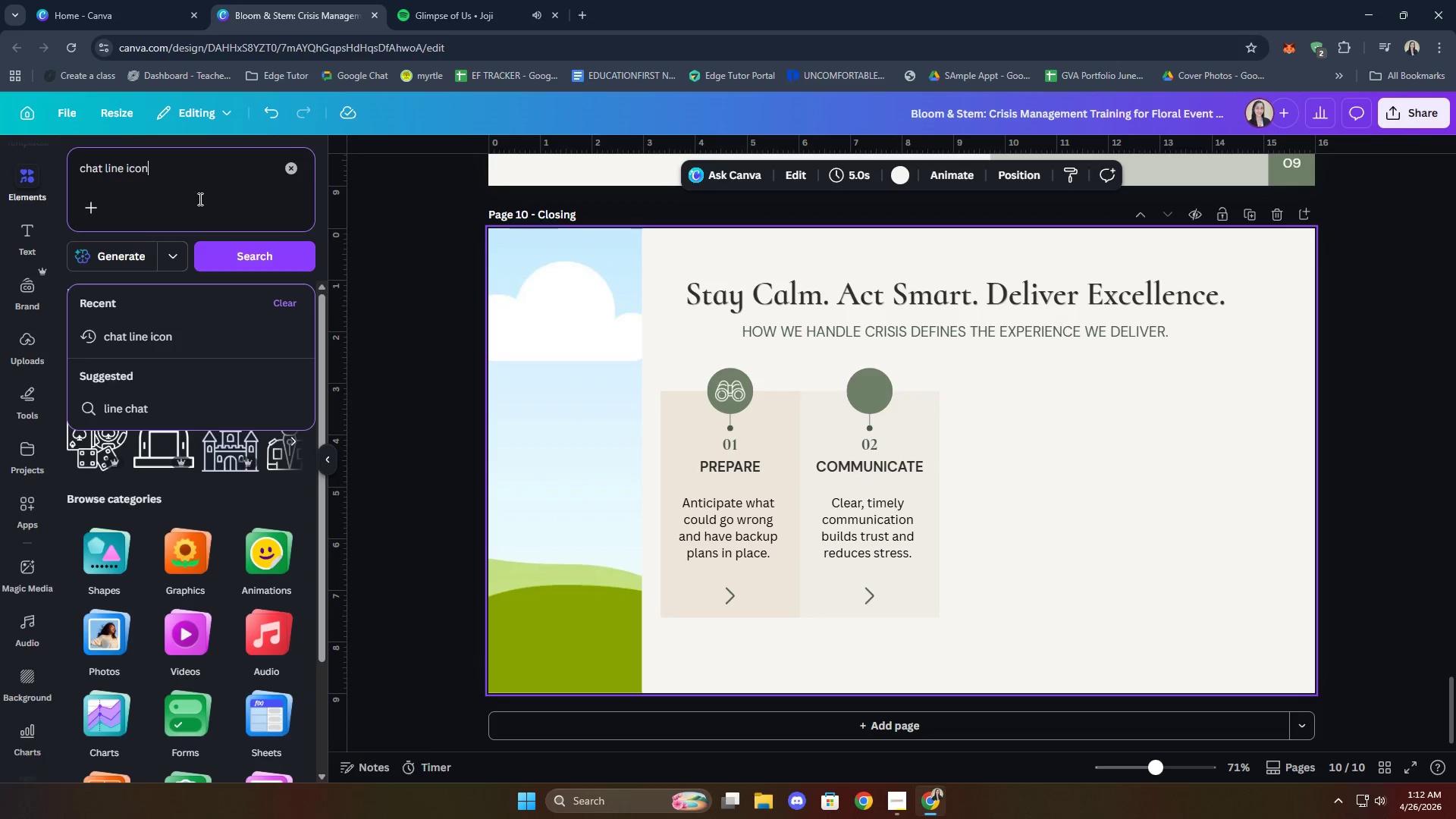 
key(Enter)
 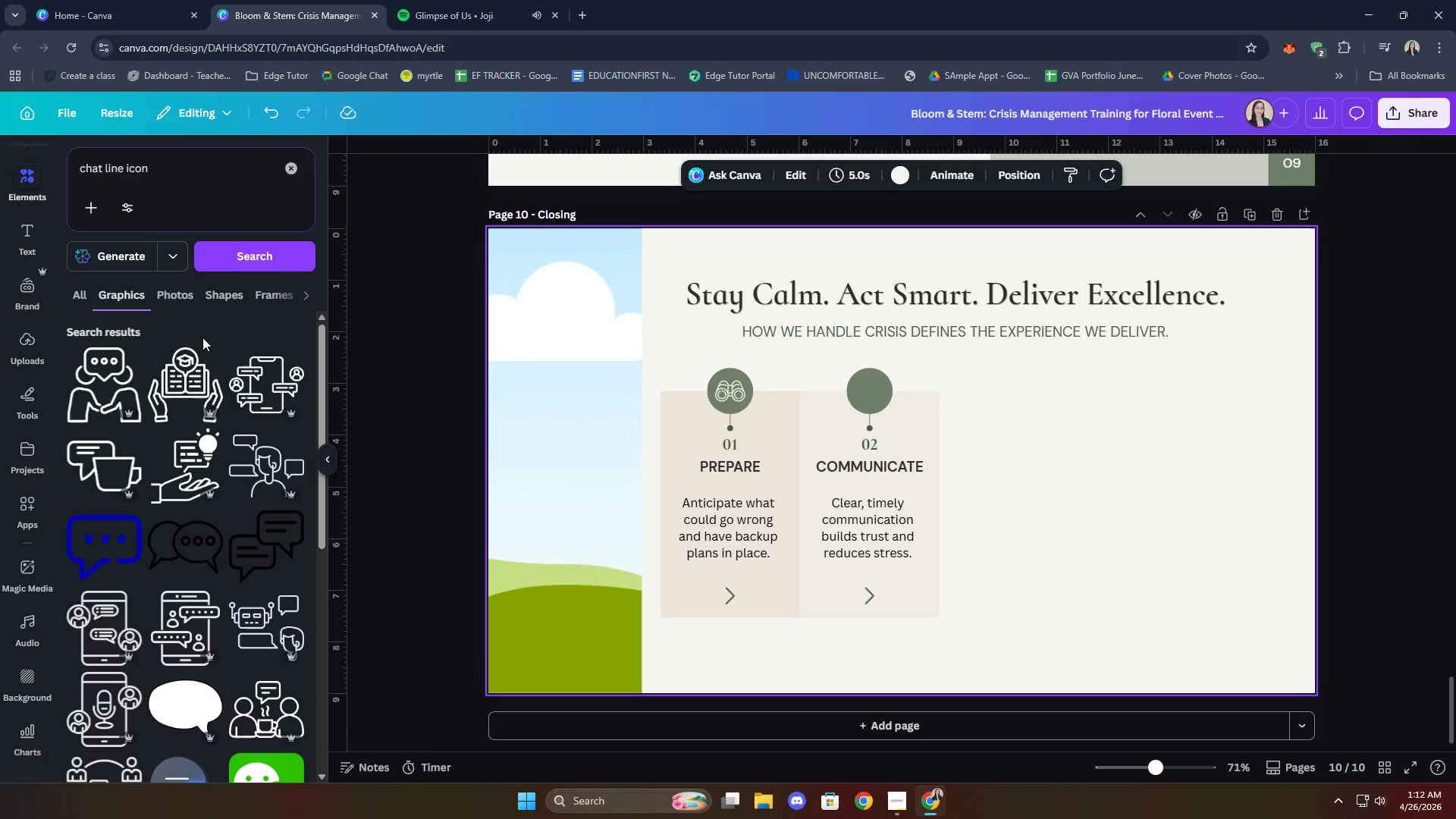 
left_click([185, 552])
 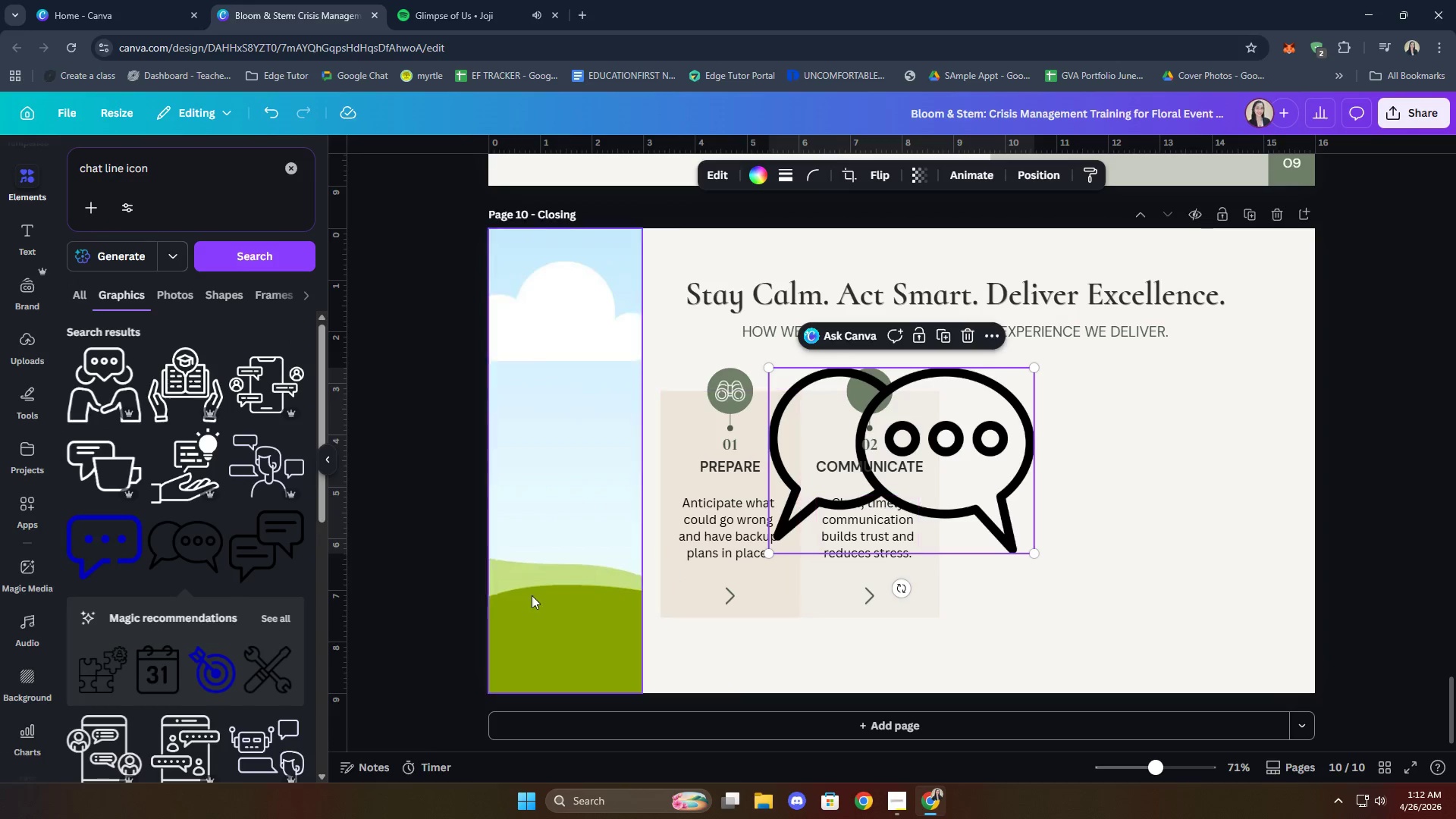 
scroll: coordinate [202, 507], scroll_direction: down, amount: 26.0
 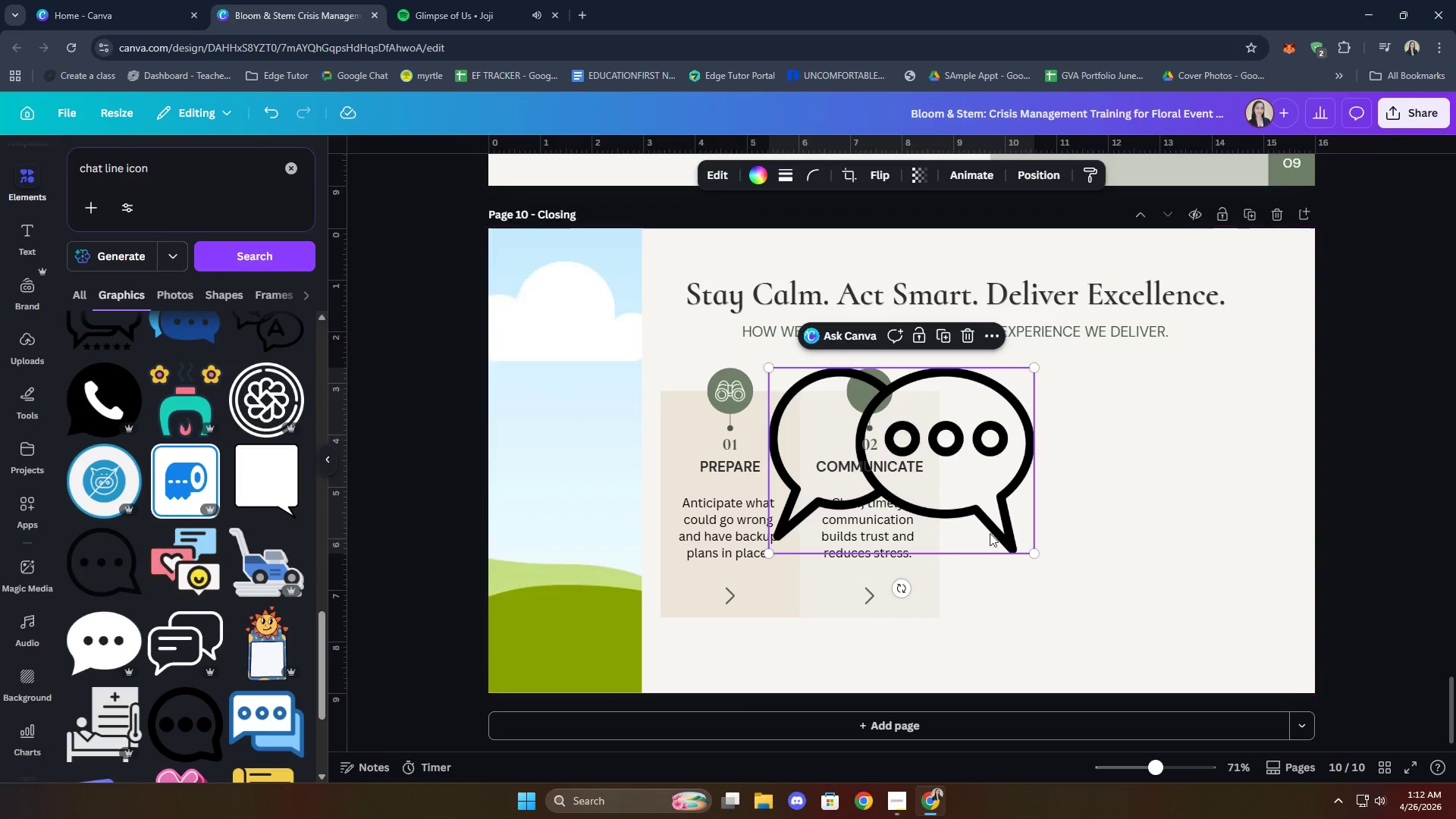 
left_click_drag(start_coordinate=[987, 502], to_coordinate=[1048, 491])
 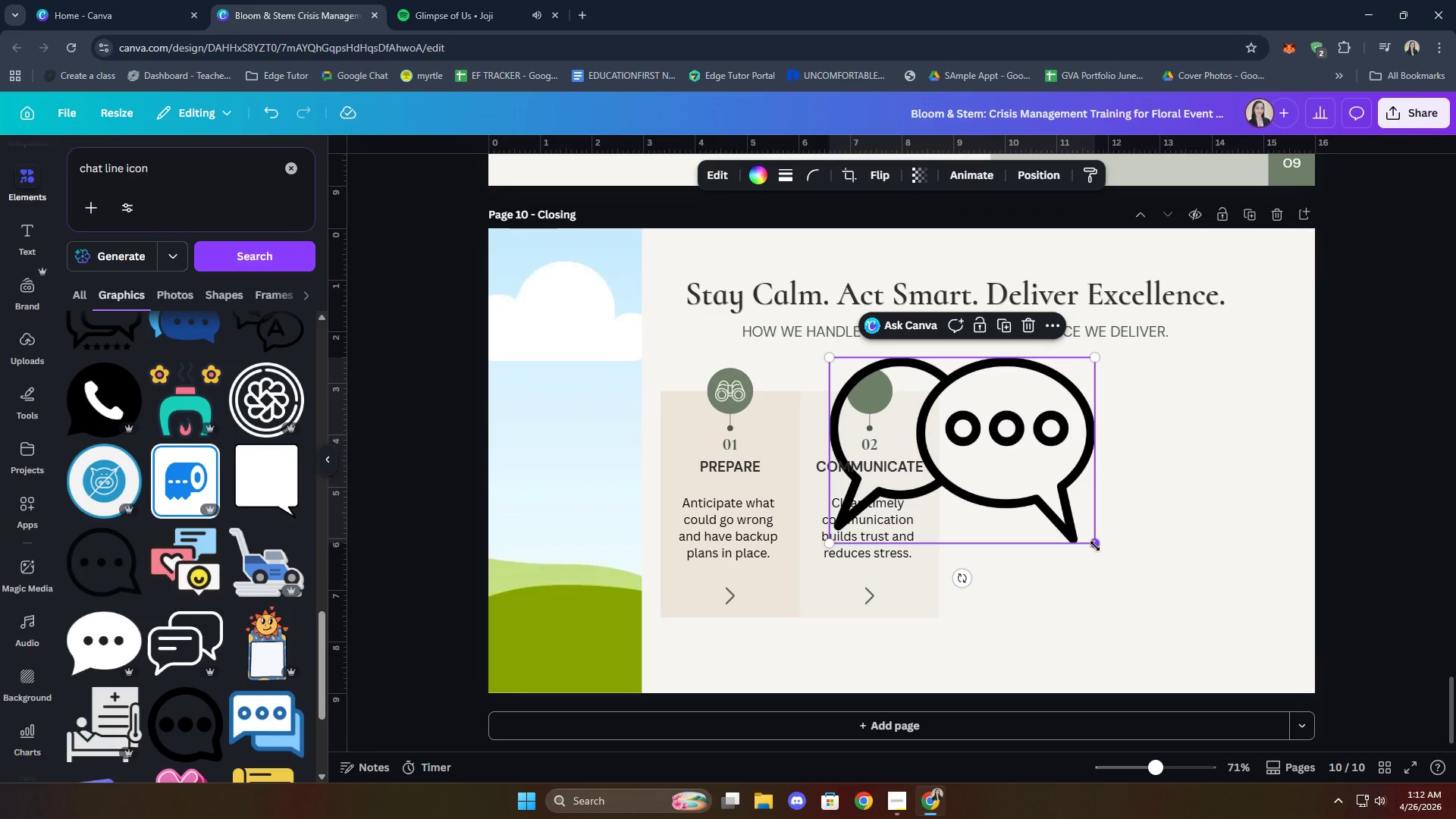 
left_click_drag(start_coordinate=[1095, 545], to_coordinate=[871, 372])
 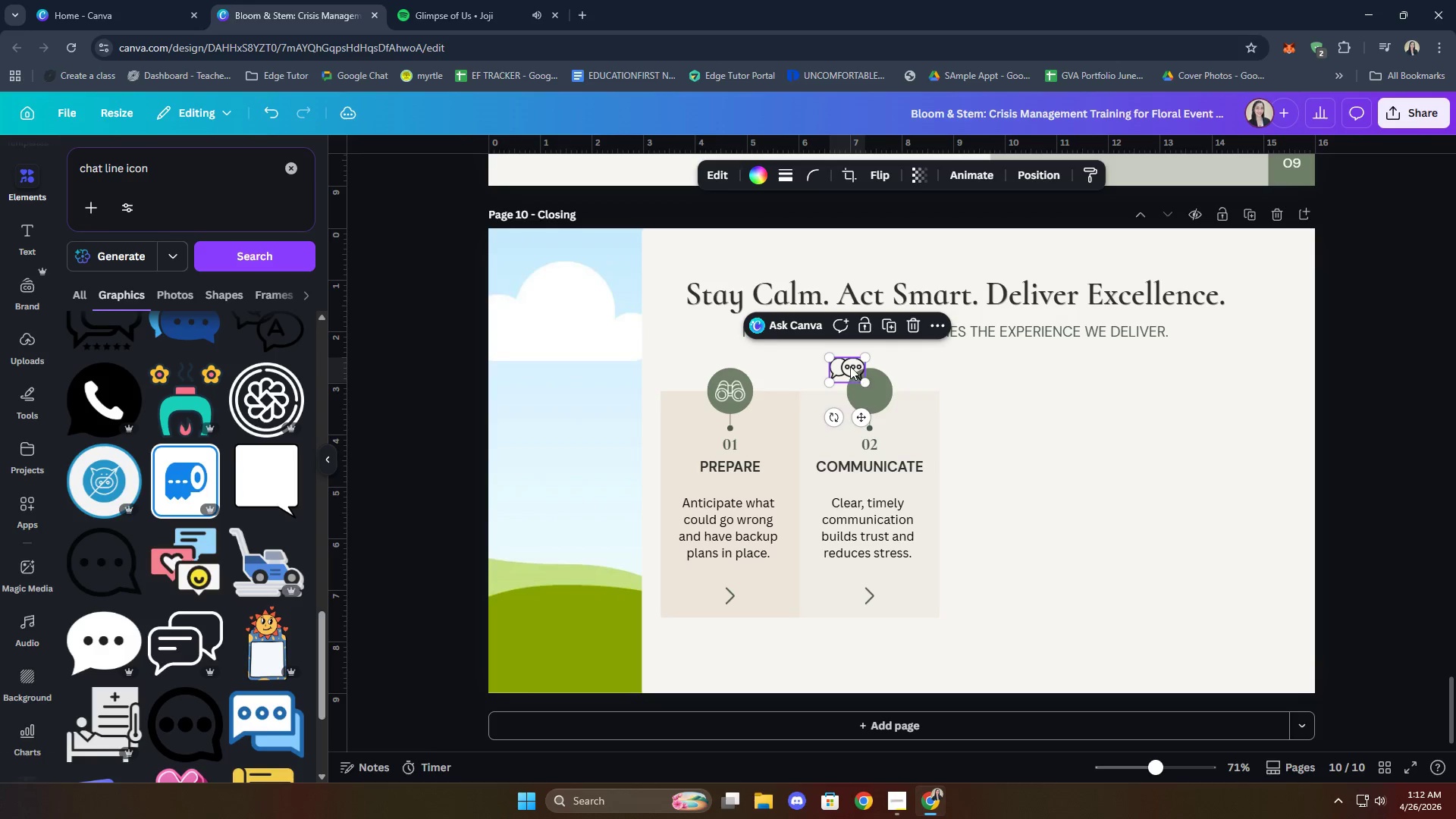 
left_click_drag(start_coordinate=[849, 366], to_coordinate=[871, 385])
 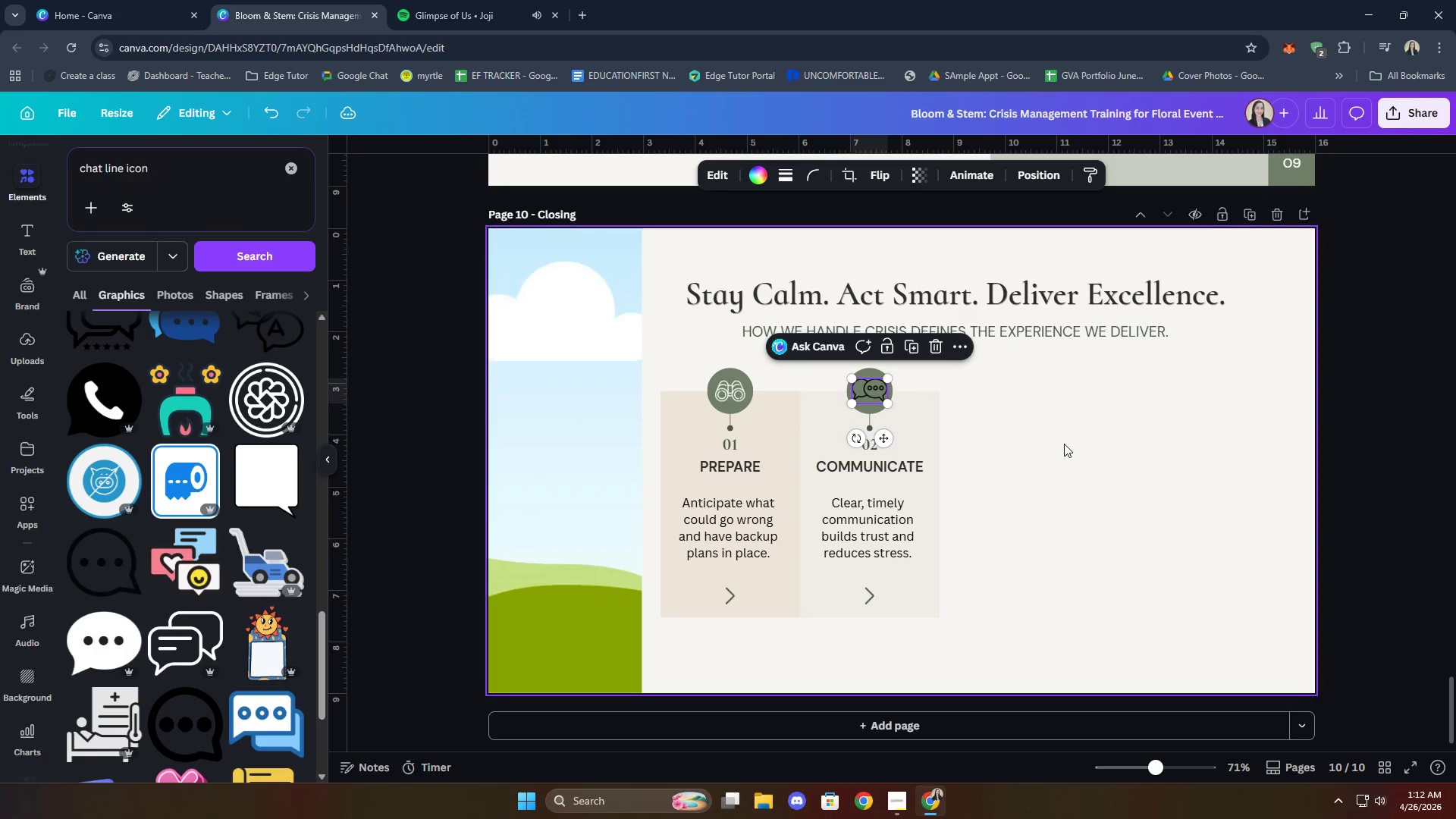 
left_click([1064, 444])
 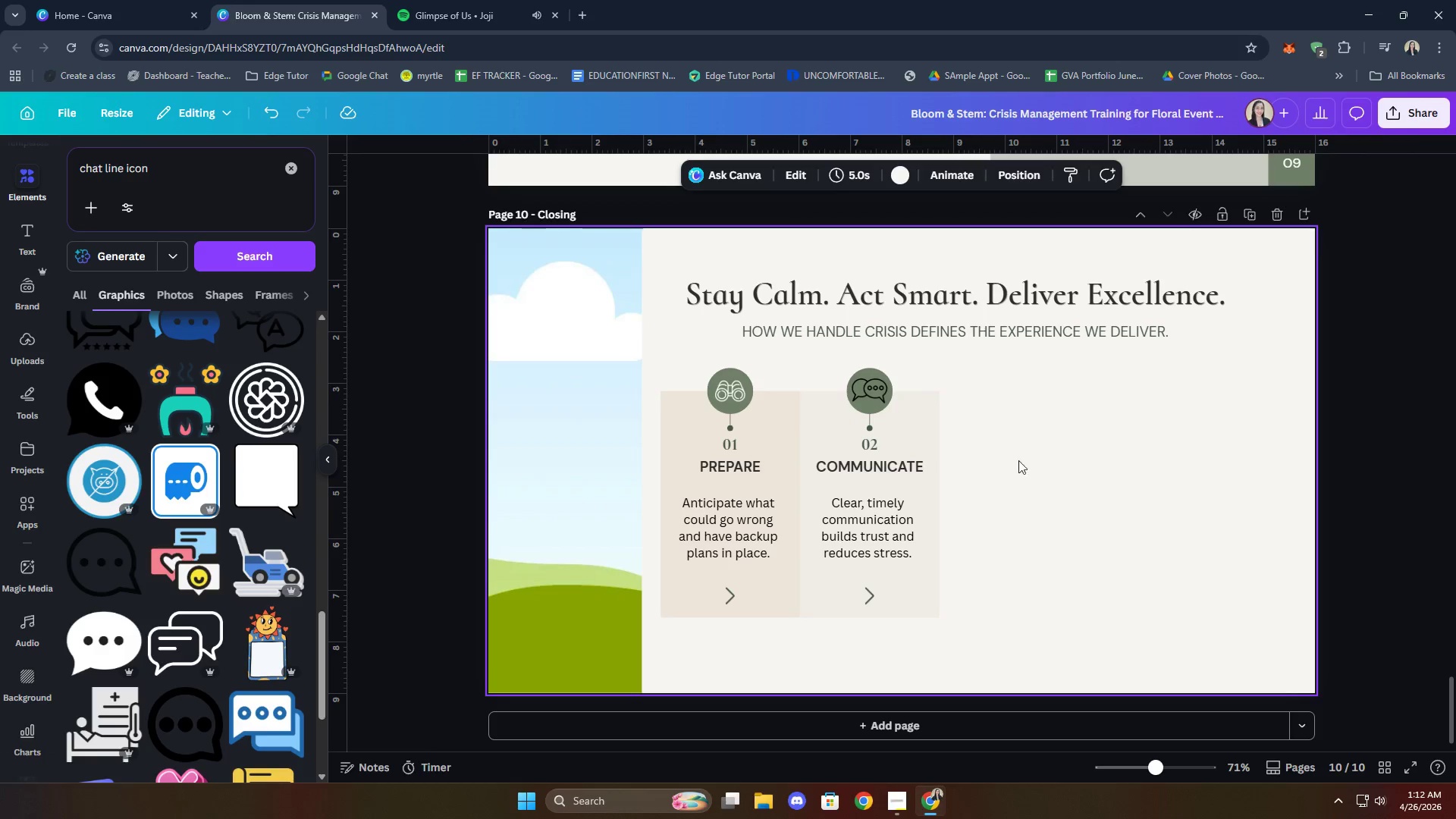 
hold_key(key=ShiftLeft, duration=0.7)
left_click([866, 394])
 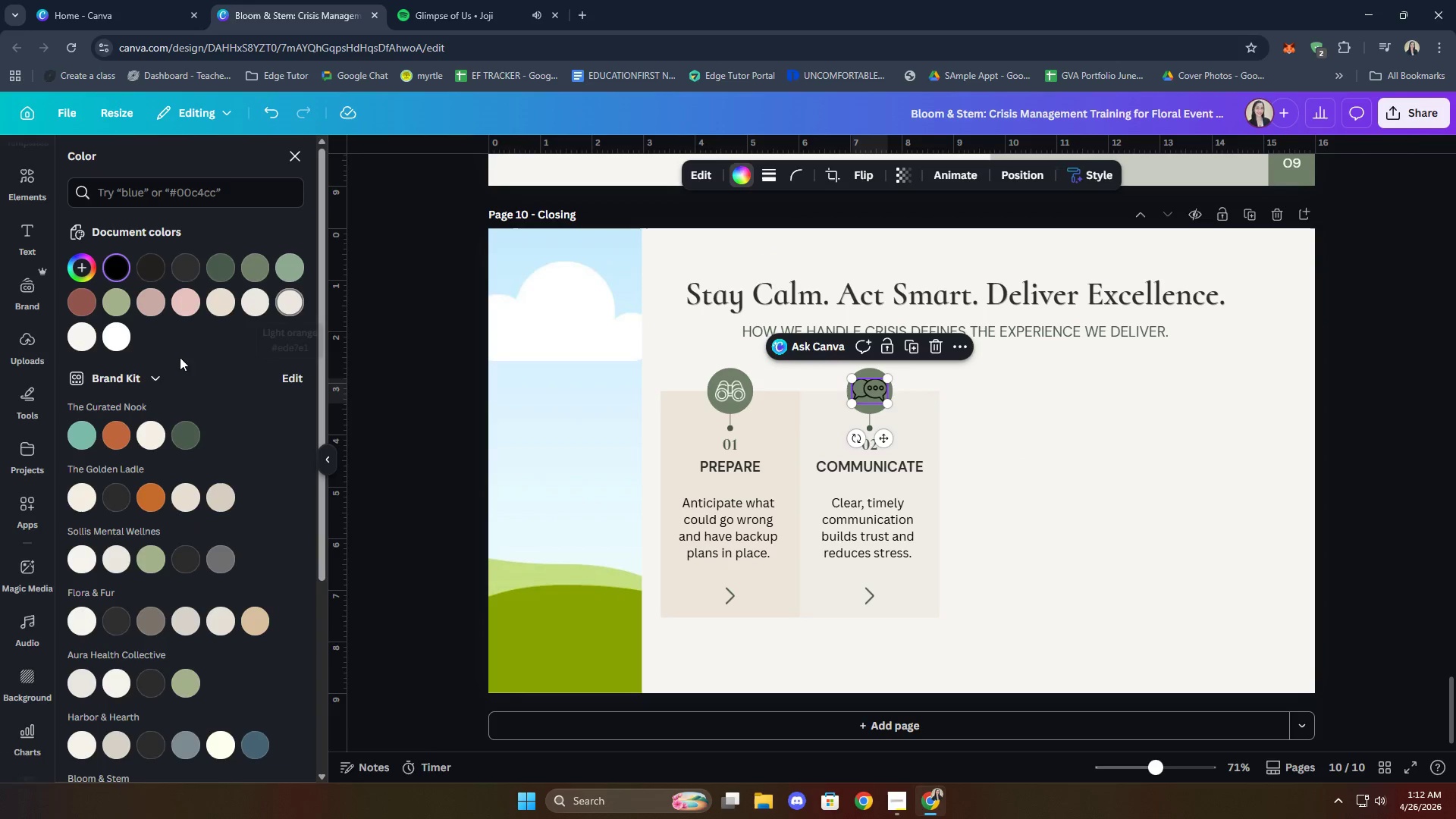 
left_click([116, 334])
 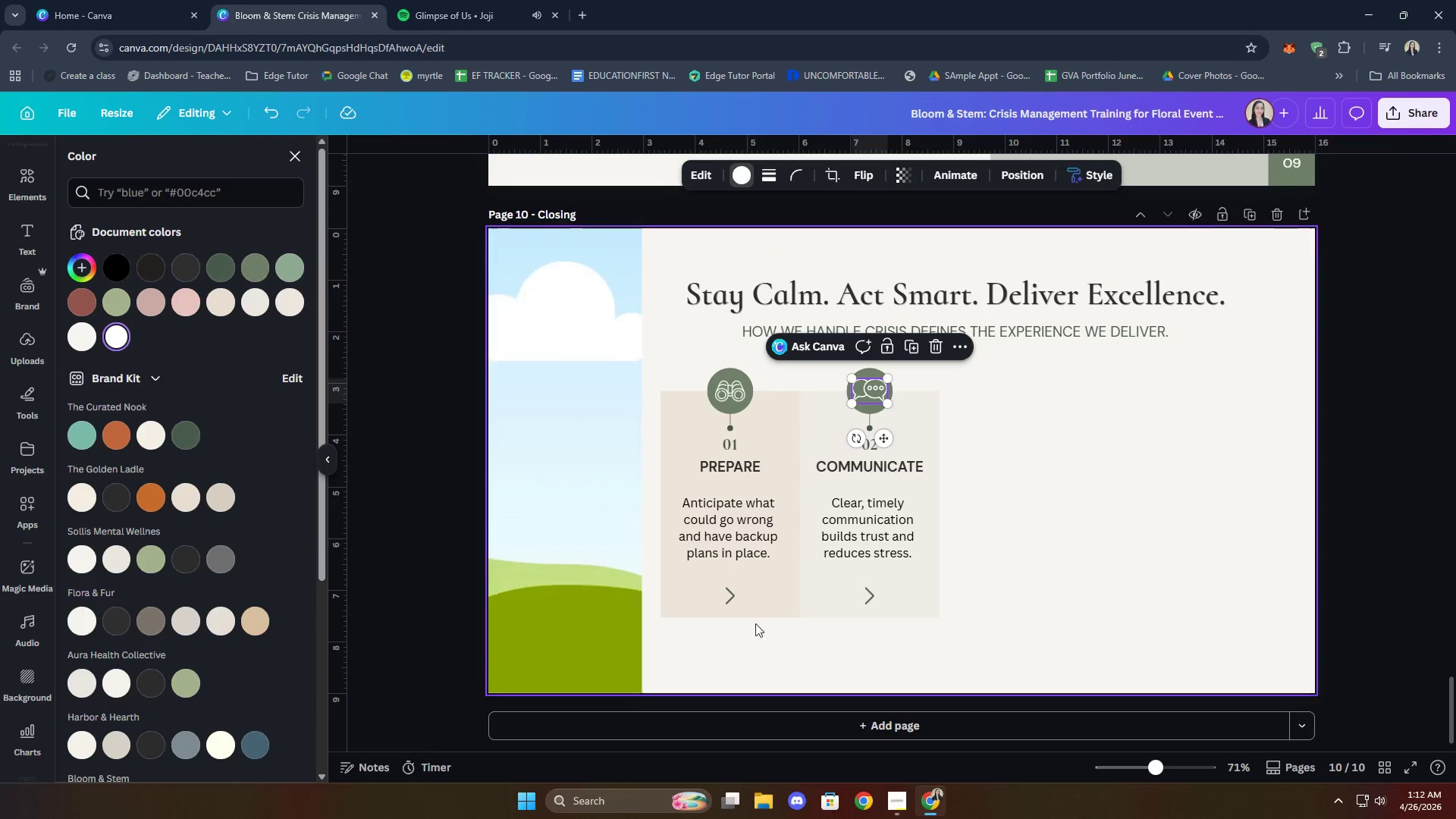 
left_click([1075, 562])
 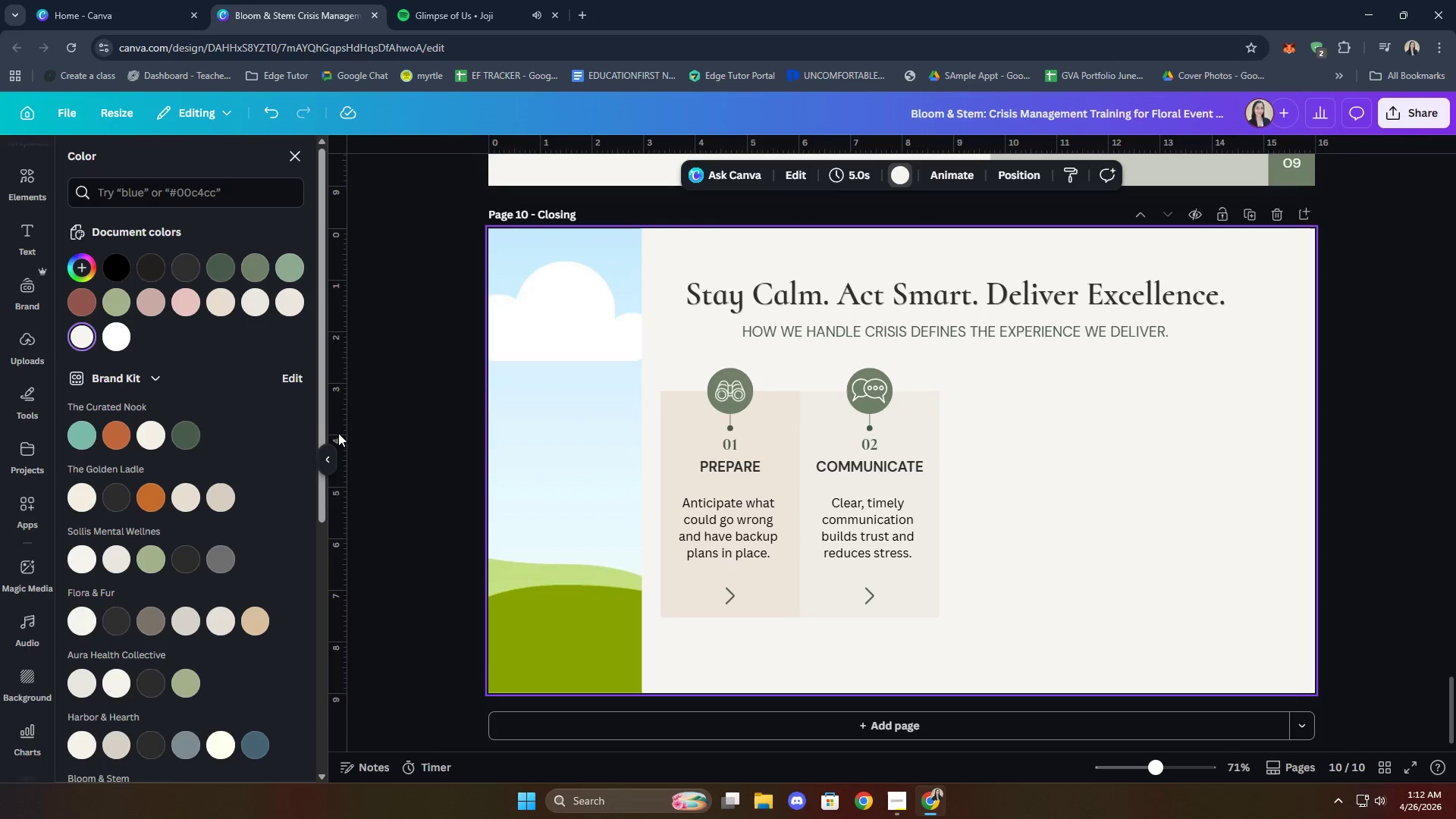 
left_click([290, 149])
 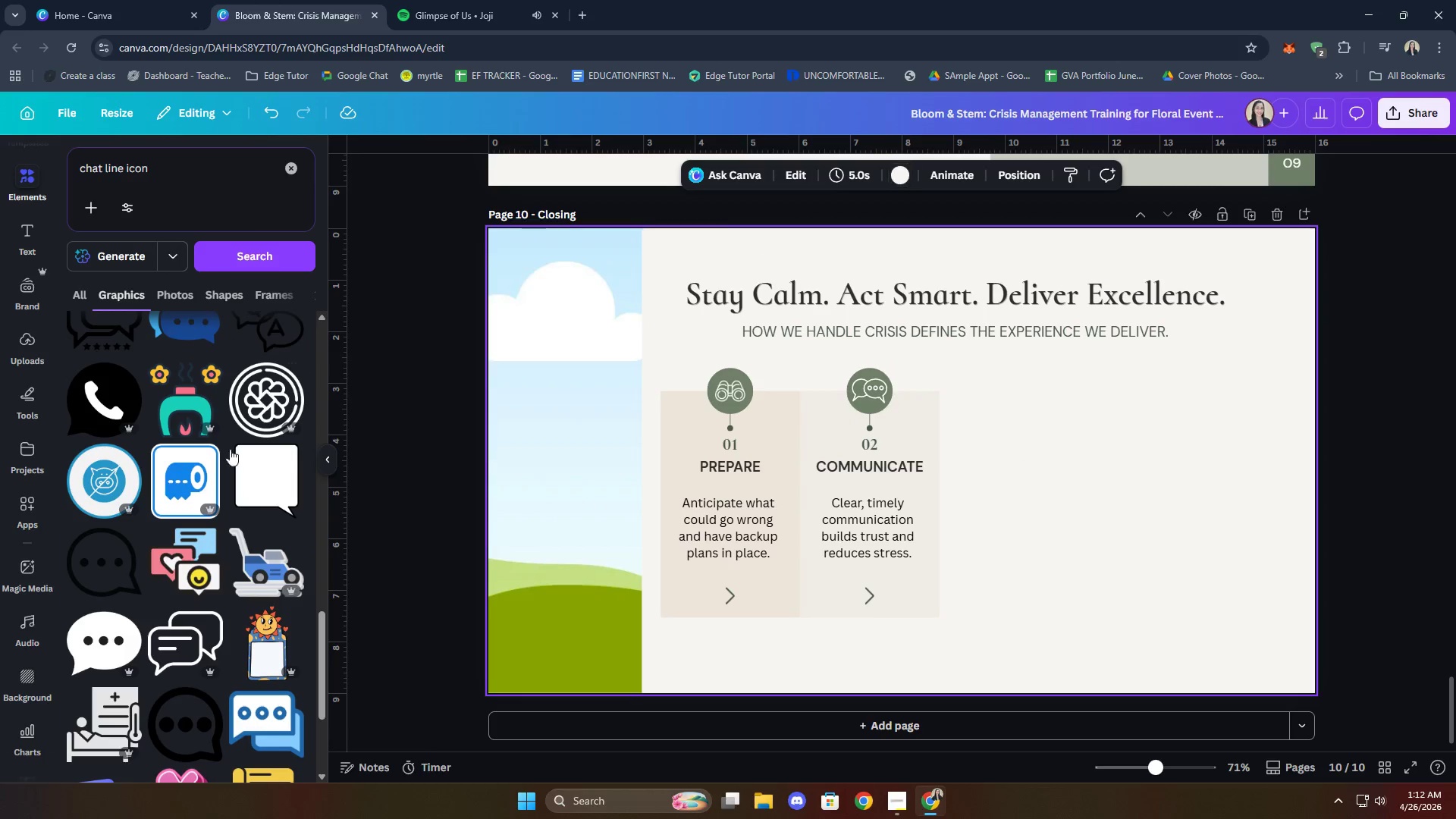 
scroll: coordinate [200, 444], scroll_direction: down, amount: 19.0
 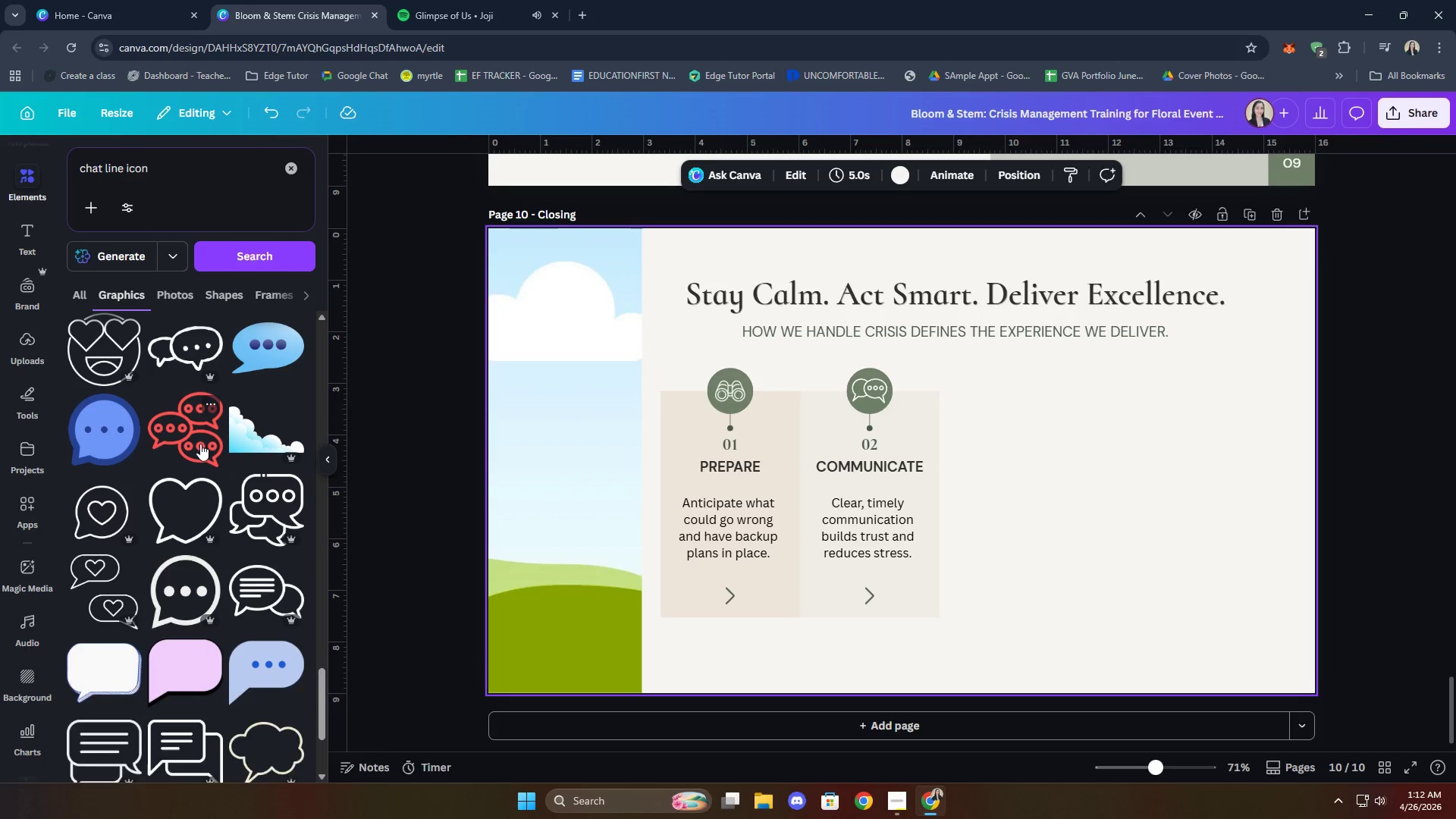 
scroll: coordinate [200, 443], scroll_direction: down, amount: 5.0
 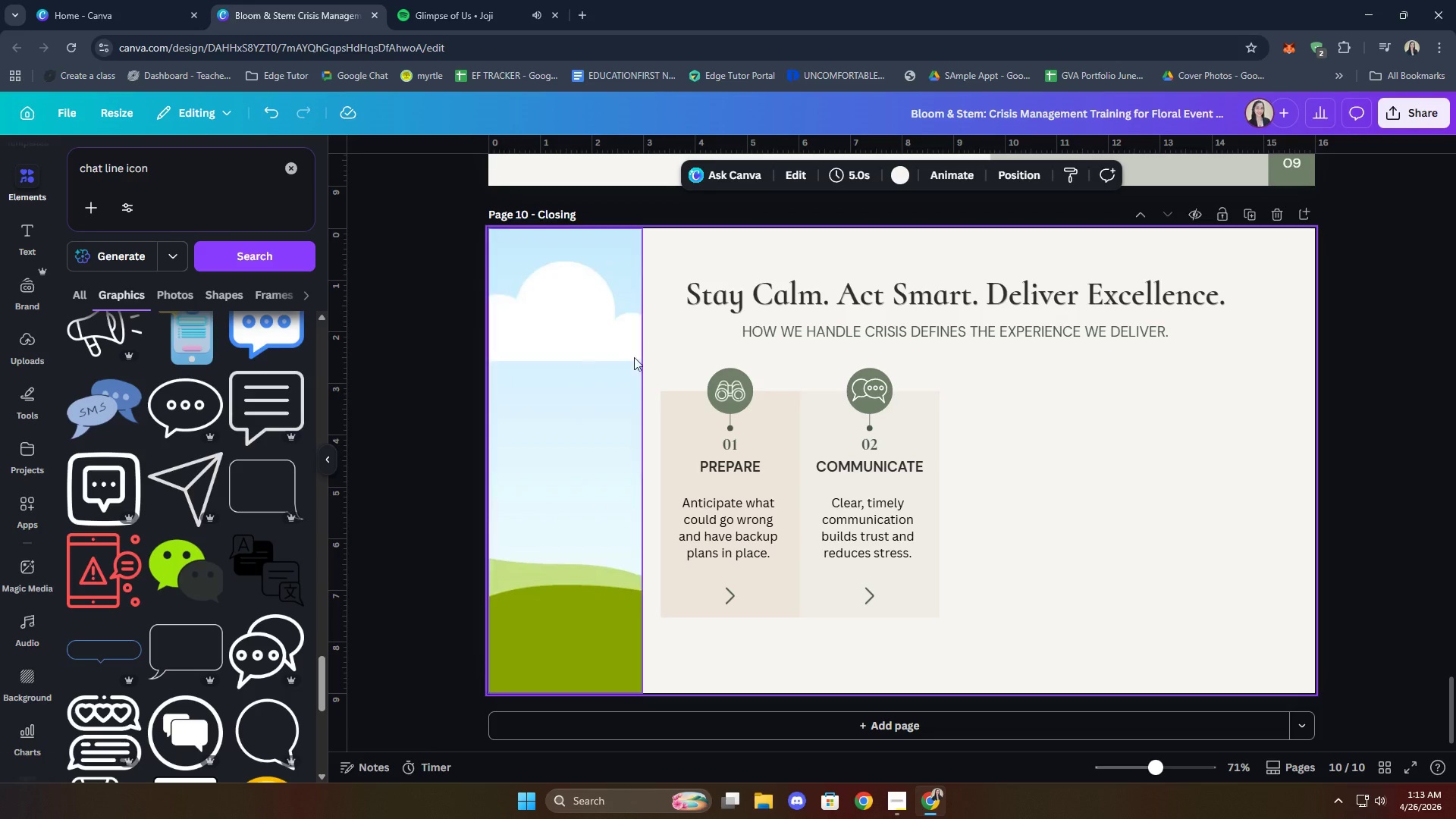 
left_click([878, 394])
 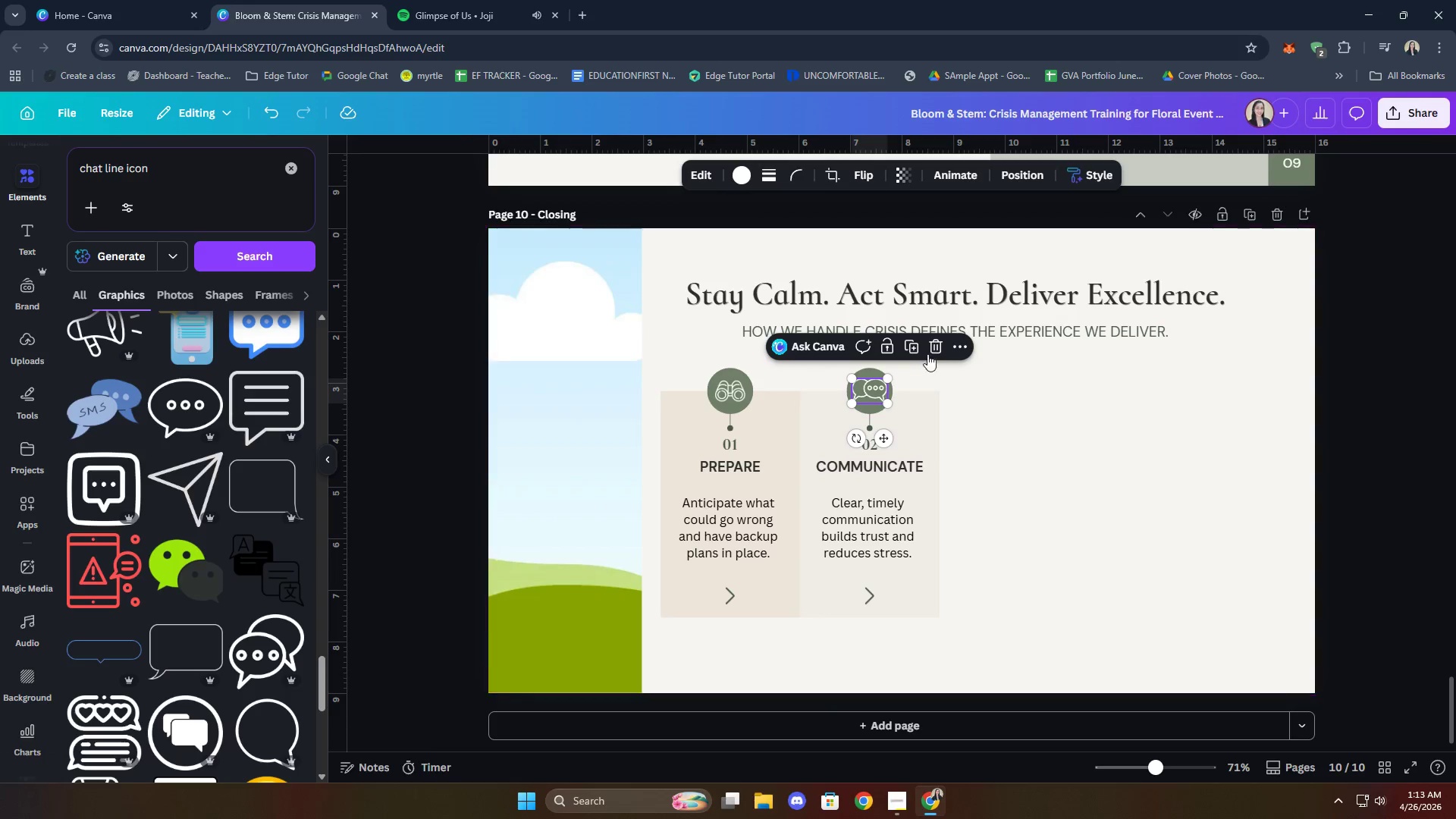 
left_click([931, 350])
 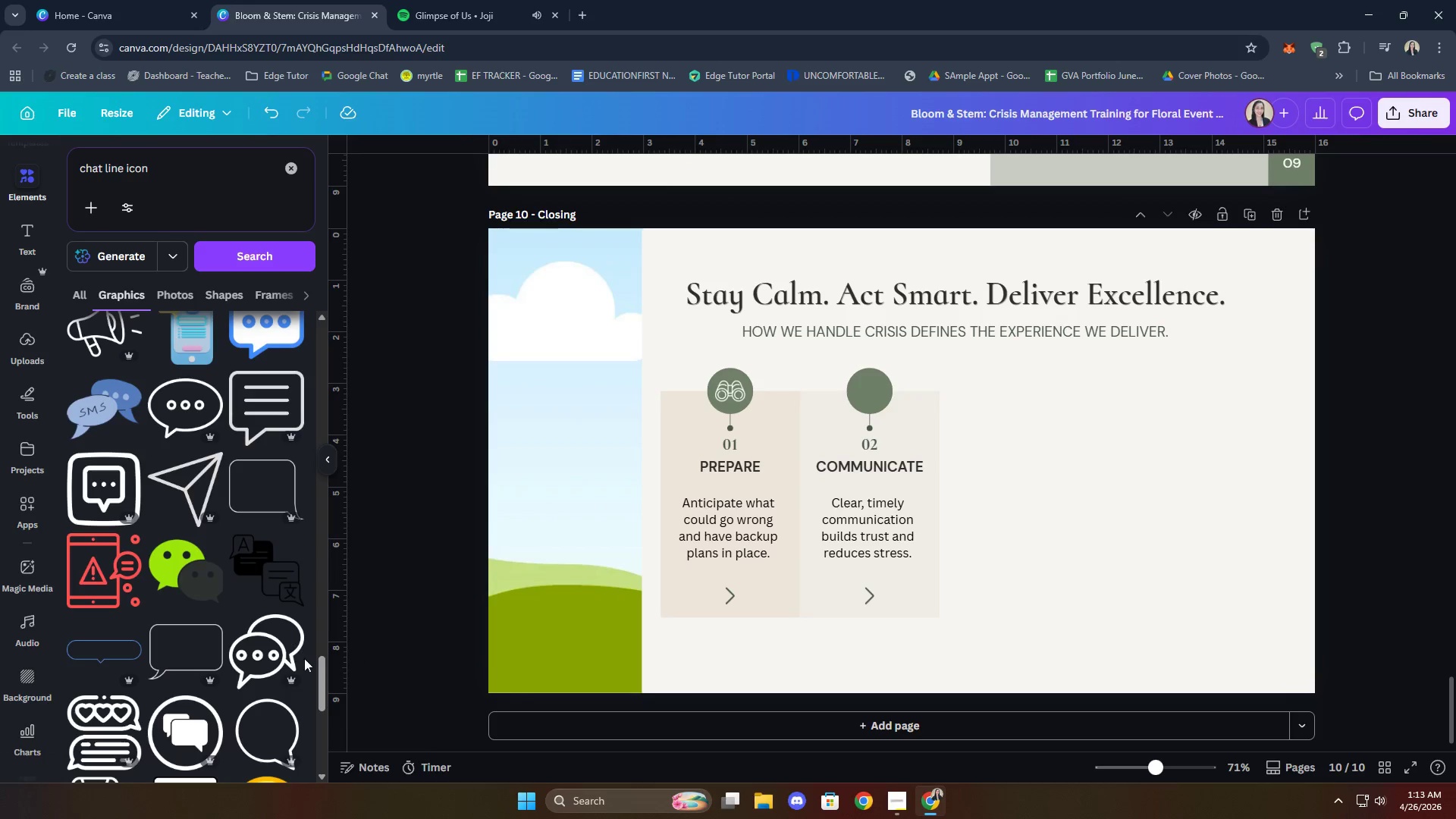 
left_click([272, 642])
 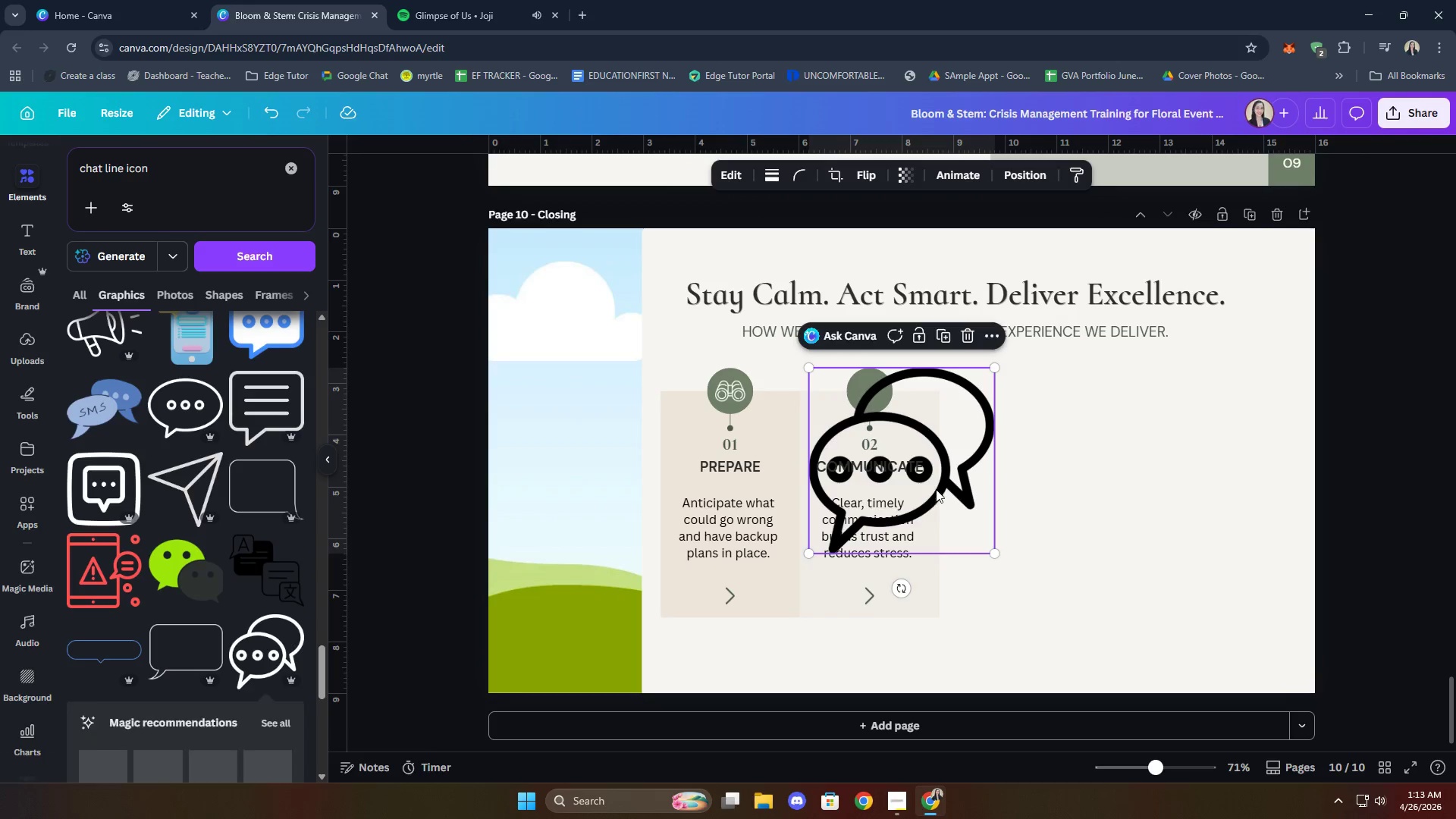 
left_click_drag(start_coordinate=[959, 443], to_coordinate=[1084, 416])
 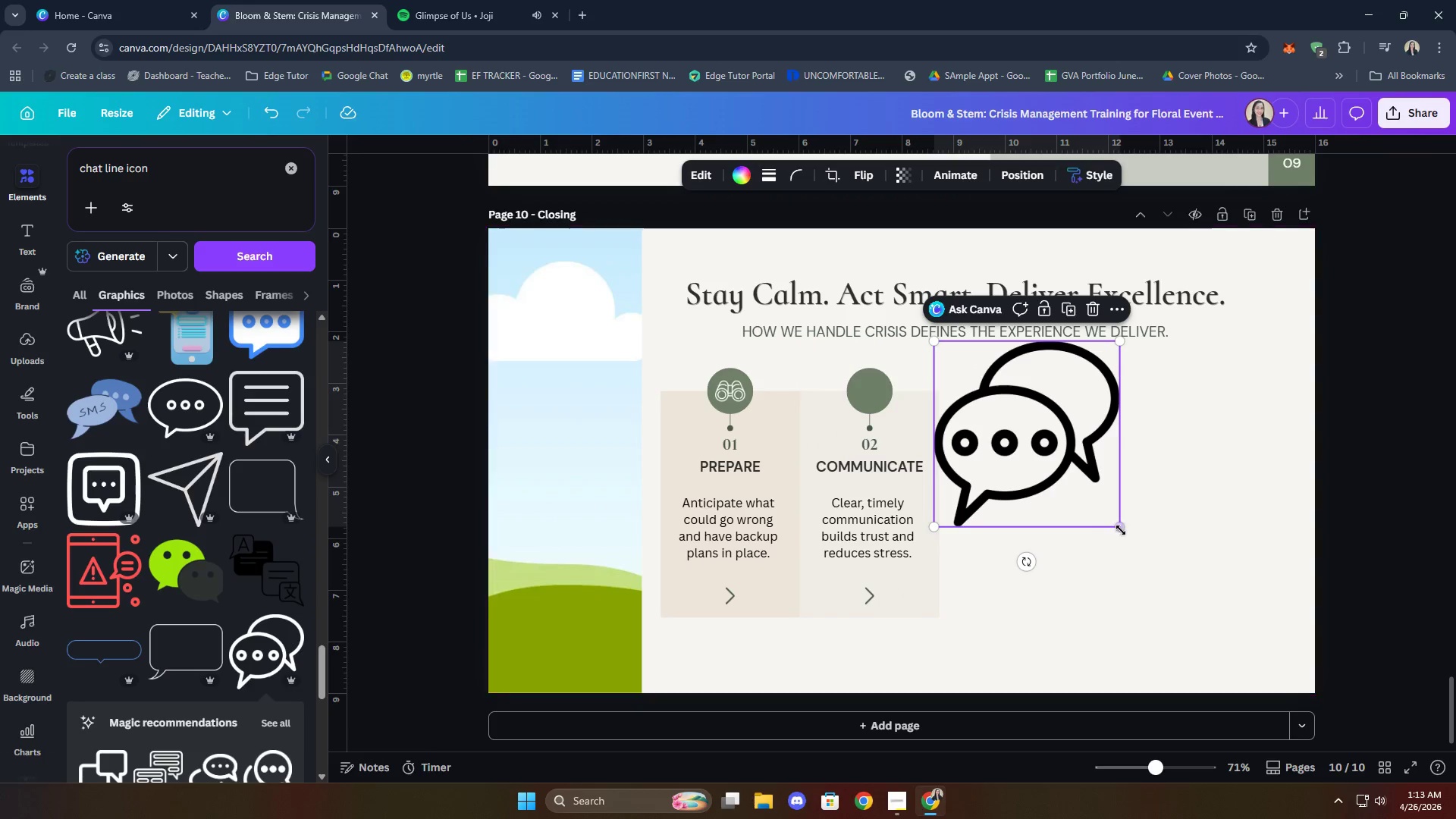 
left_click_drag(start_coordinate=[1121, 529], to_coordinate=[986, 397])
 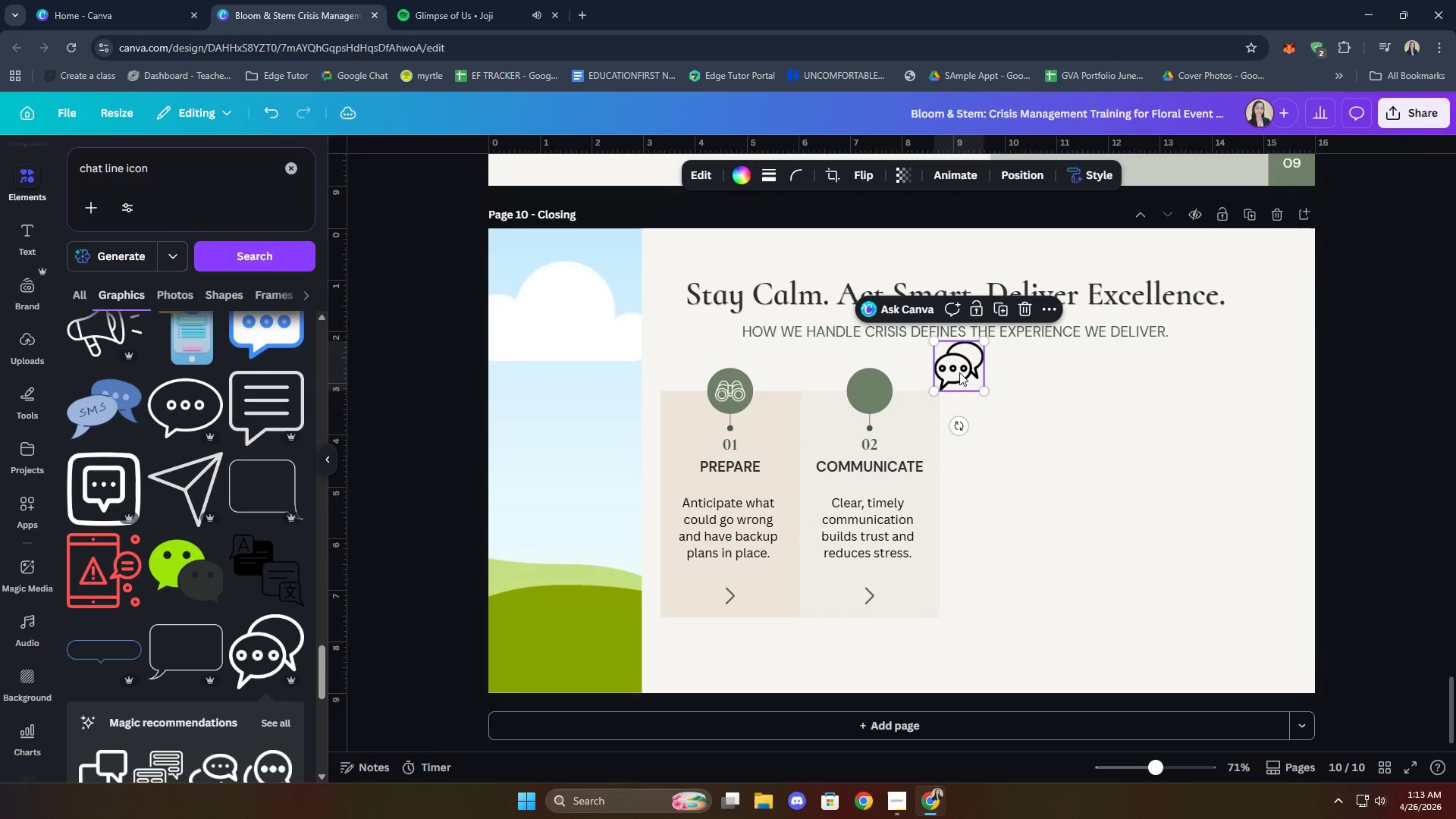 
left_click_drag(start_coordinate=[960, 371], to_coordinate=[871, 397])
 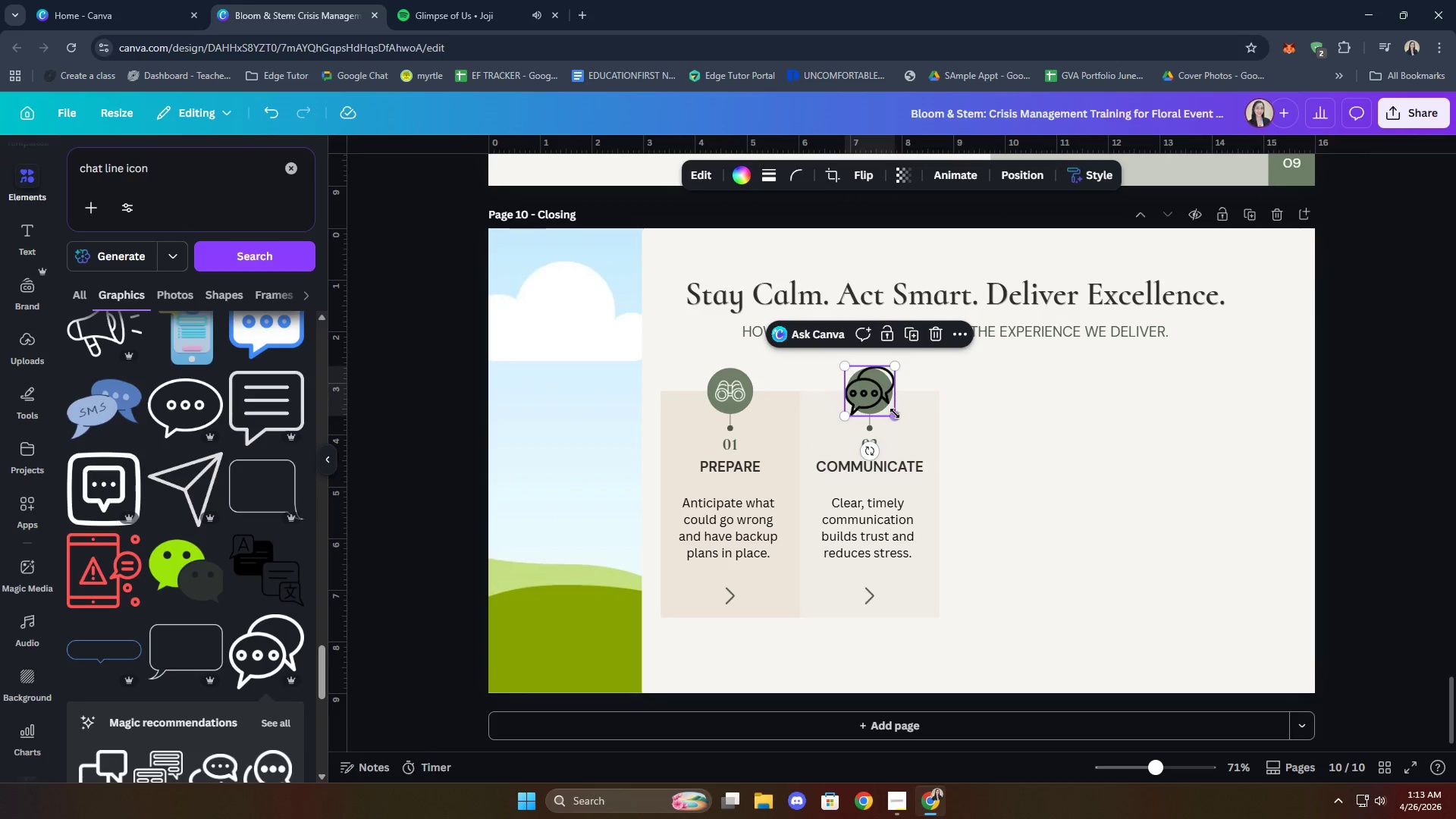 
left_click_drag(start_coordinate=[895, 413], to_coordinate=[880, 394])
 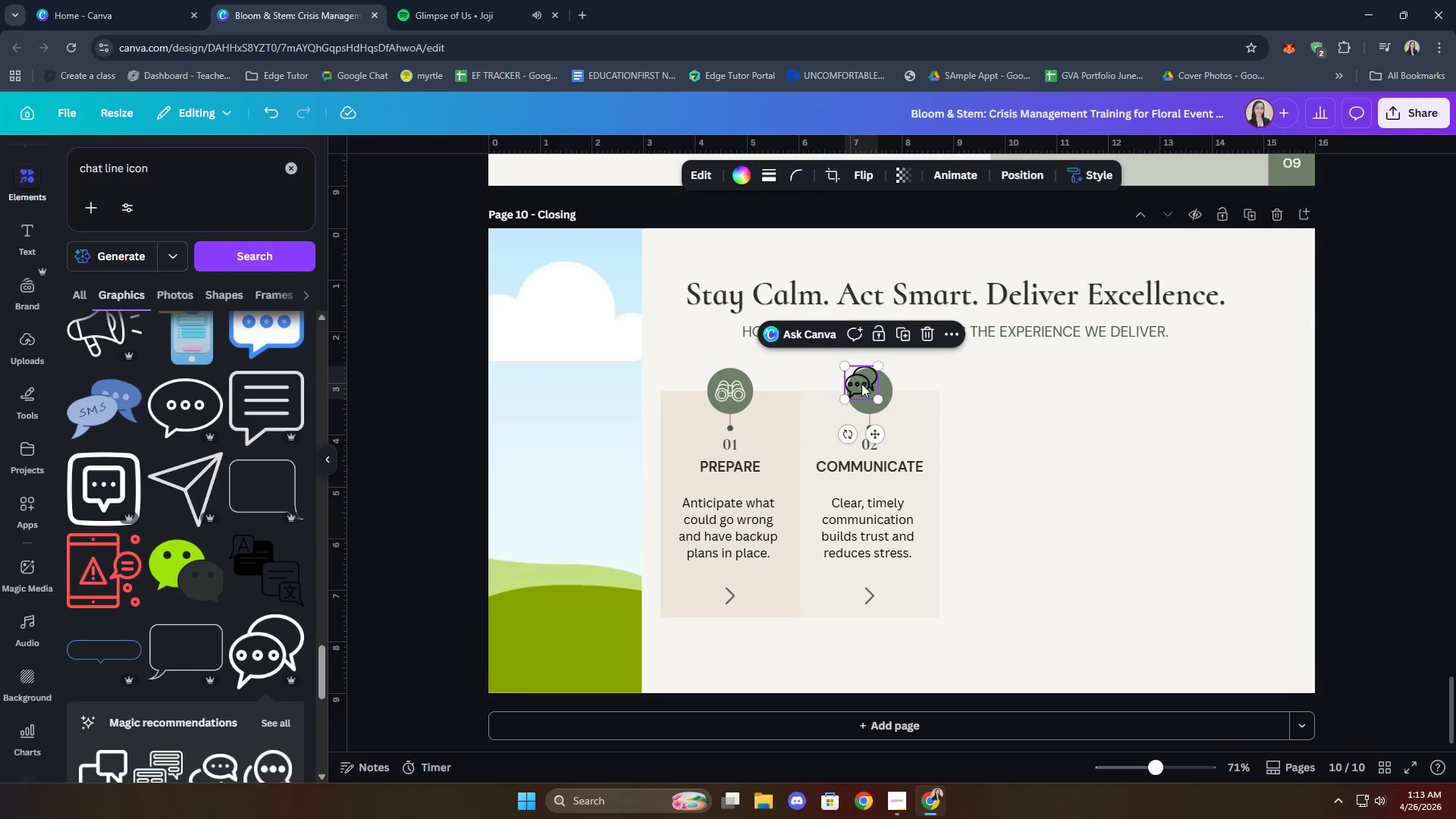 
left_click_drag(start_coordinate=[863, 383], to_coordinate=[871, 391])
 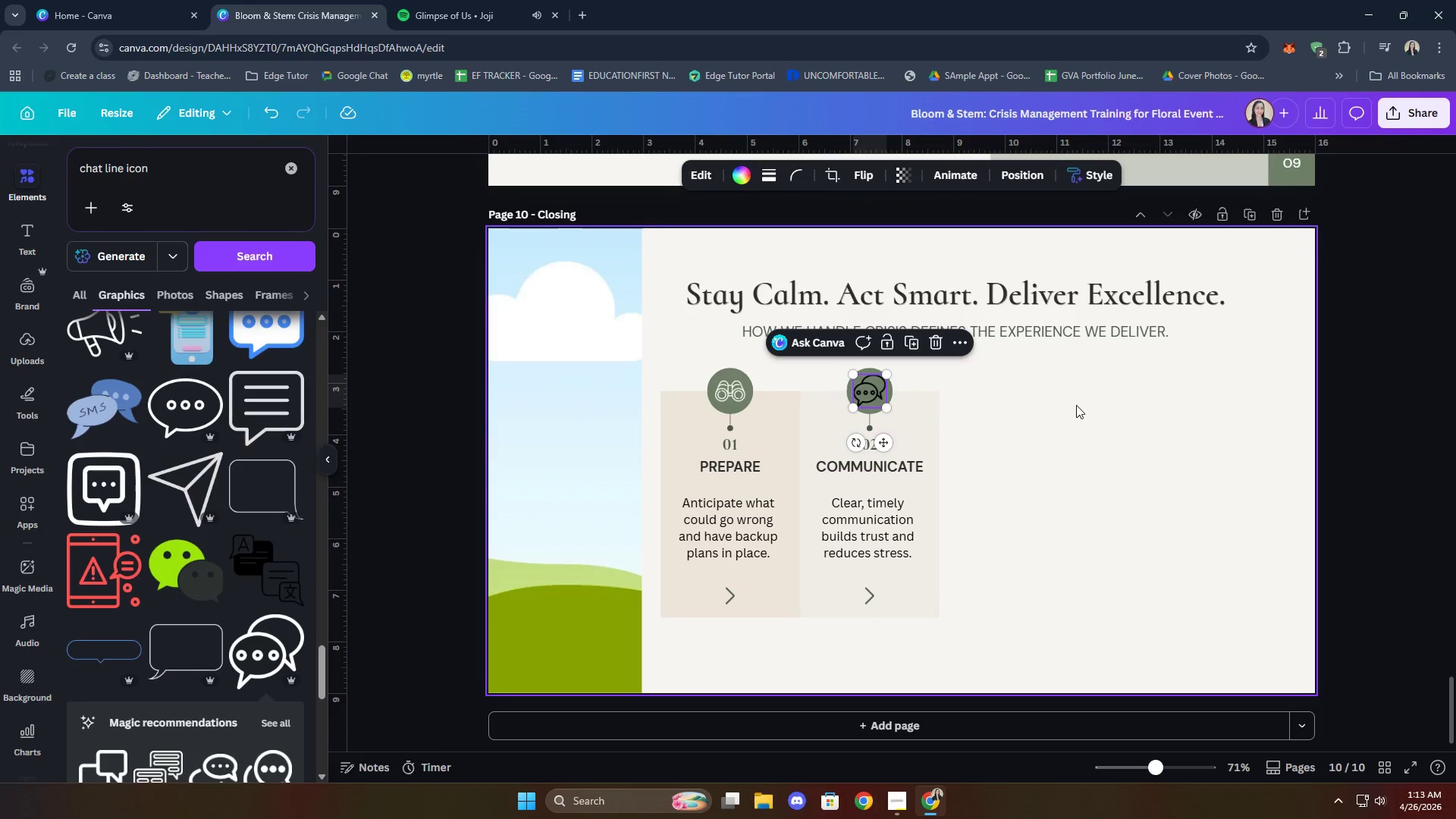 
left_click([1076, 405])
 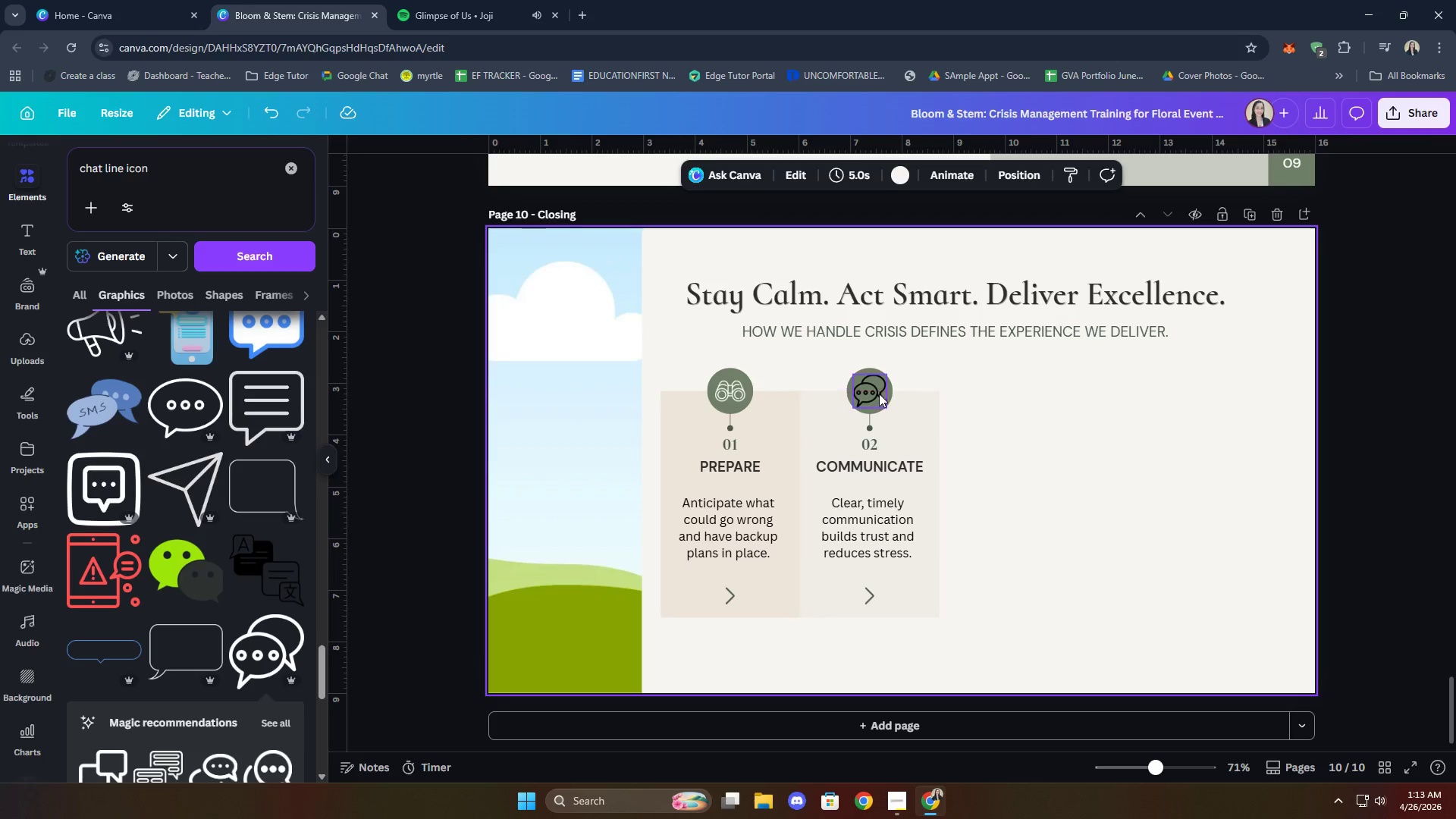 
left_click([877, 392])
 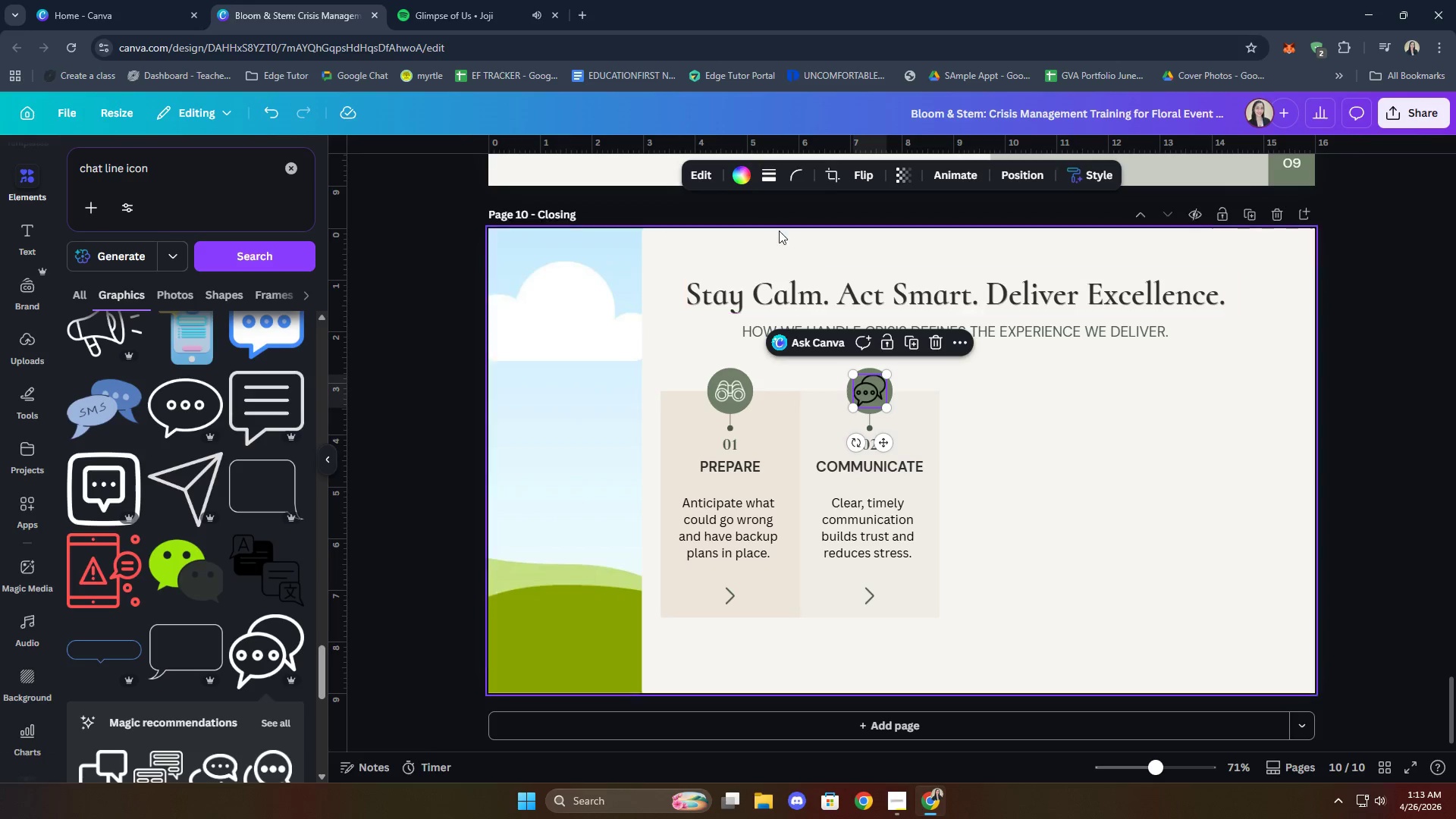 
left_click([746, 174])
 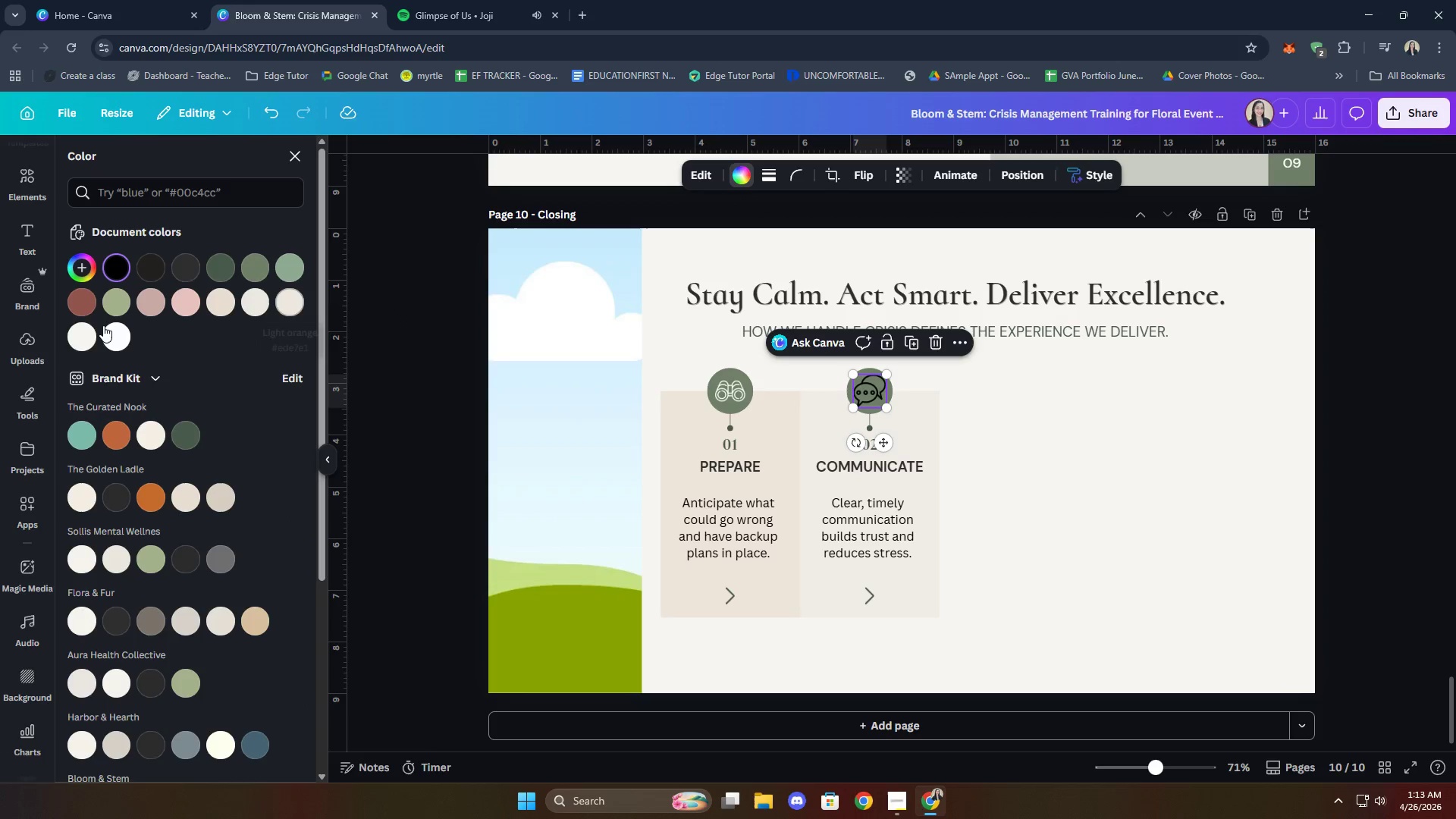 
left_click([115, 332])
 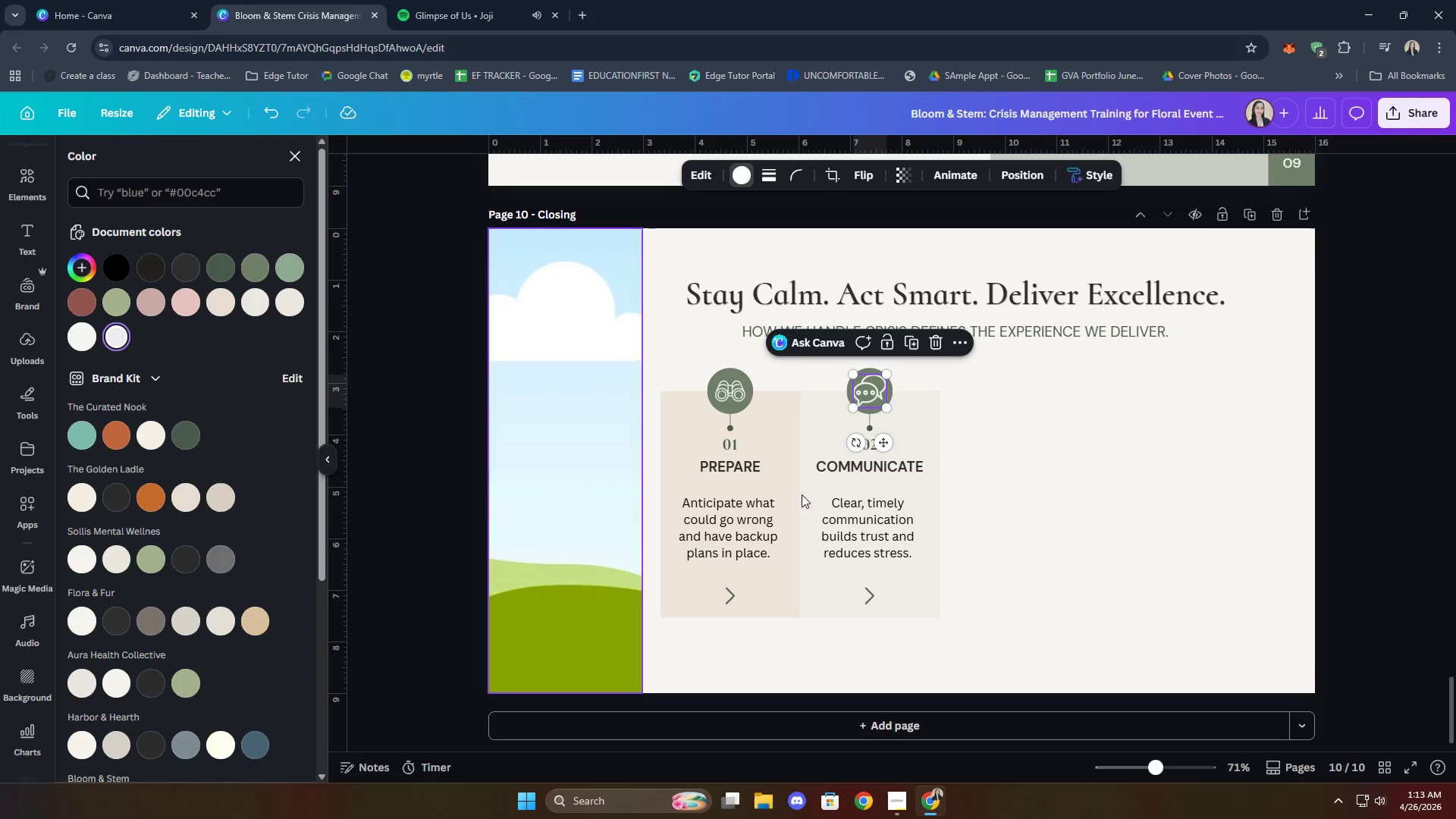 
left_click([1097, 500])
 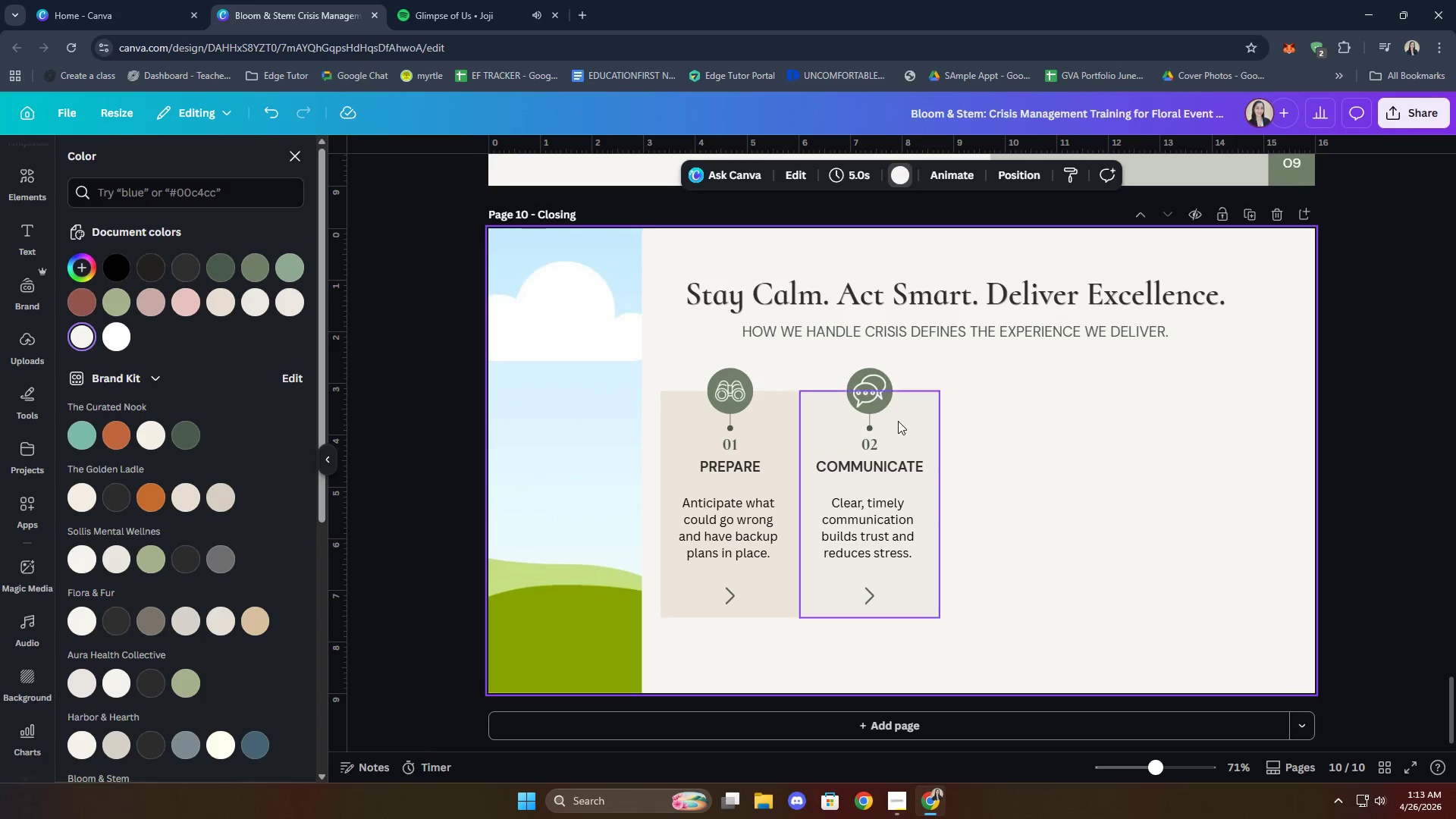 
left_click([871, 396])
 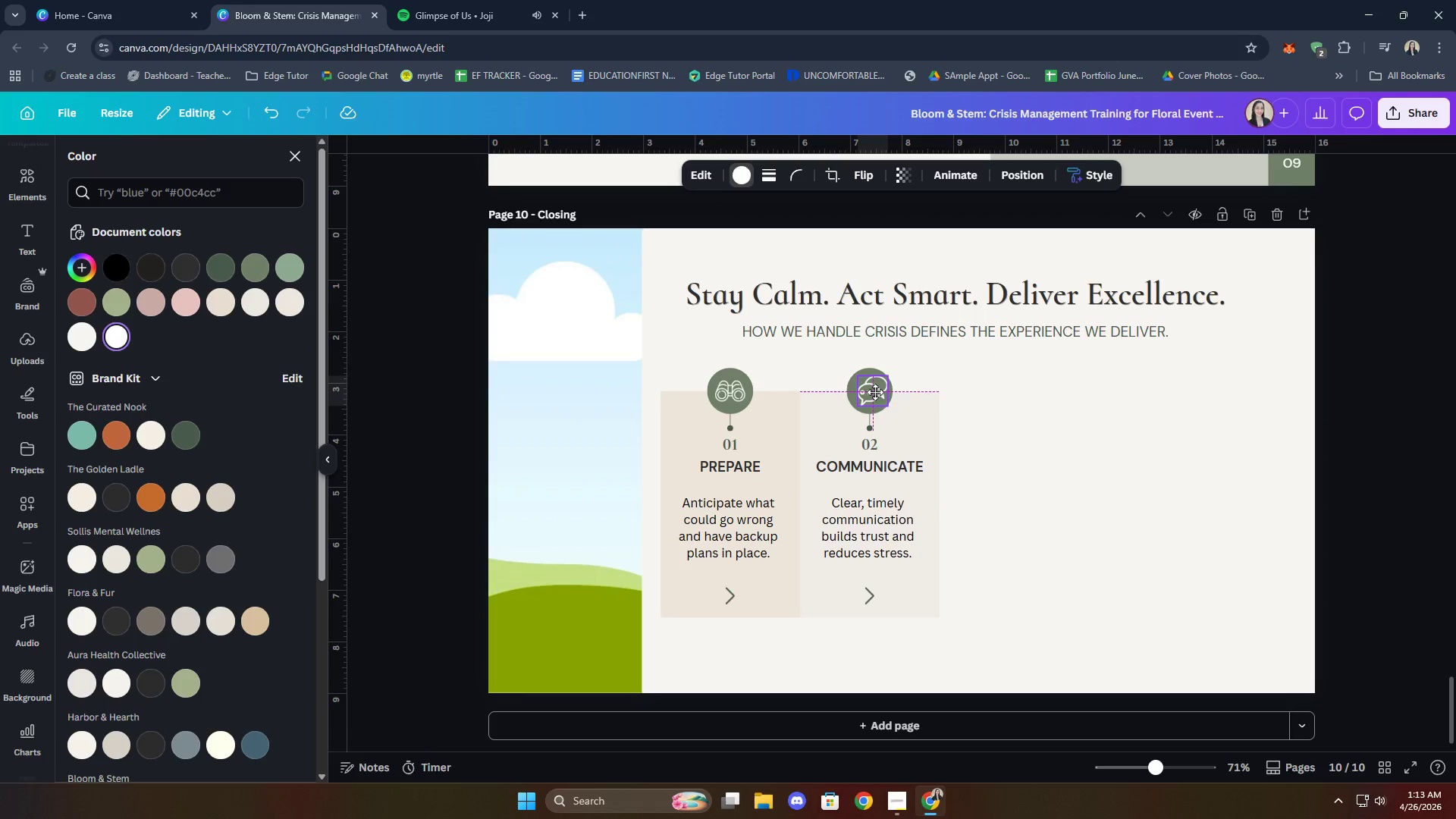 
wait(5.61)
 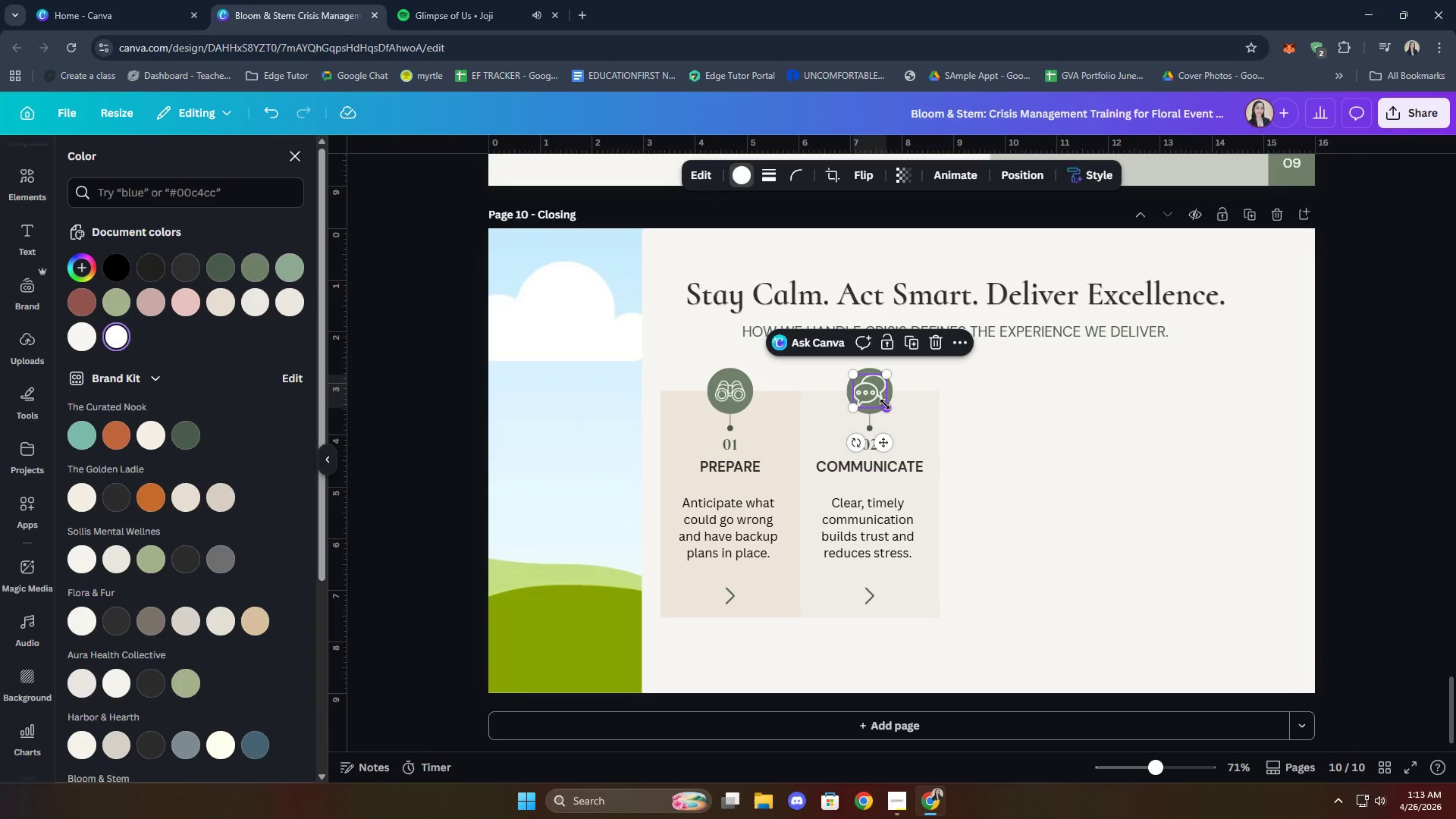 
left_click([1025, 410])
 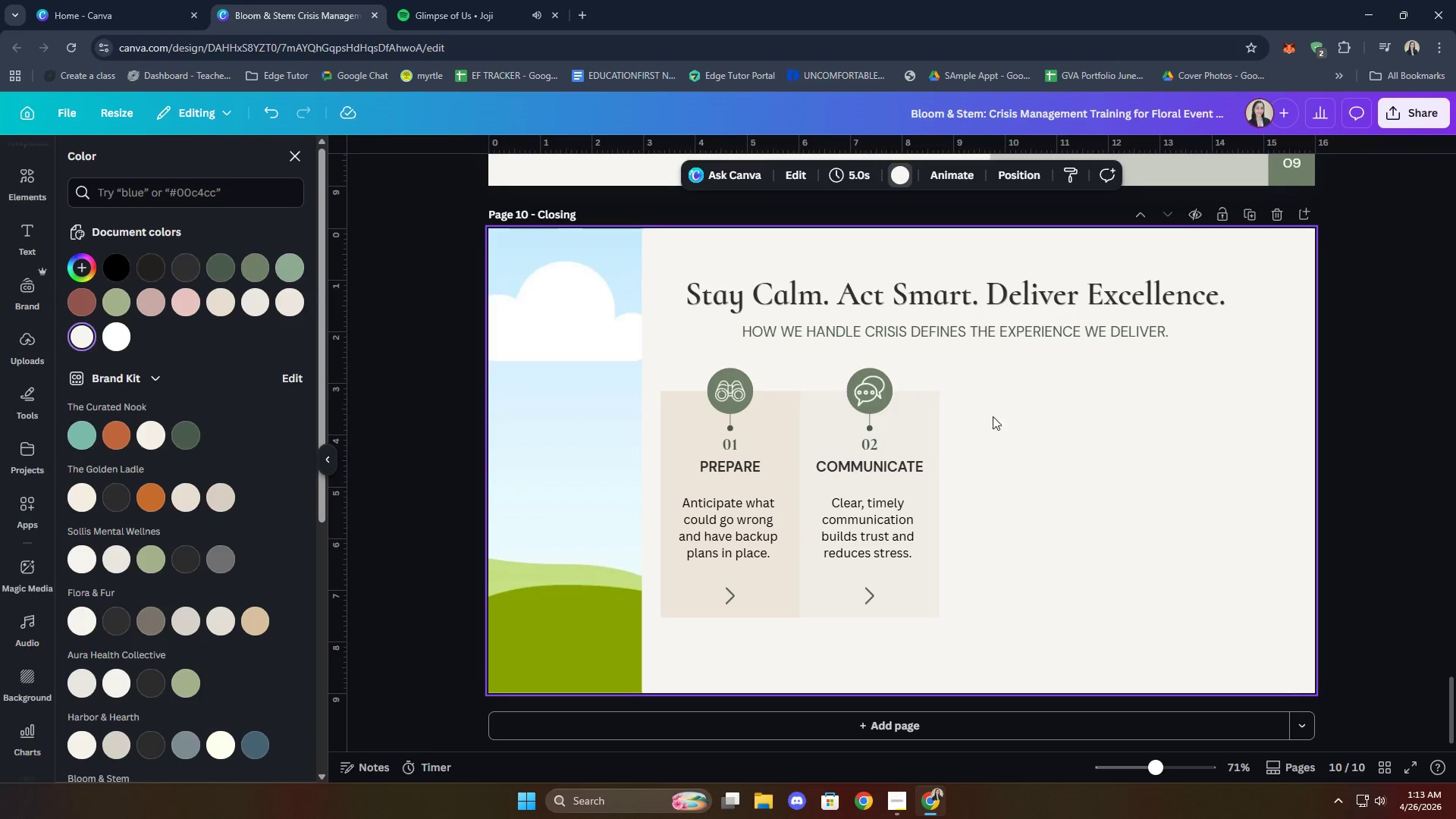 
hold_key(key=ShiftLeft, duration=0.61)
 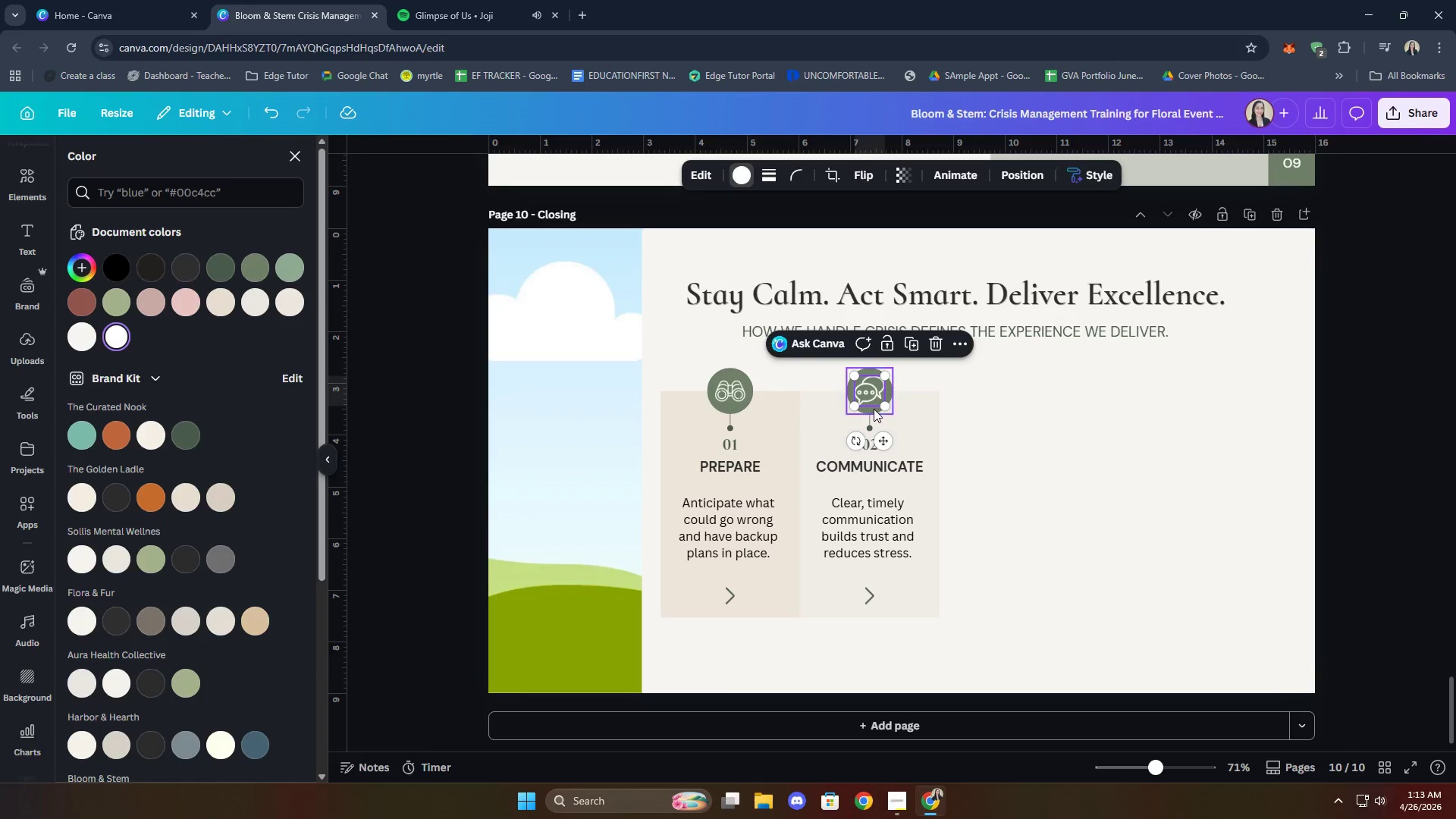 
double_click([874, 409])
 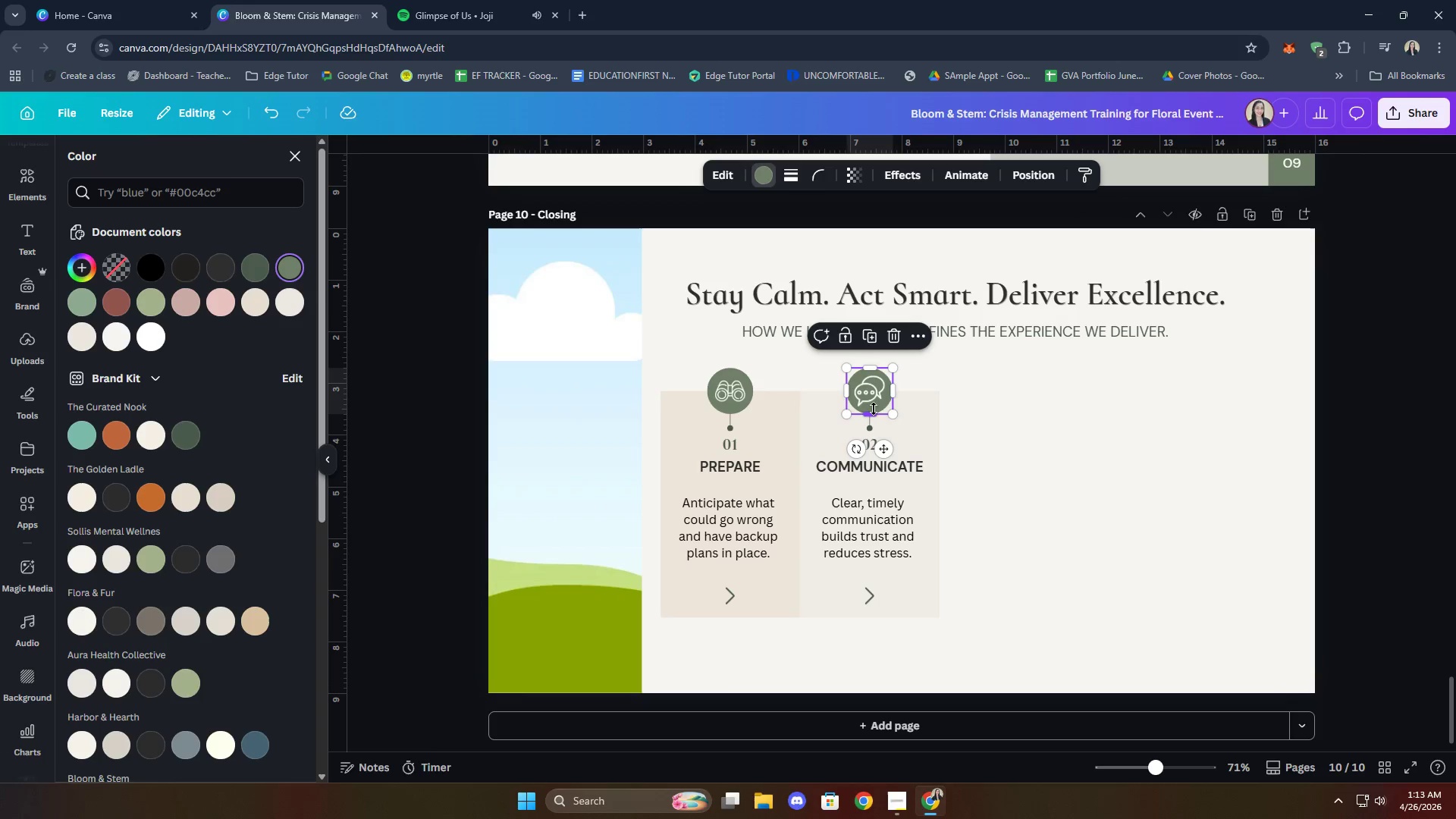 
hold_key(key=ShiftLeft, duration=0.34)
left_click([866, 391])
 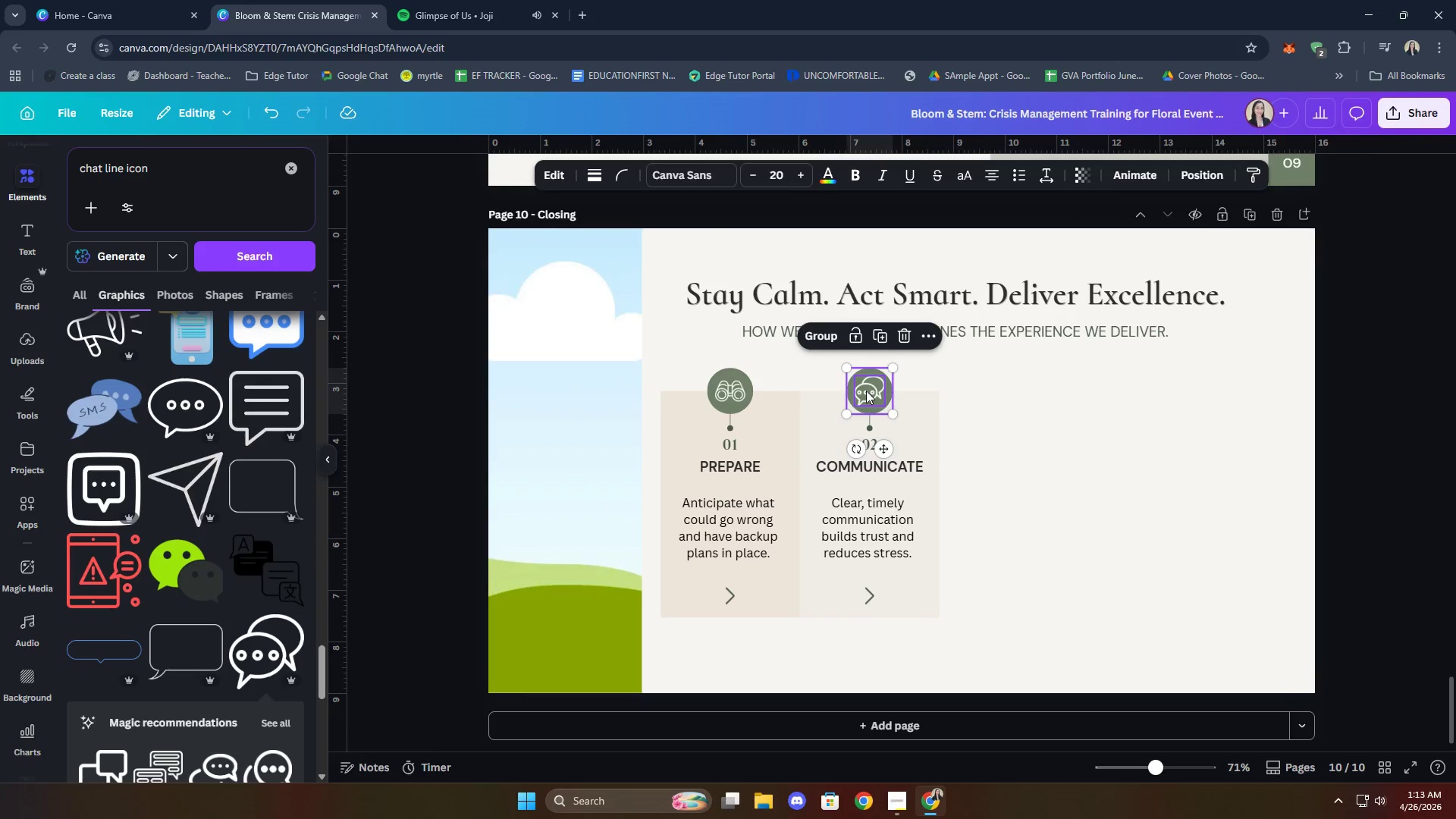 
right_click([866, 391])
 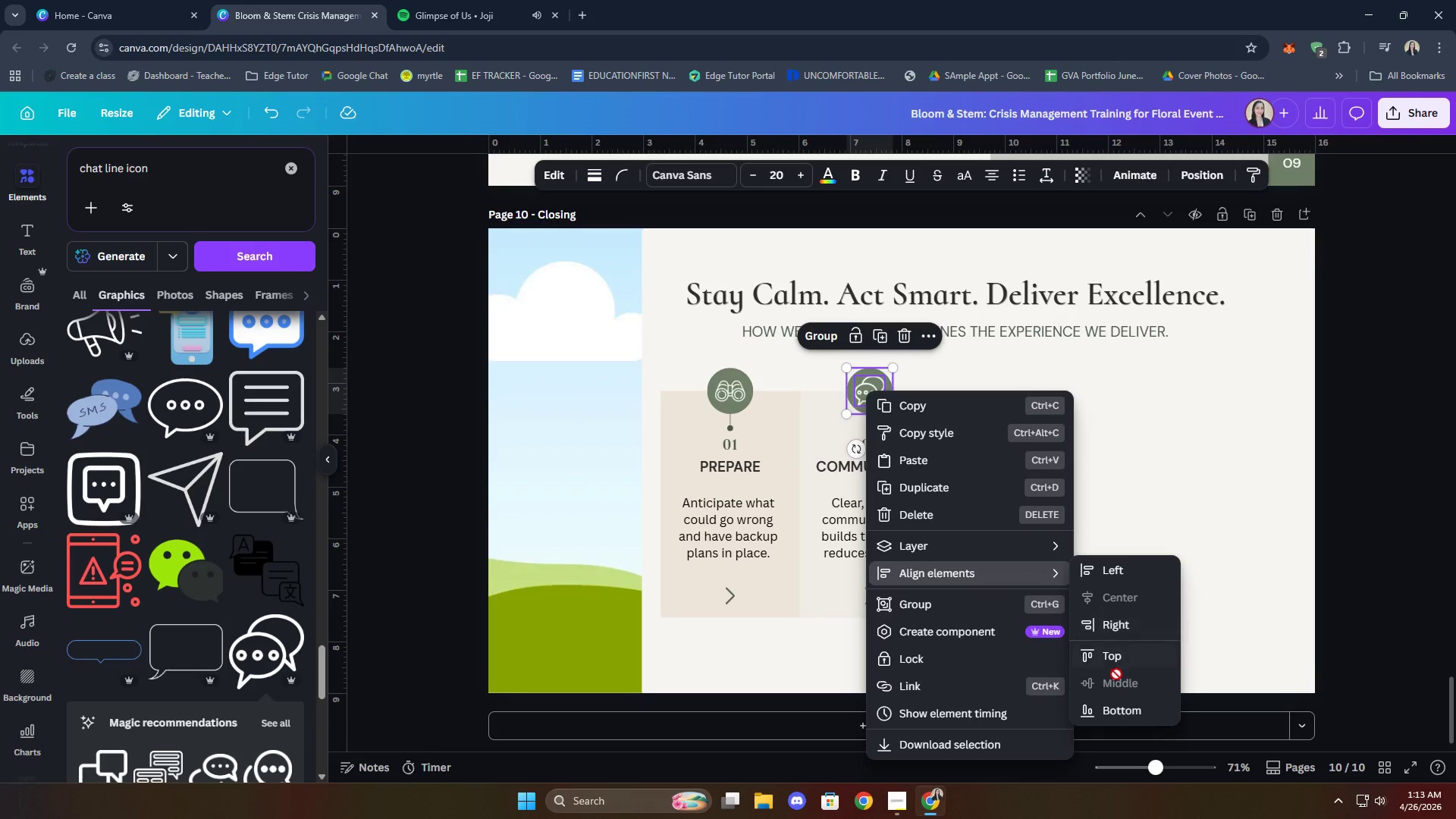 
double_click([1187, 506])
 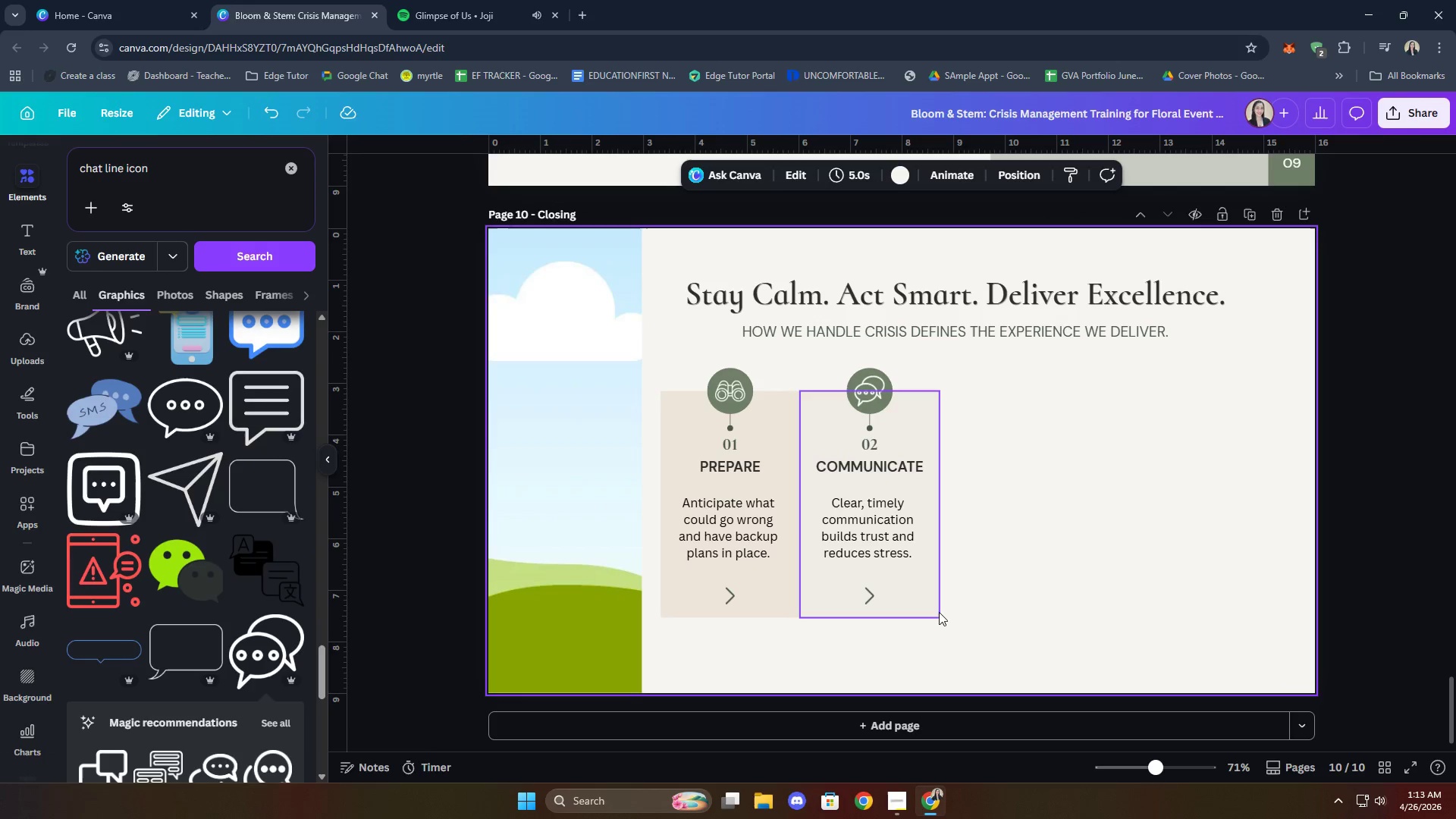 
left_click_drag(start_coordinate=[932, 648], to_coordinate=[849, 654])
 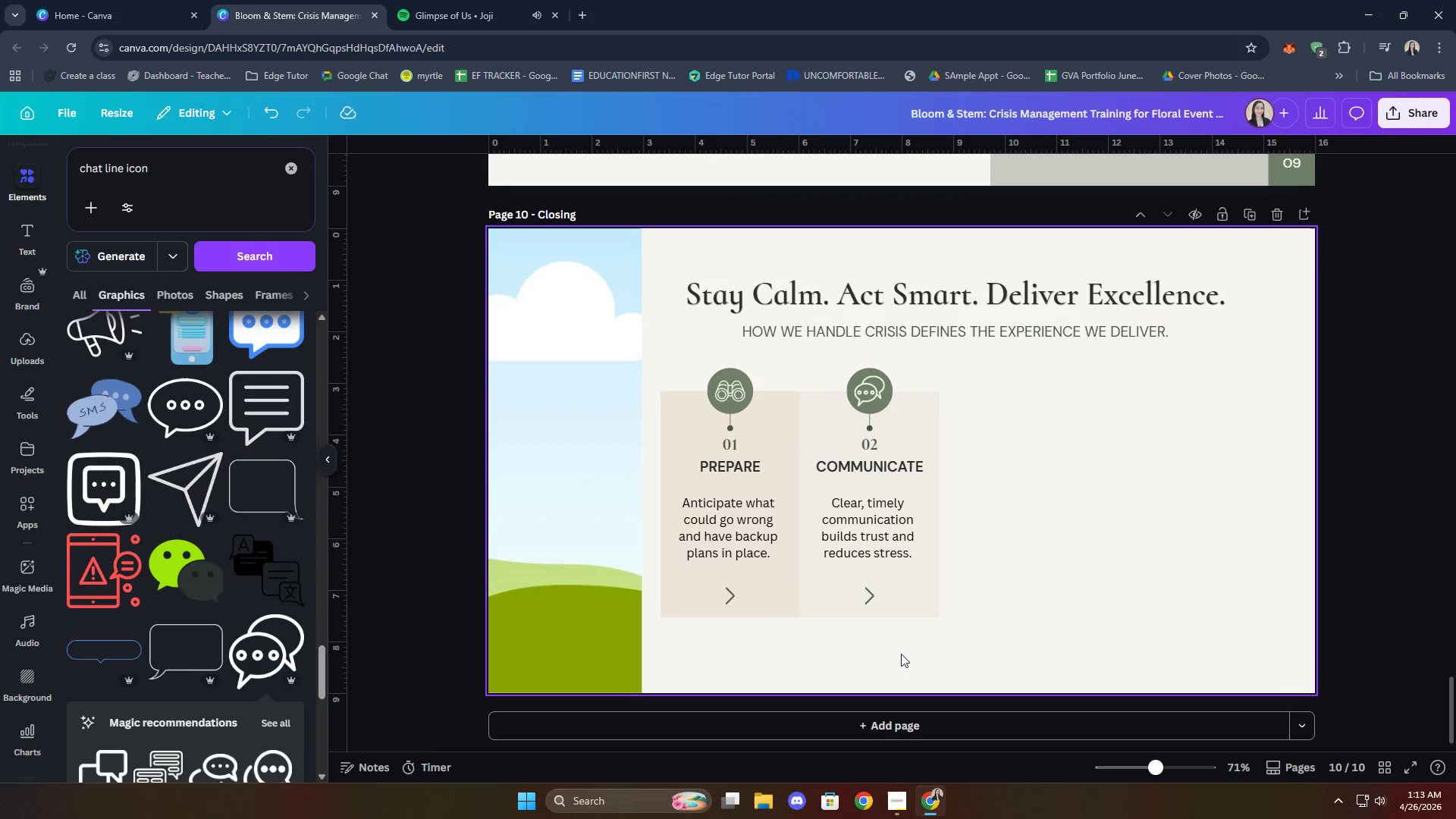 
left_click_drag(start_coordinate=[902, 657], to_coordinate=[850, 346])
 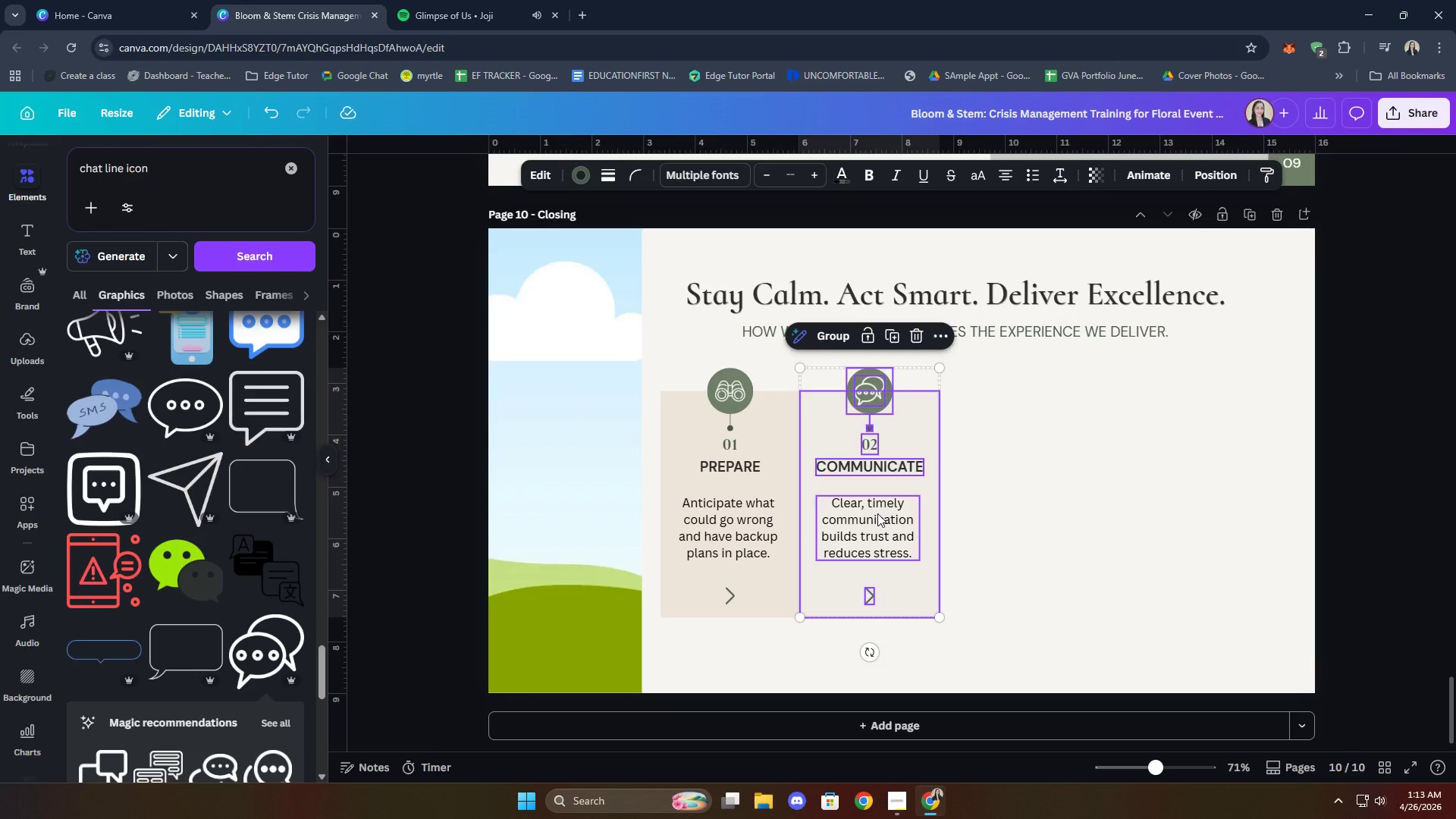 
key(Control+C)
 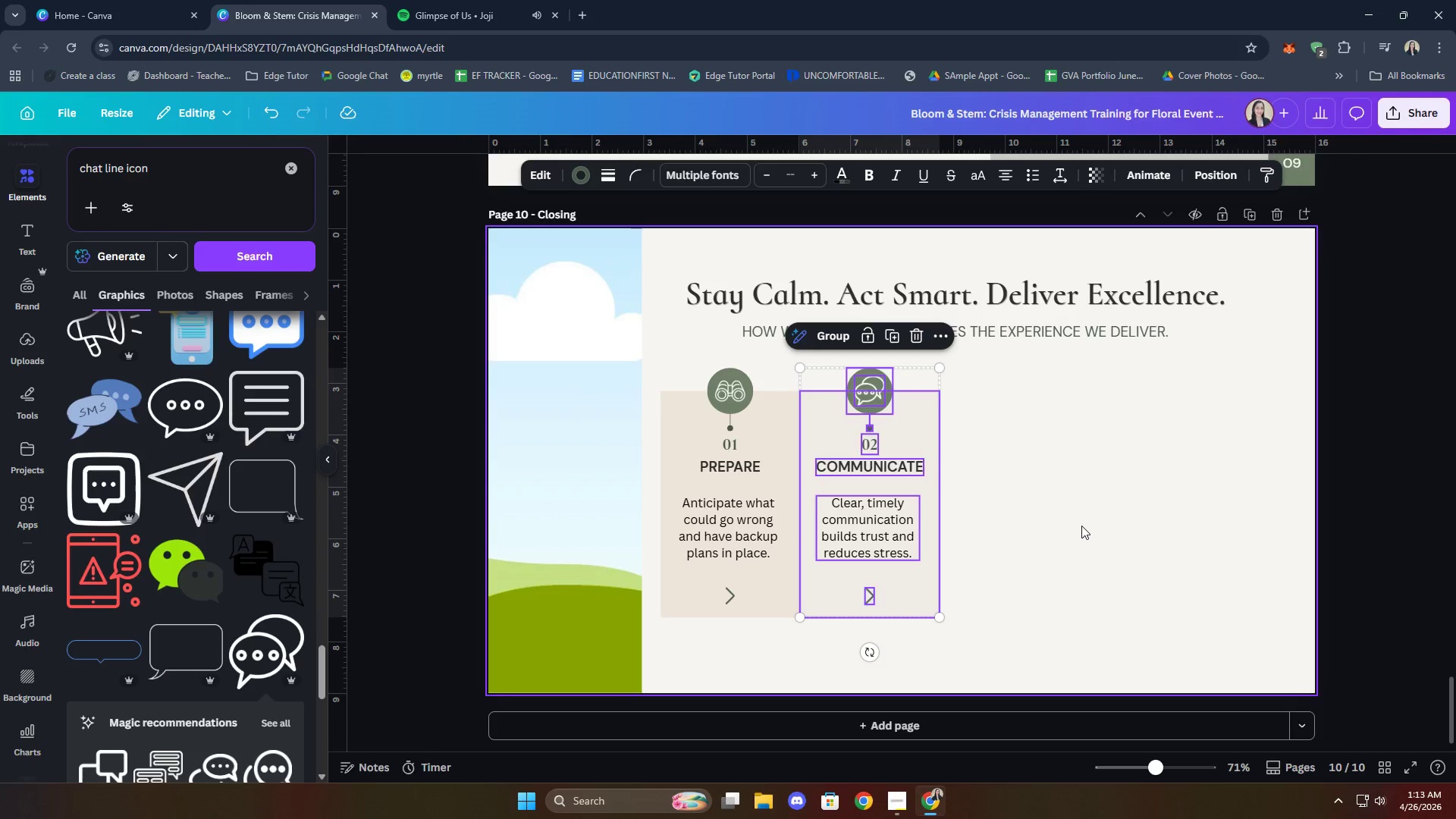 
left_click([1081, 526])
 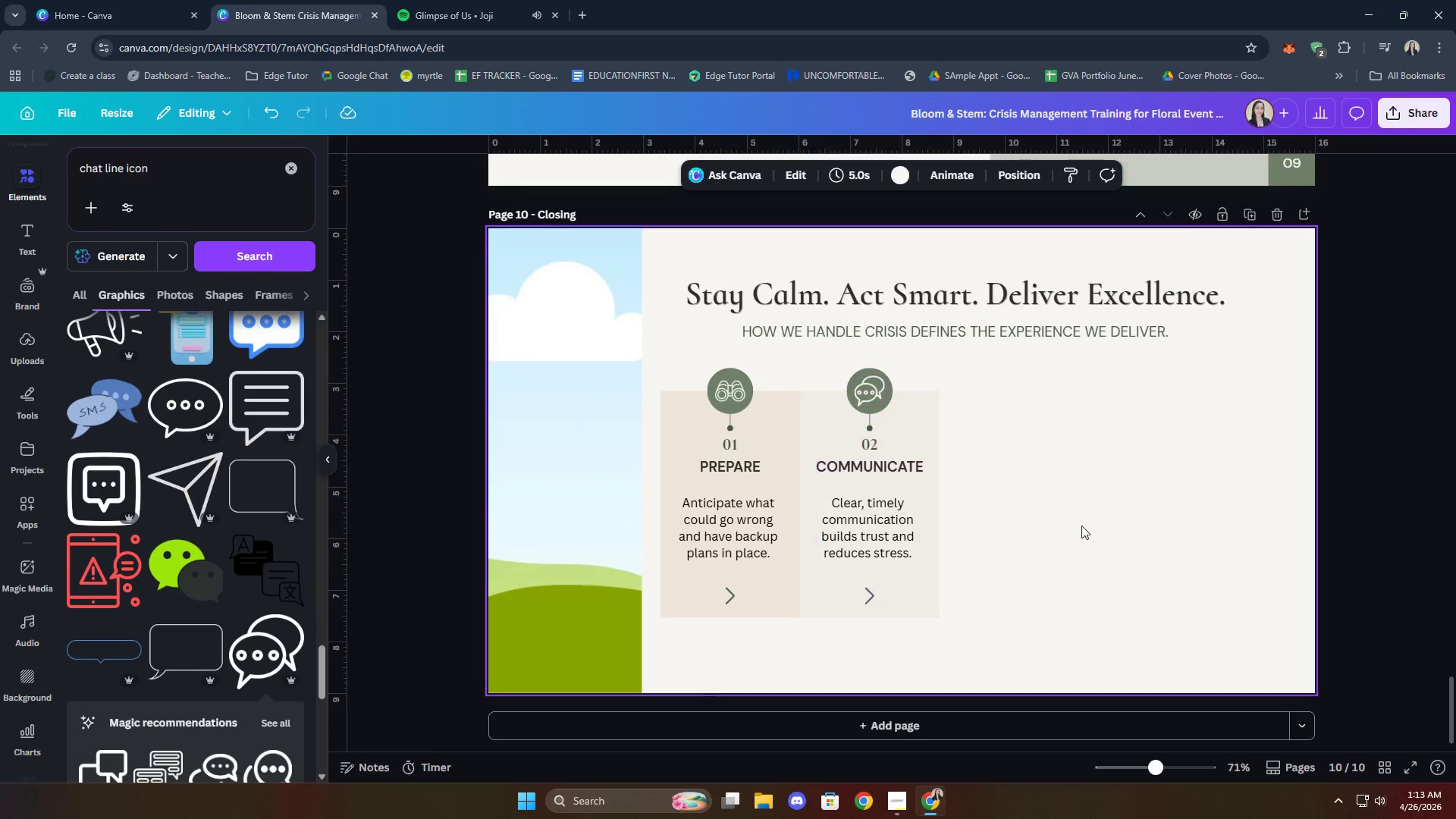 
hold_key(key=ControlLeft, duration=0.33)
 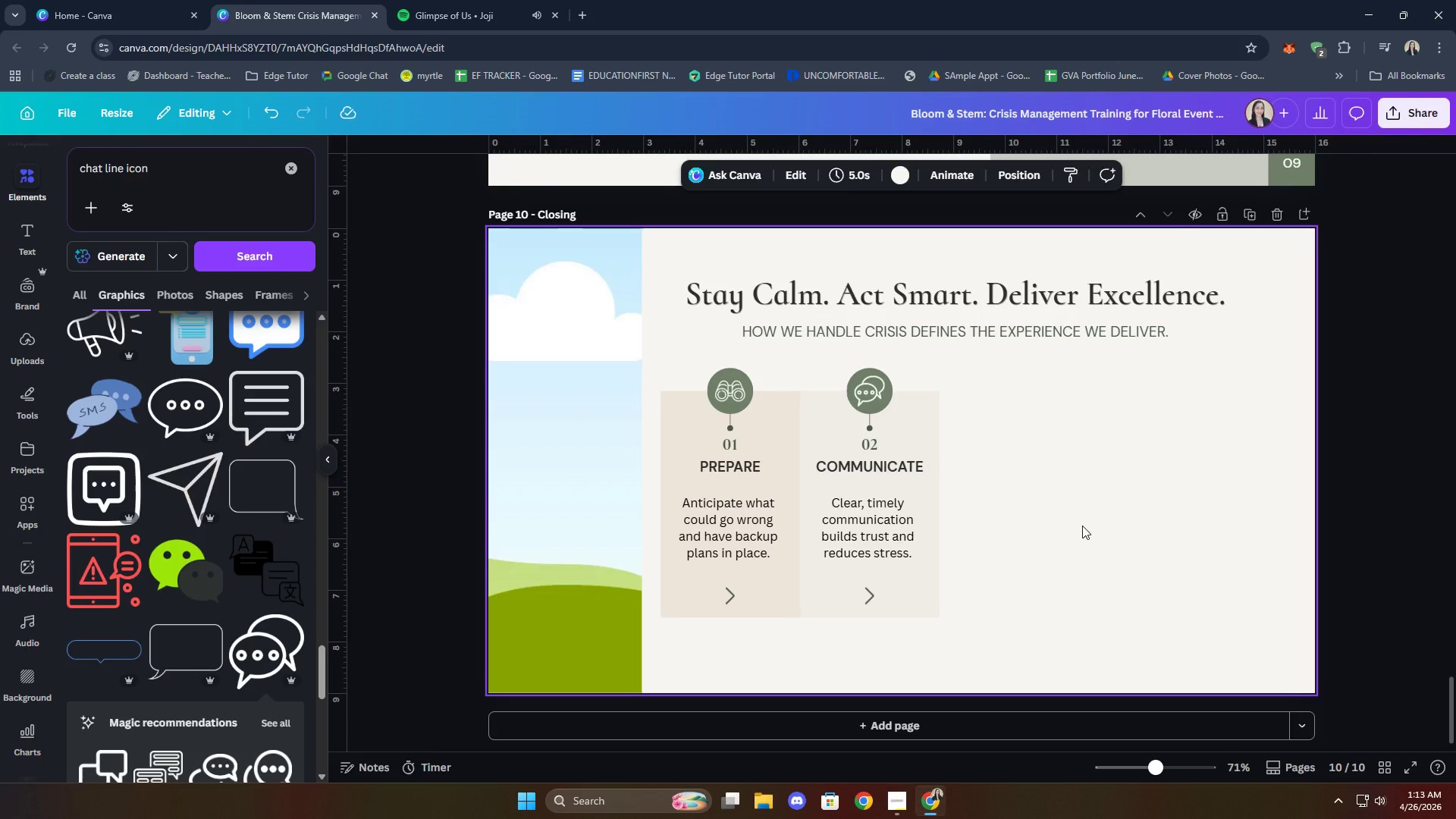 
key(V)
 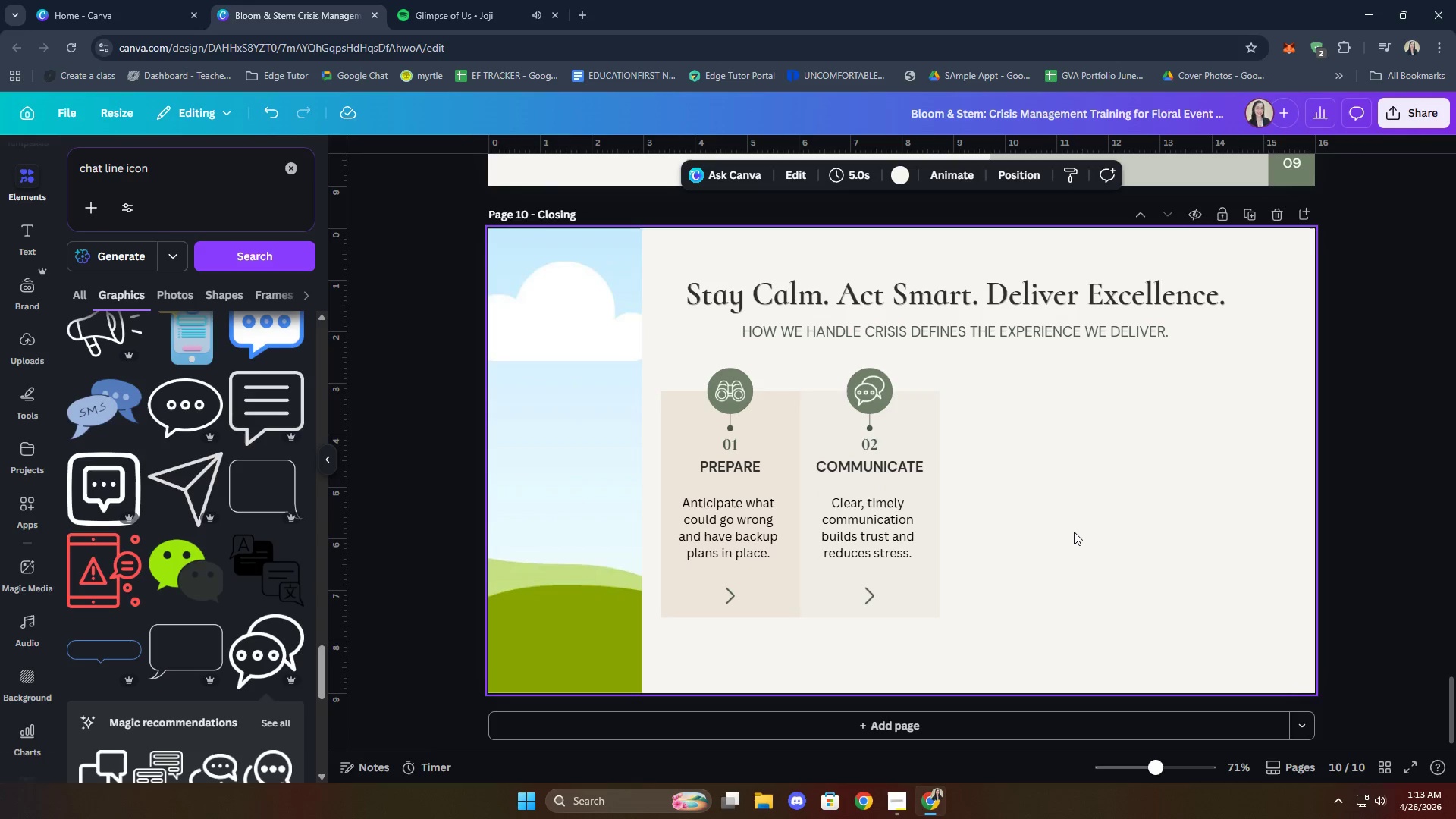 
key(Control+ControlLeft)
 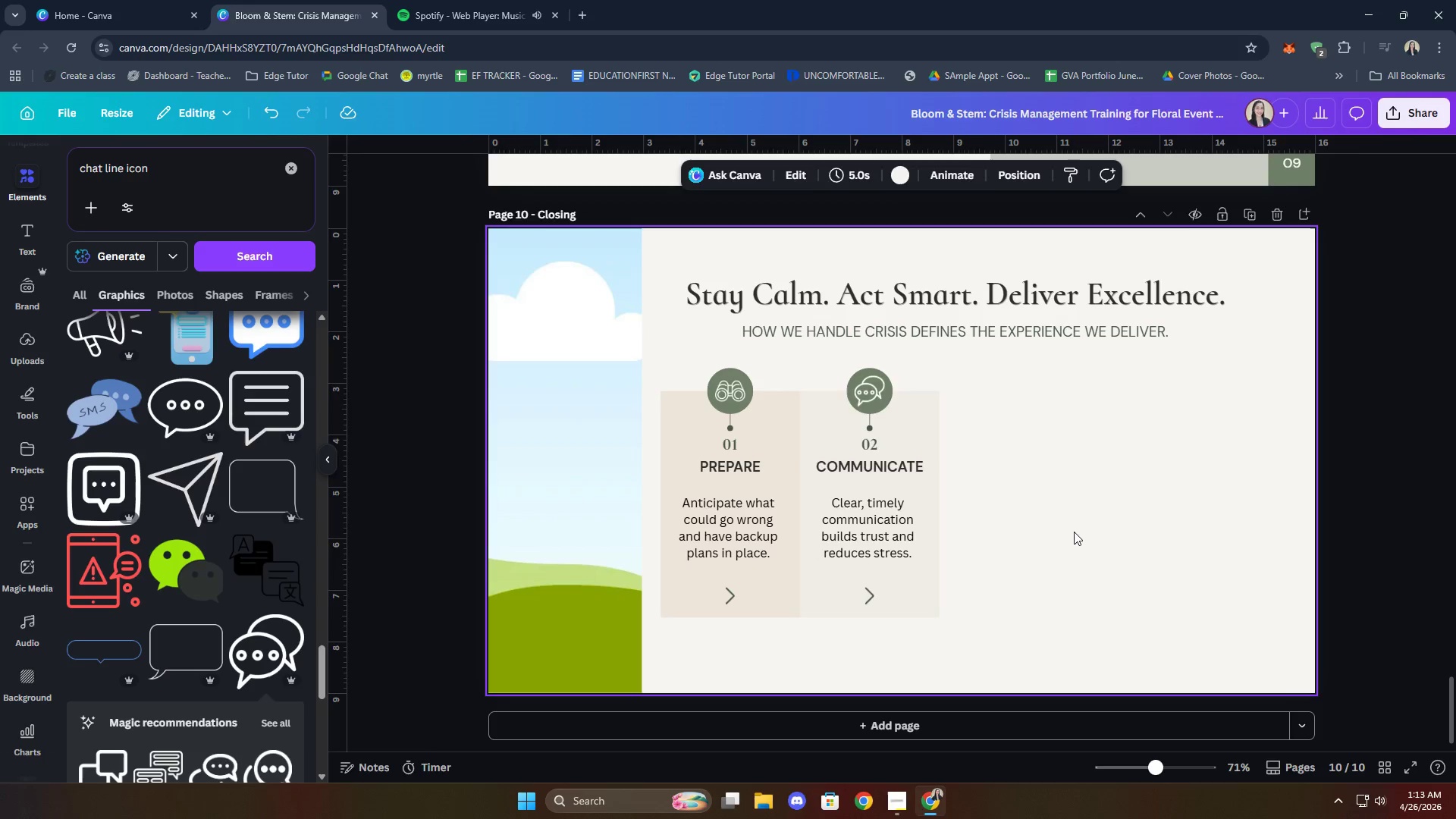 
key(V)
 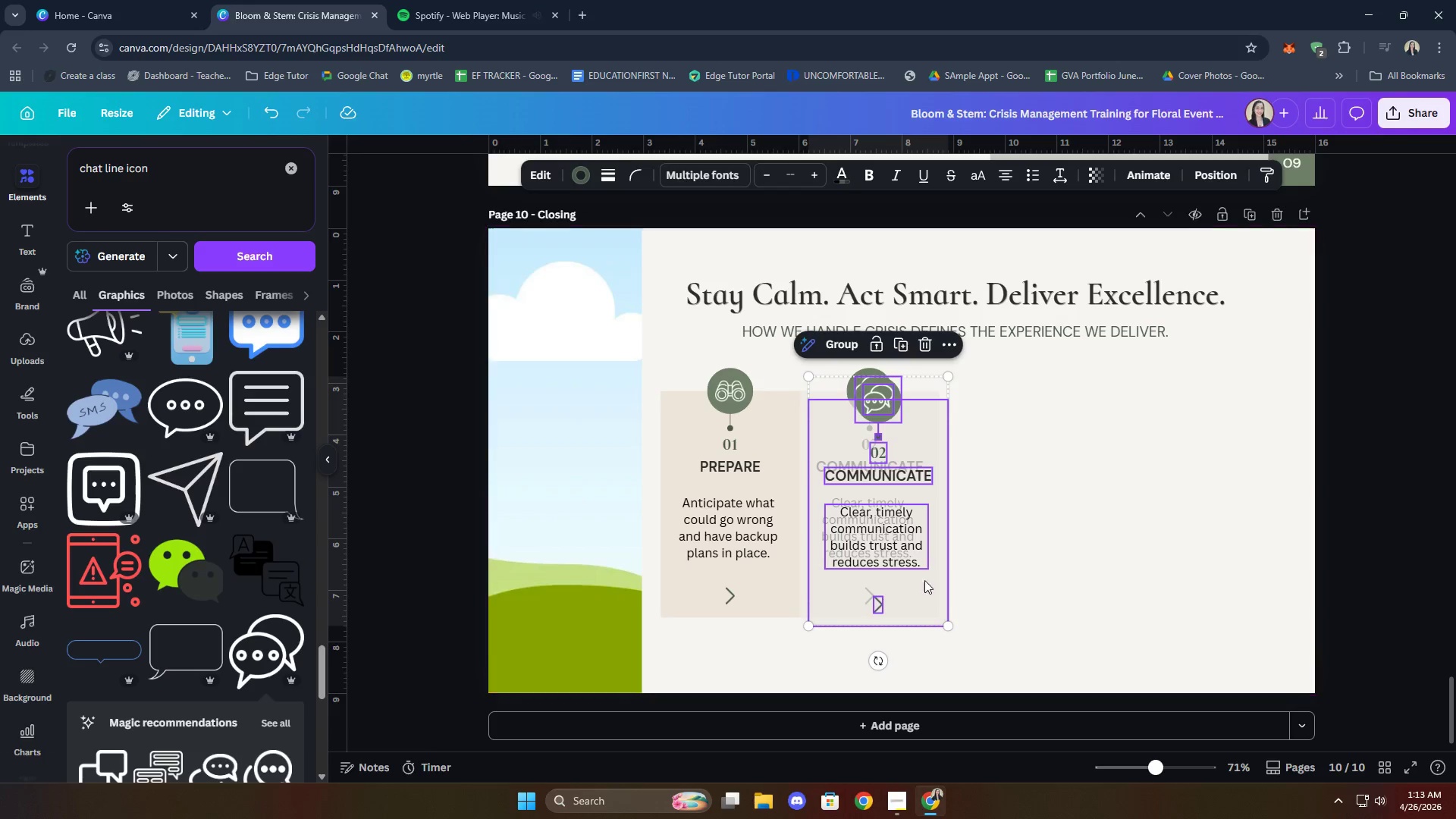 
left_click_drag(start_coordinate=[912, 598], to_coordinate=[1042, 588])
 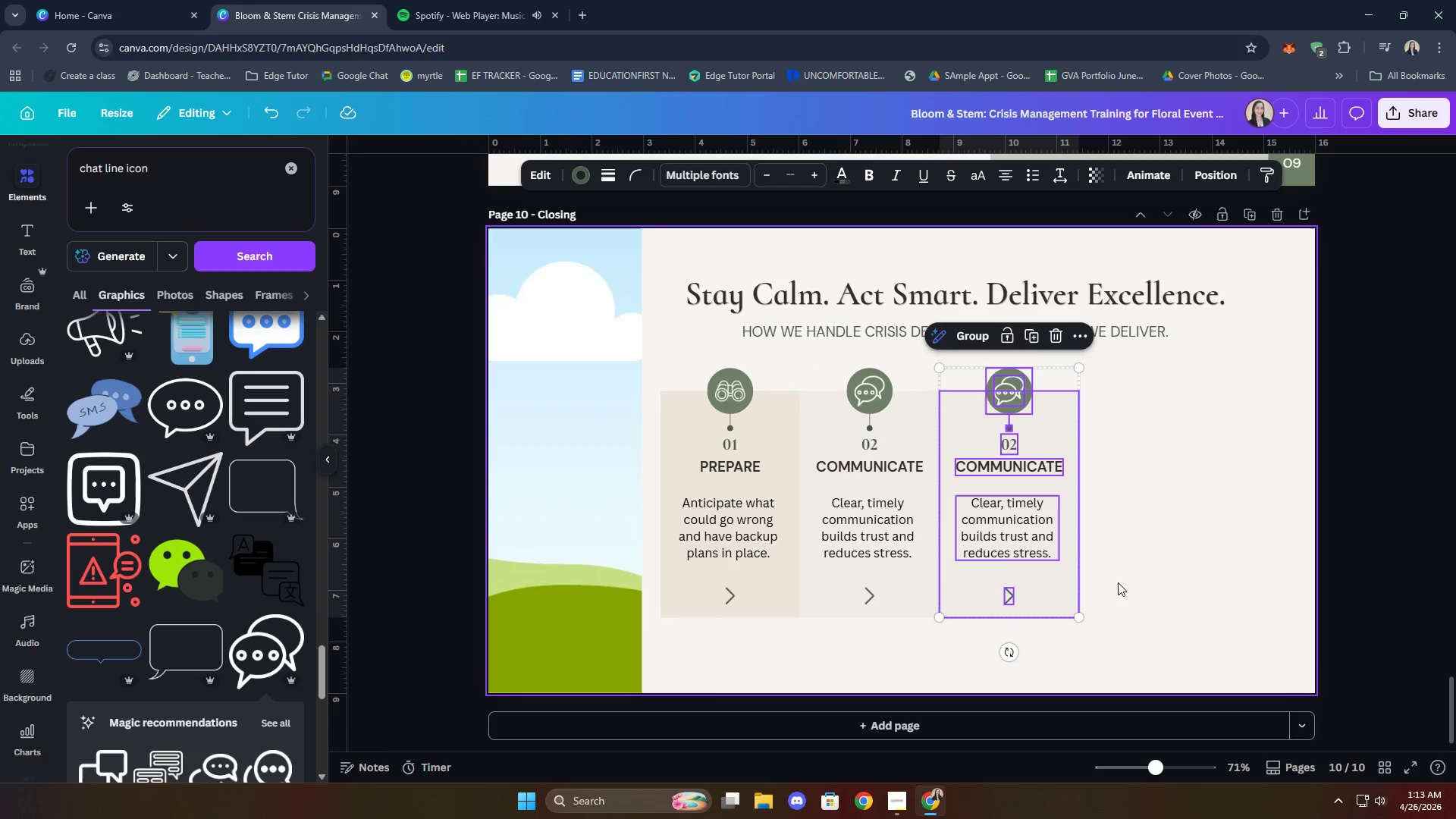 
left_click([1138, 579])
 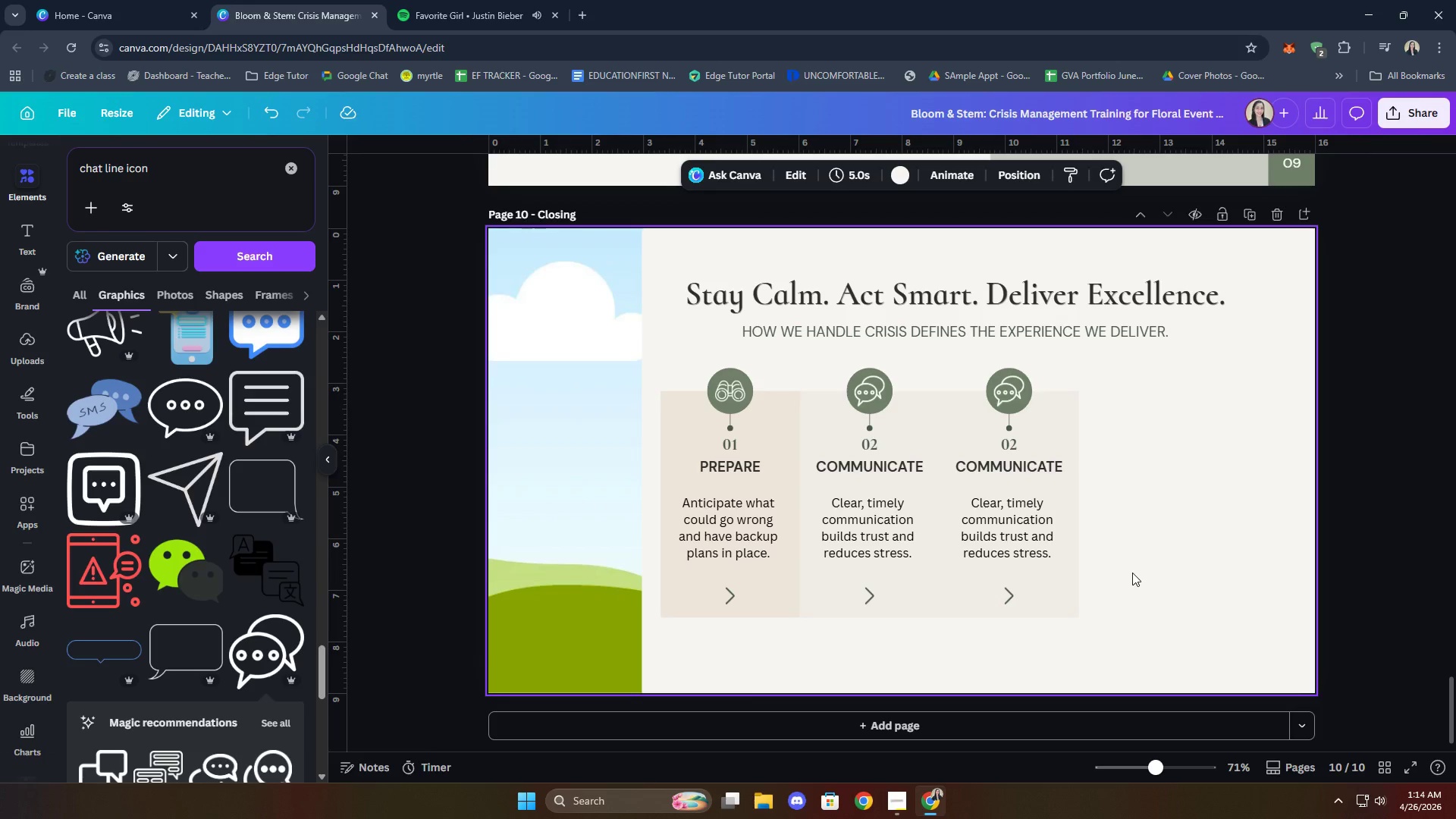 
wait(53.38)
 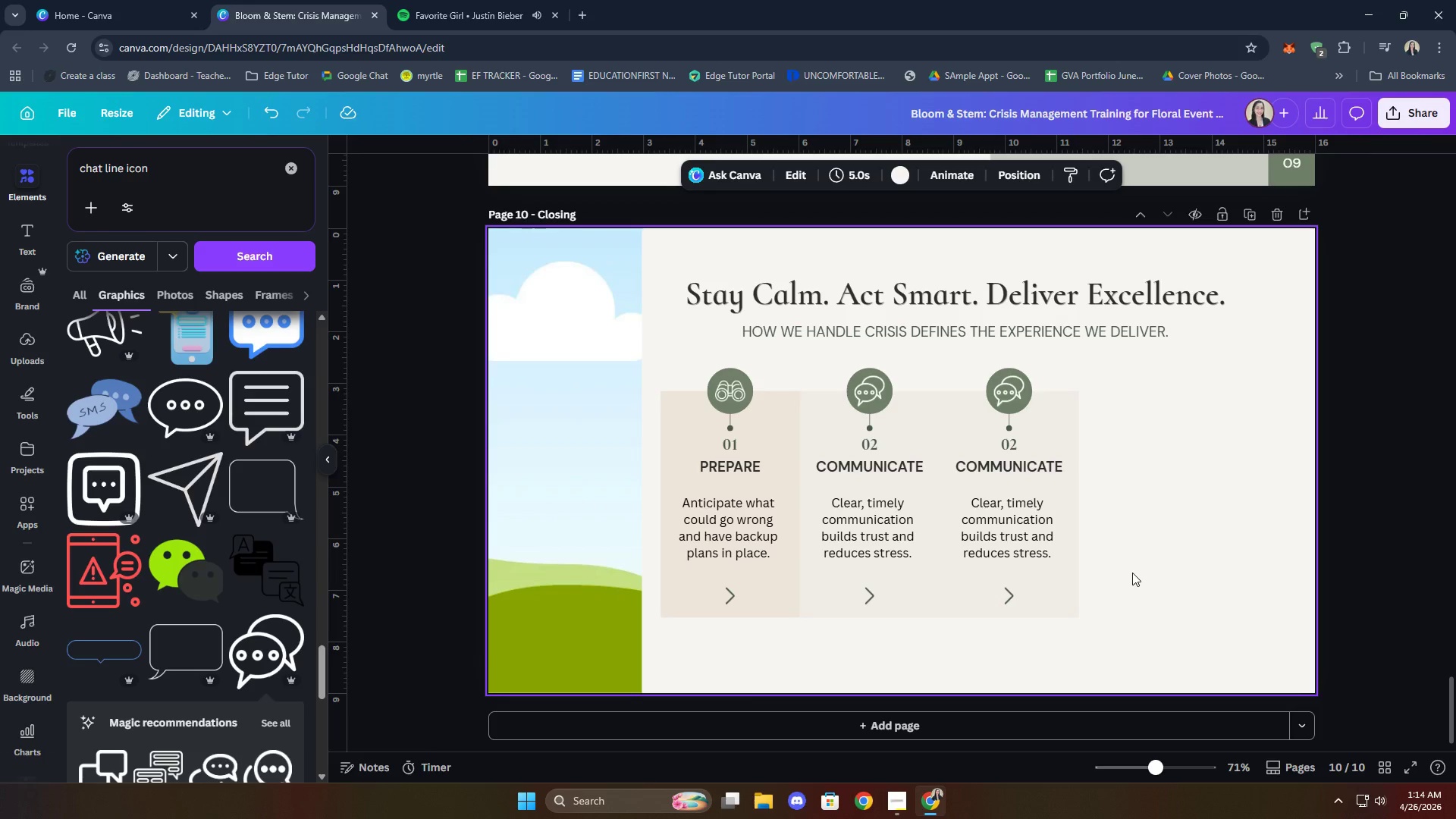 
double_click([1018, 437])
 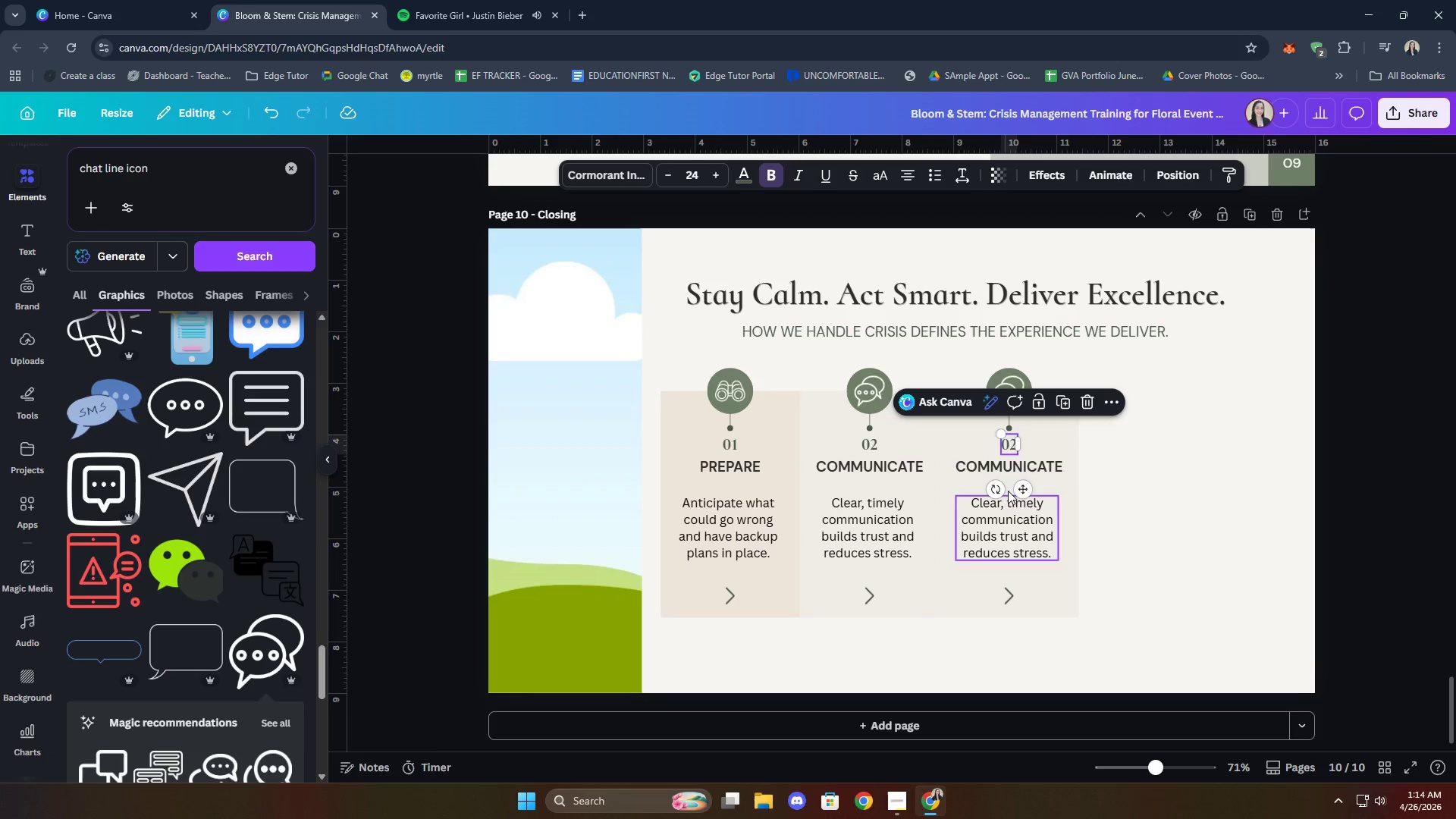 
wait(5.44)
 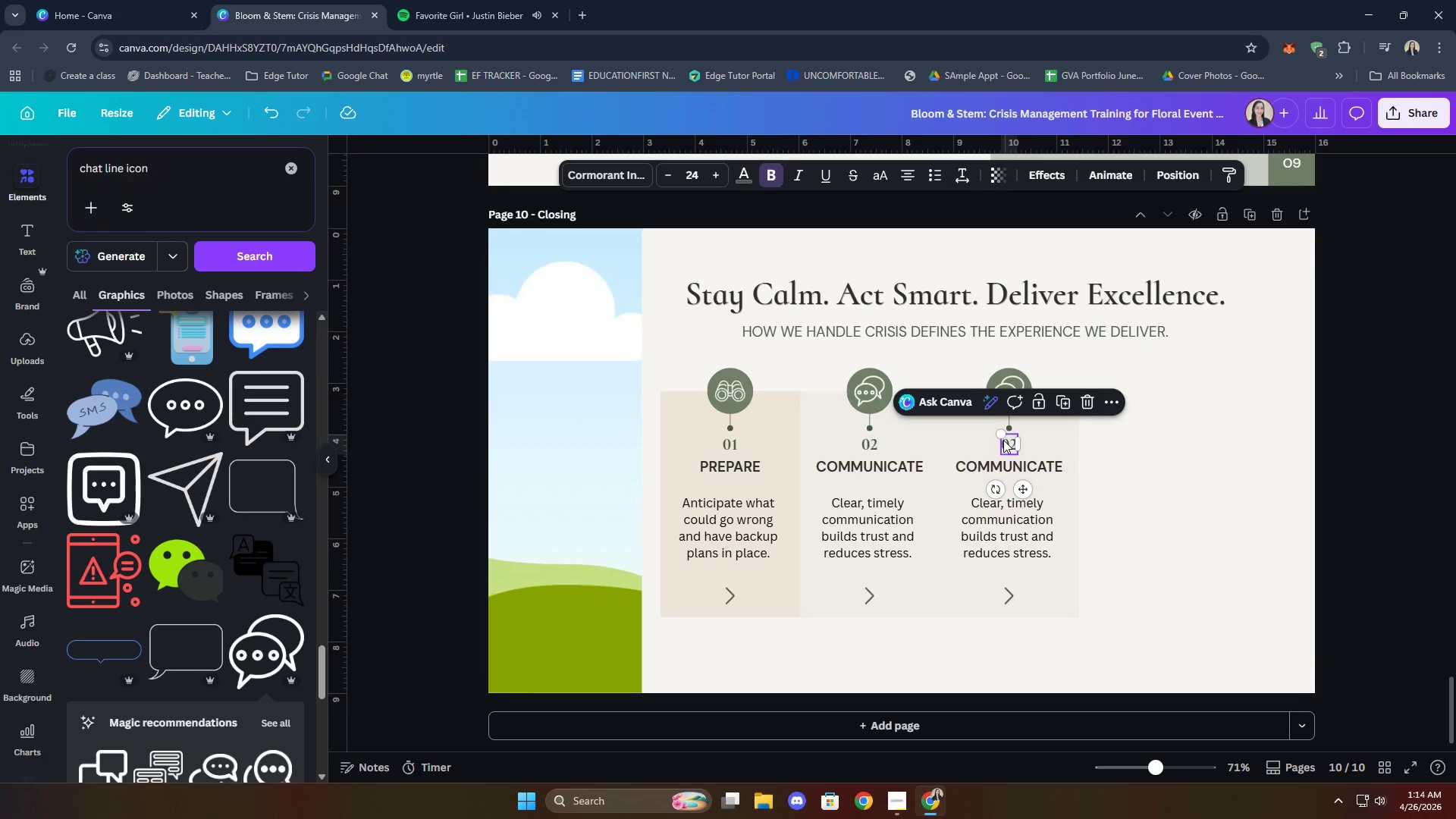 
double_click([1015, 445])
 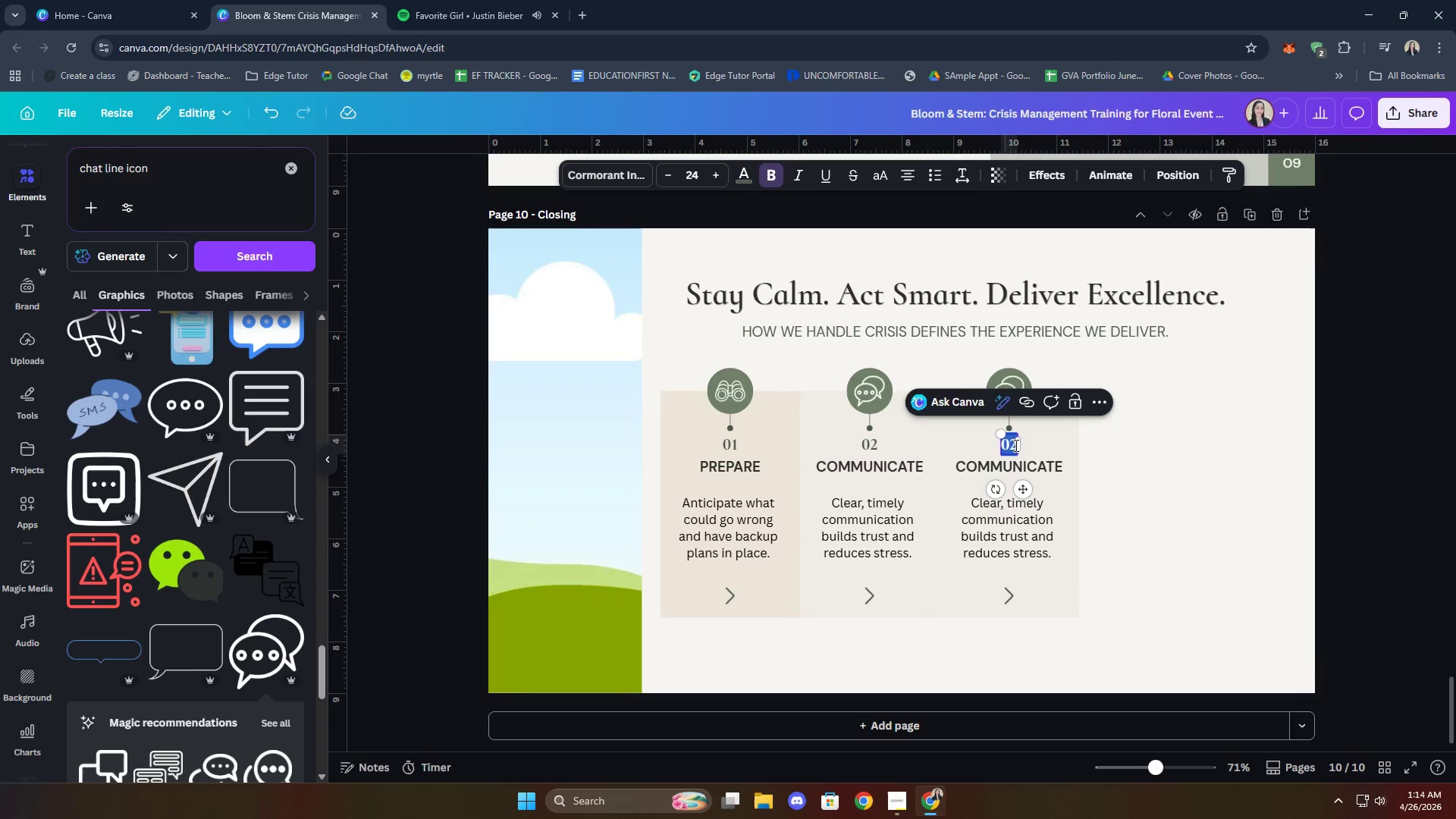 
triple_click([1015, 445])
 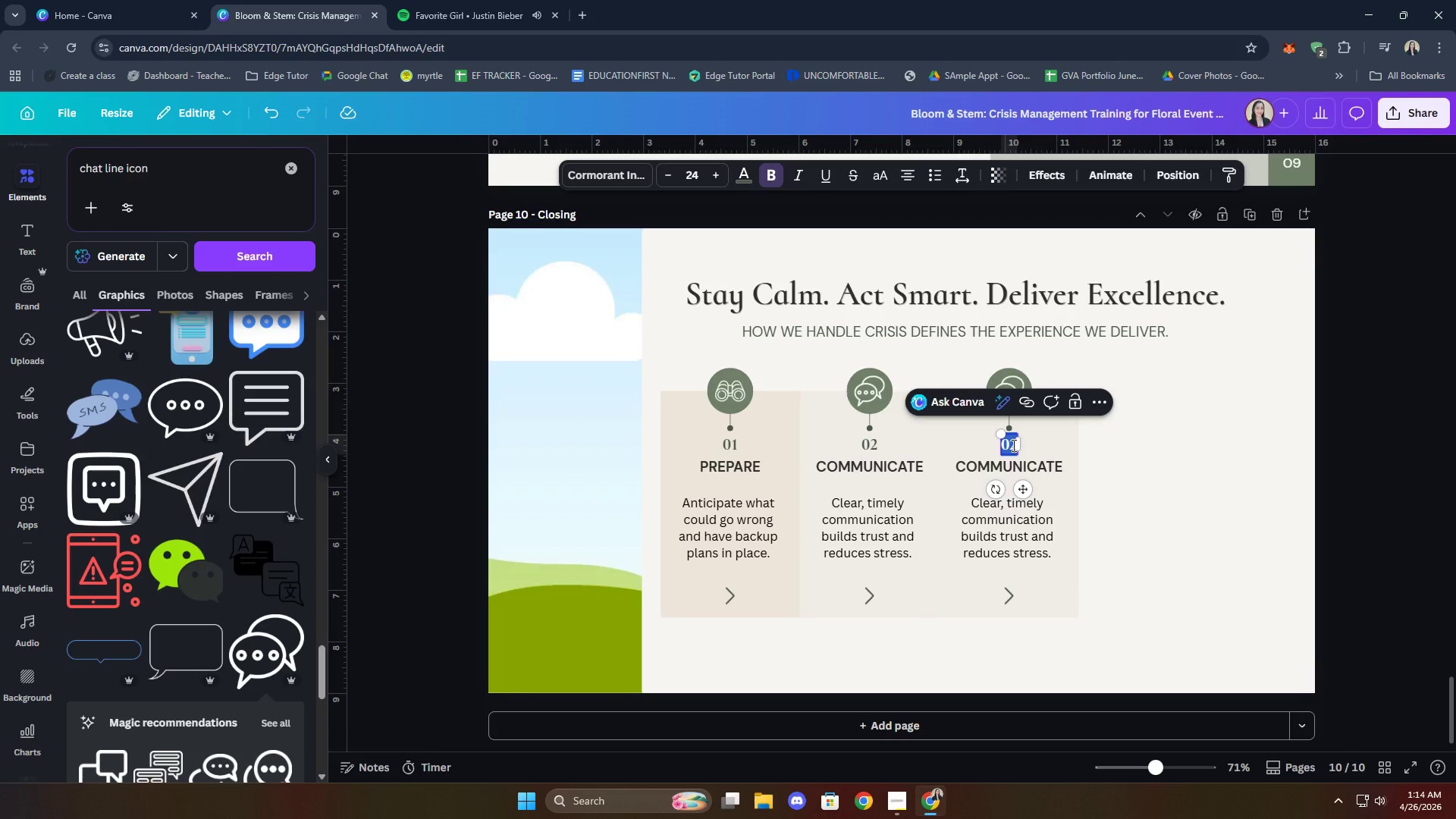 
left_click([1012, 445])
 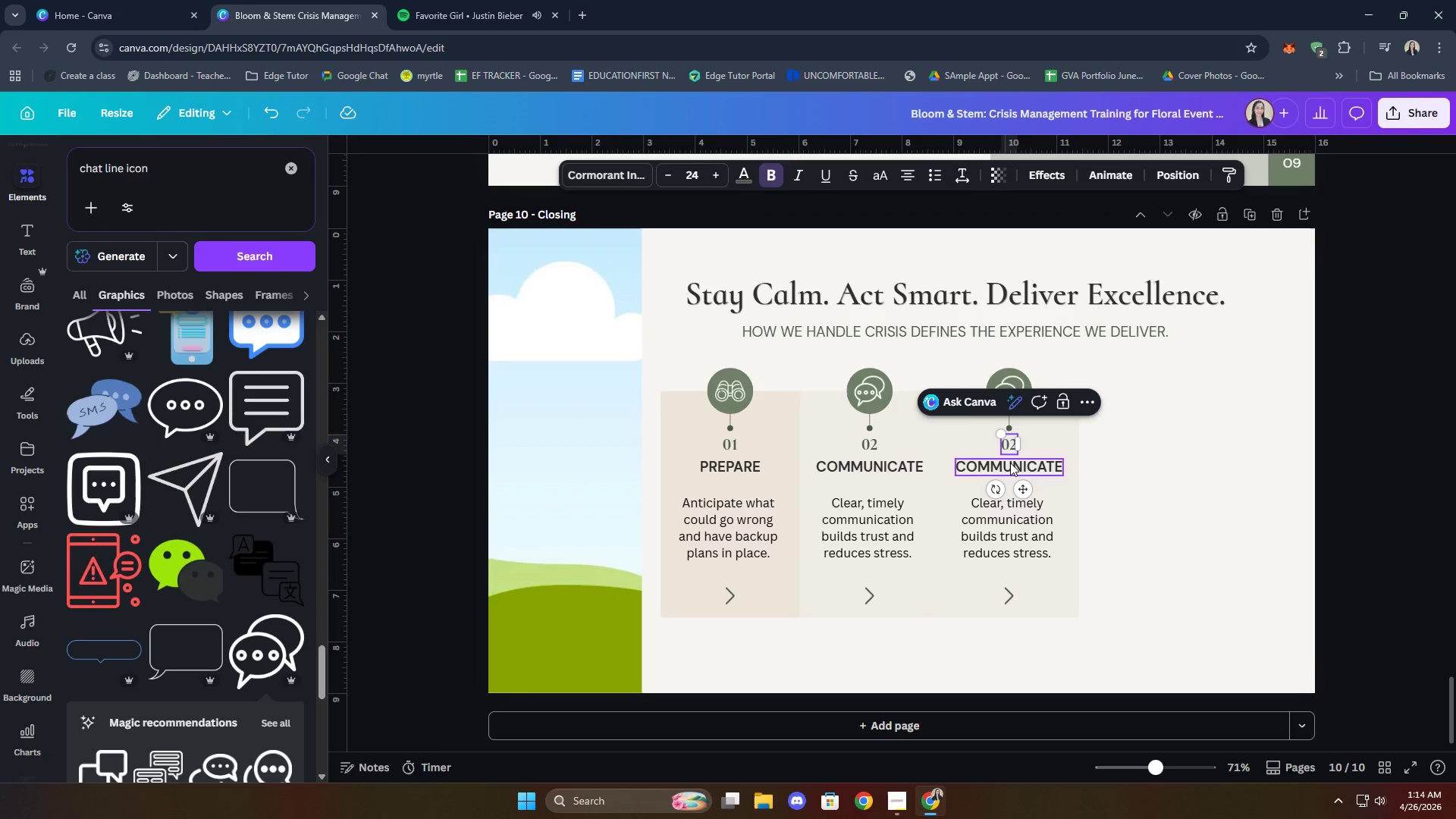 
key(ArrowRight)
 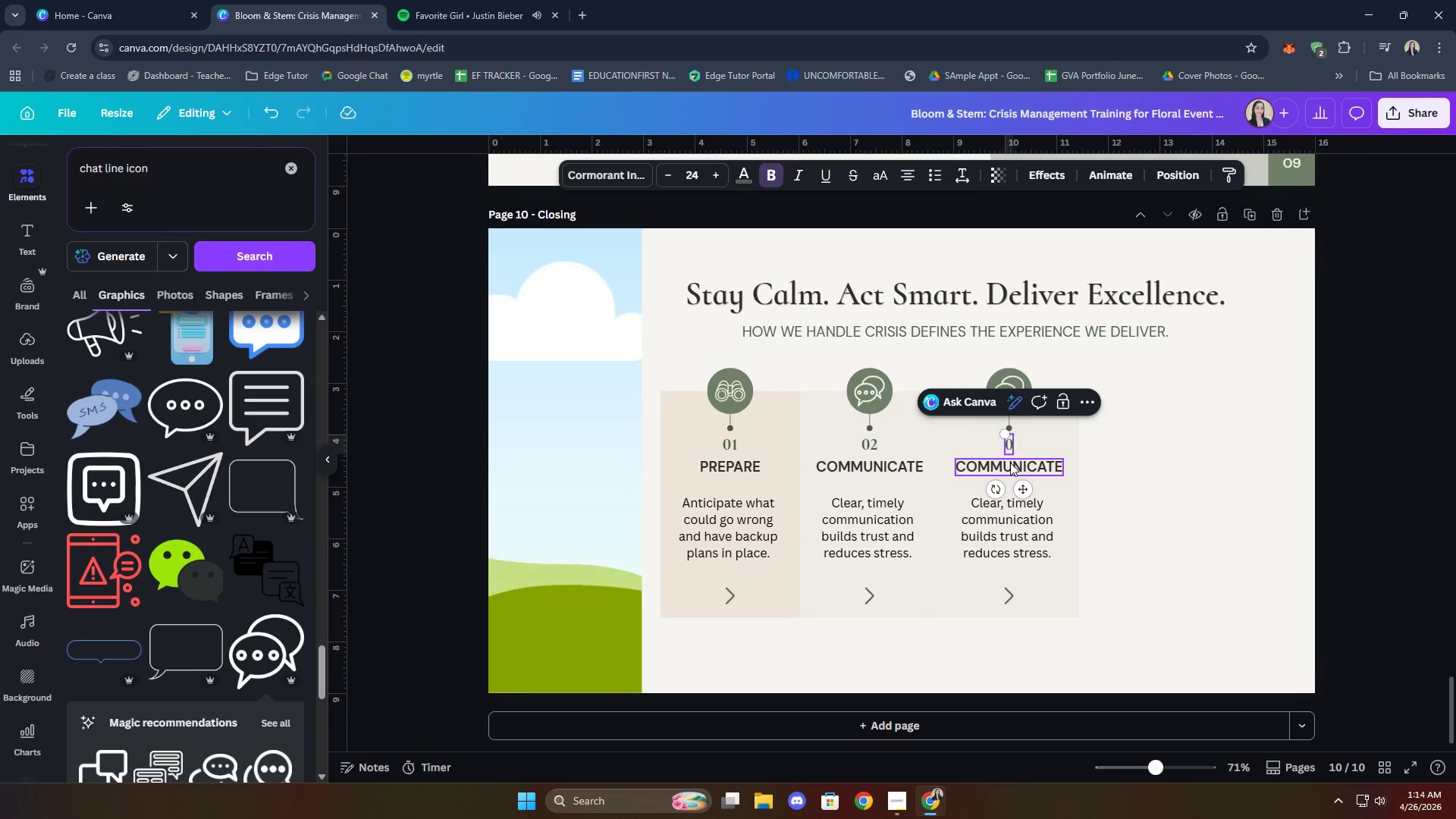 
key(Backspace)
 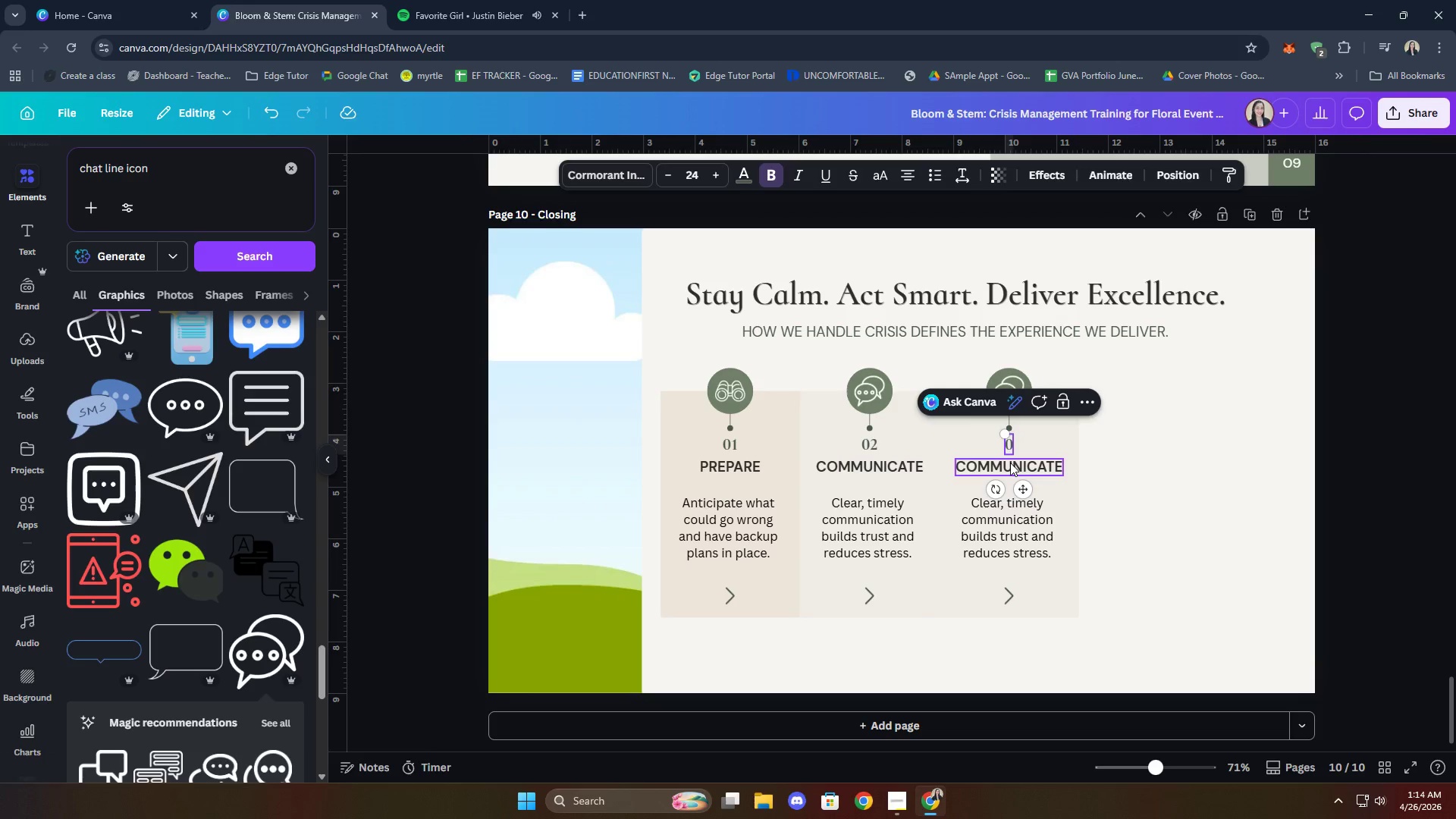 
key(3)
 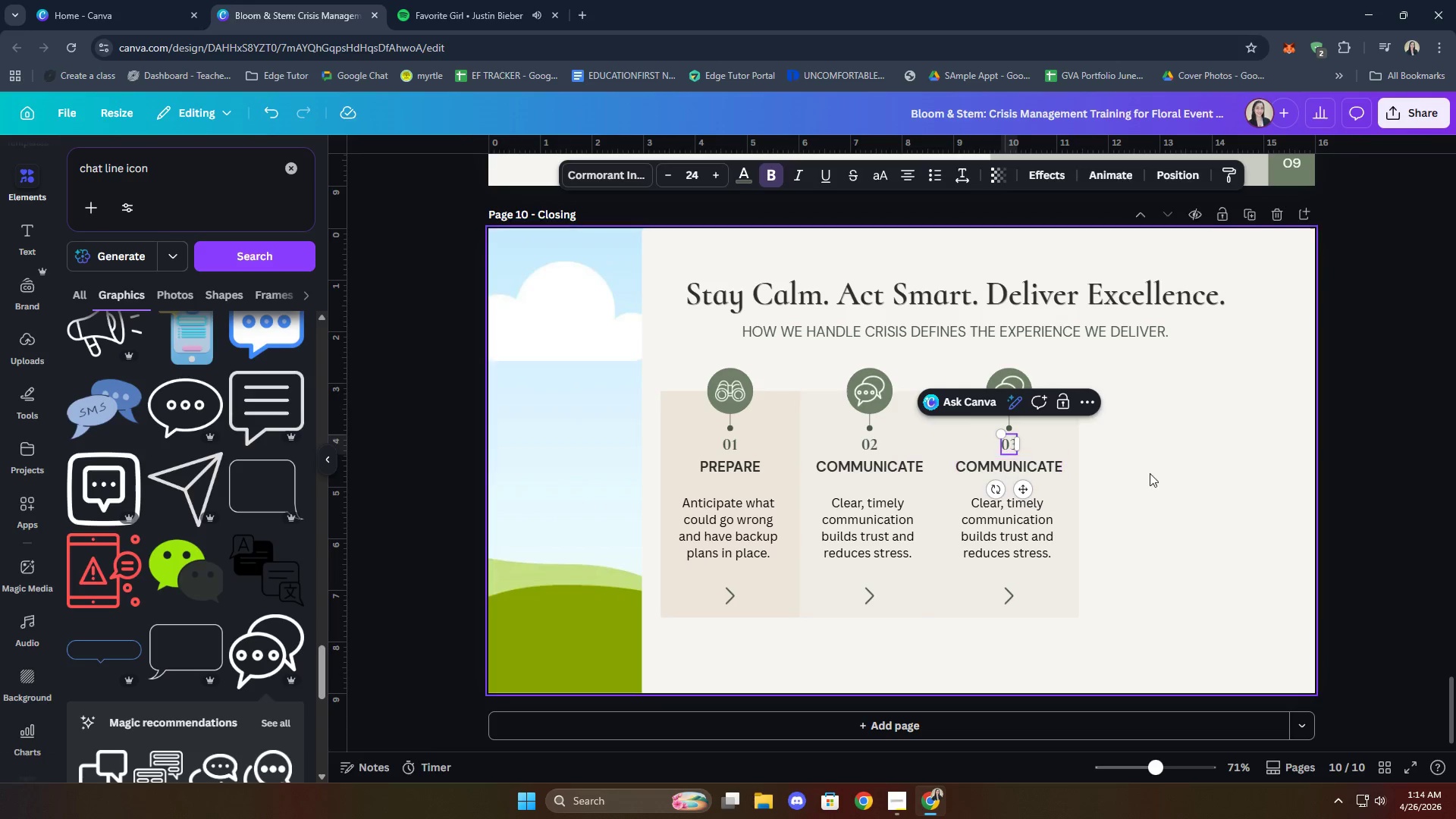 
left_click([1172, 472])
 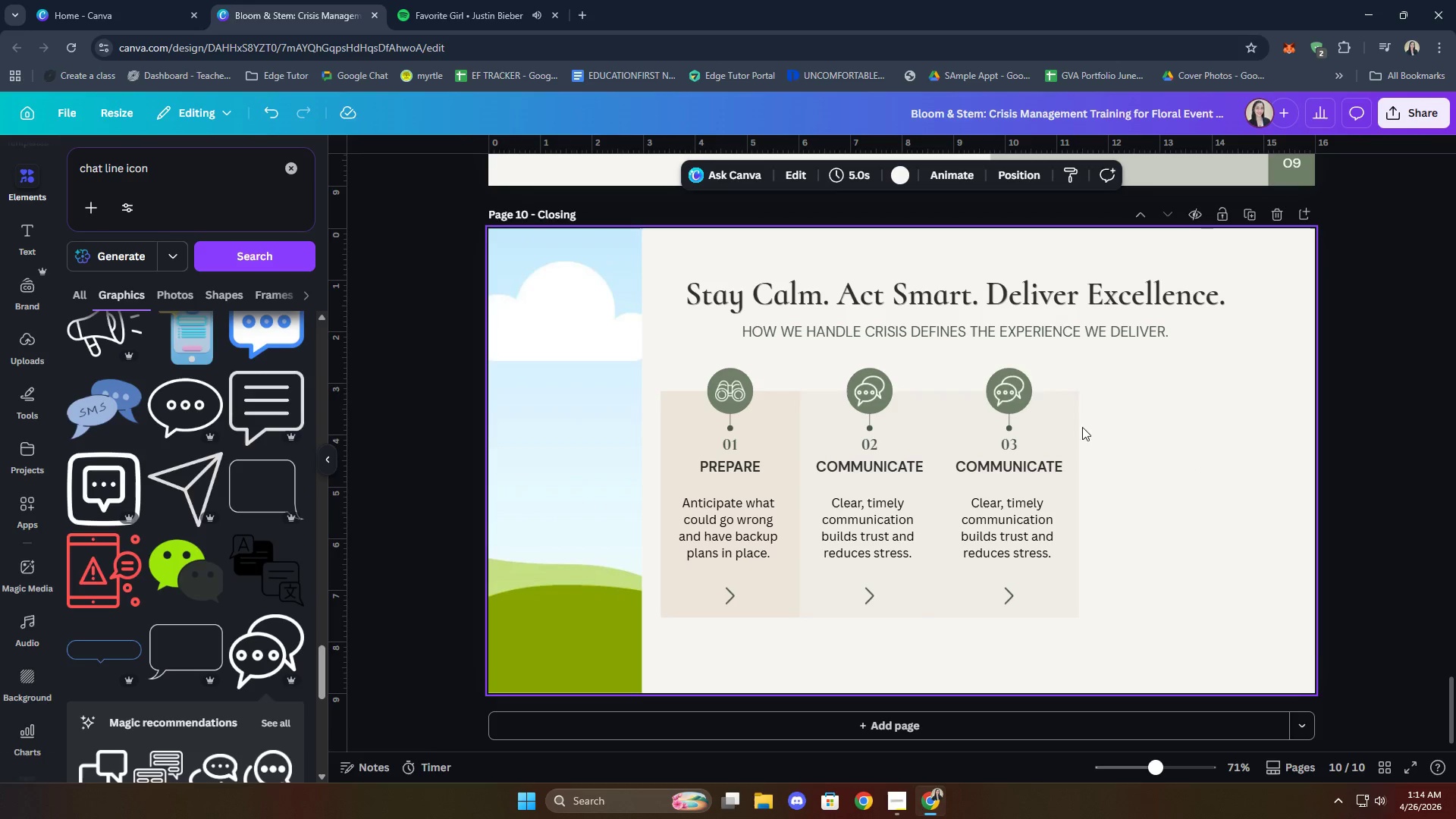 
left_click([1015, 396])
 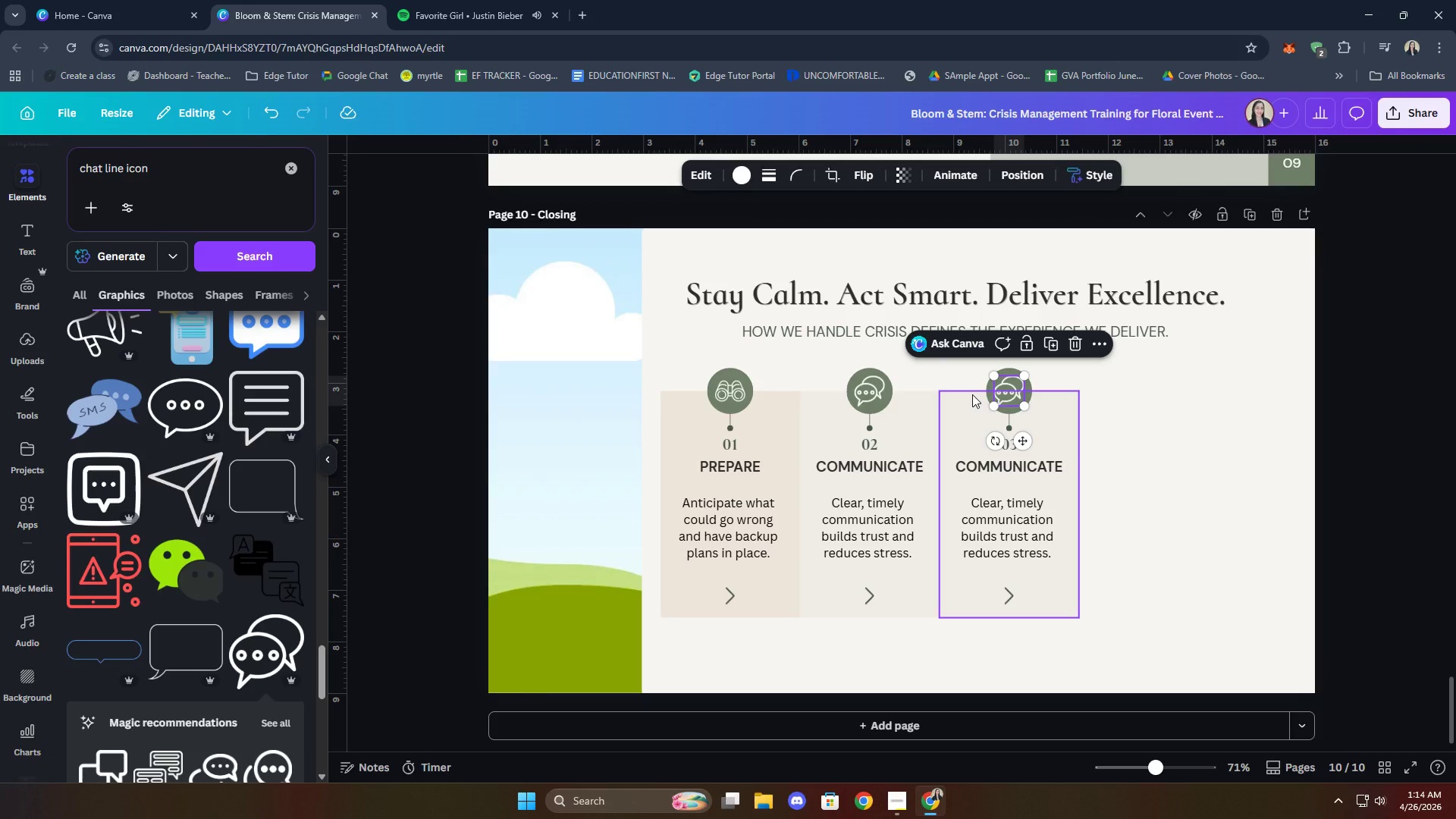 
key(Delete)
 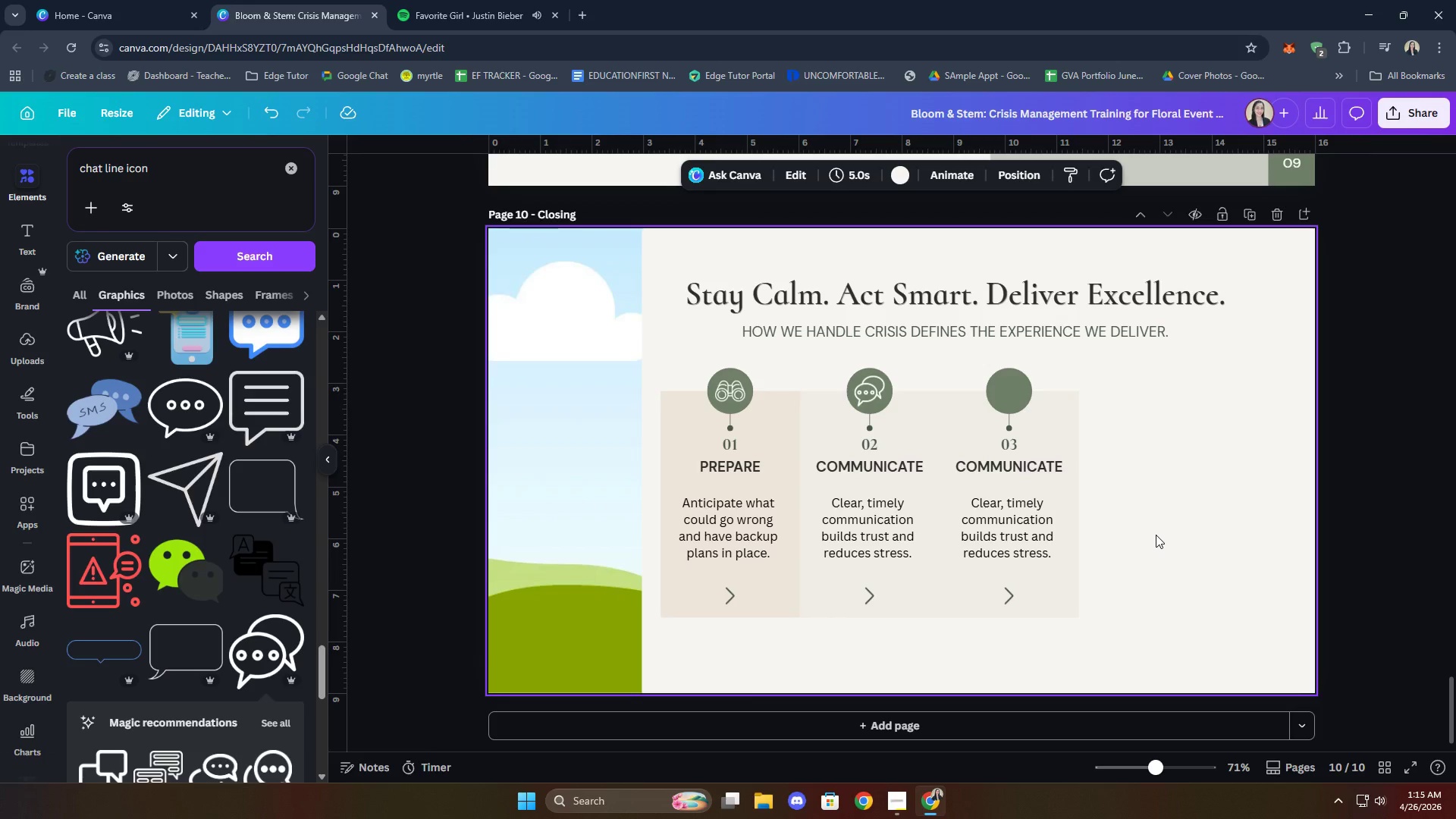 
wait(59.27)
 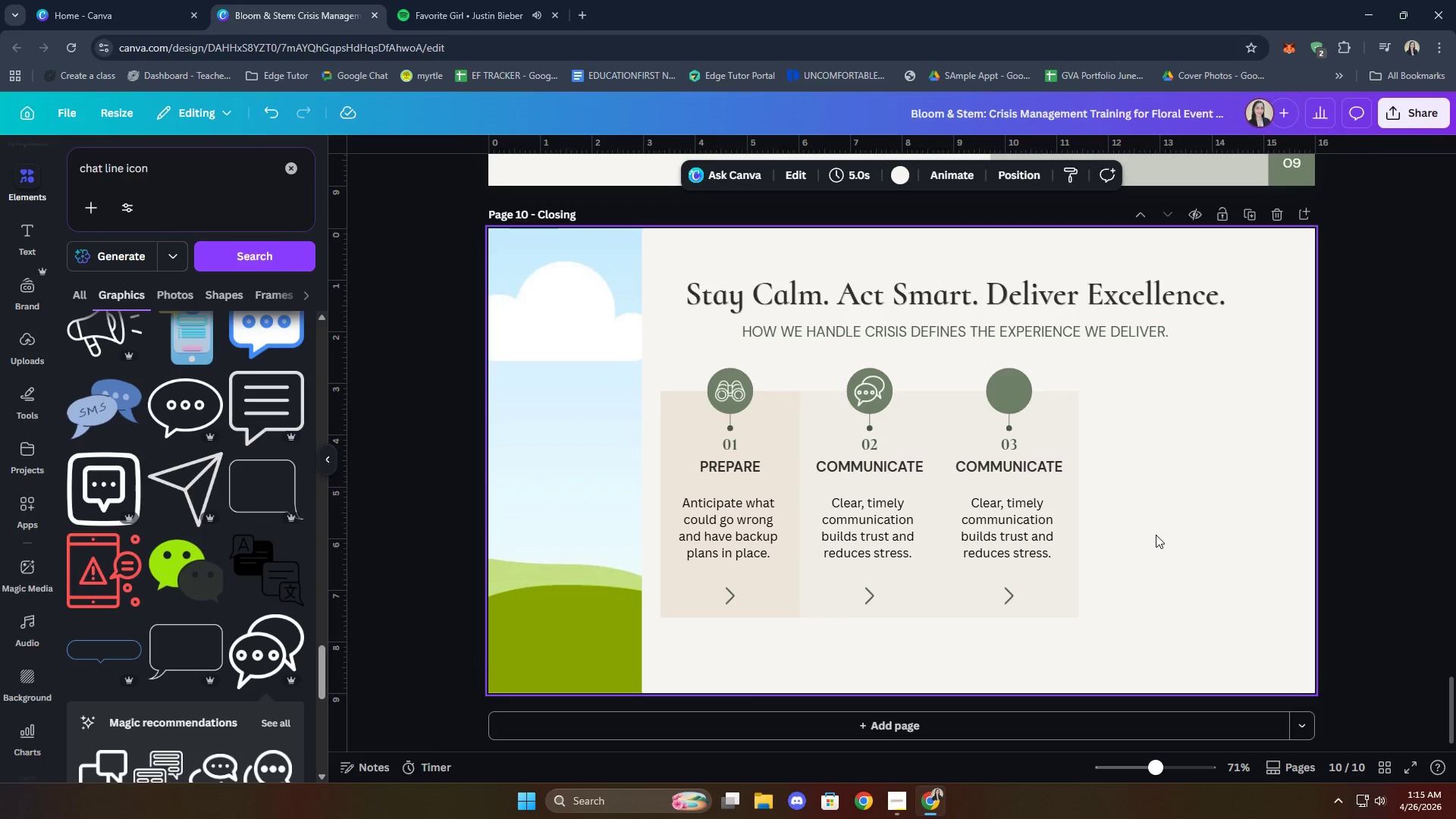 
left_click([1255, 562])
 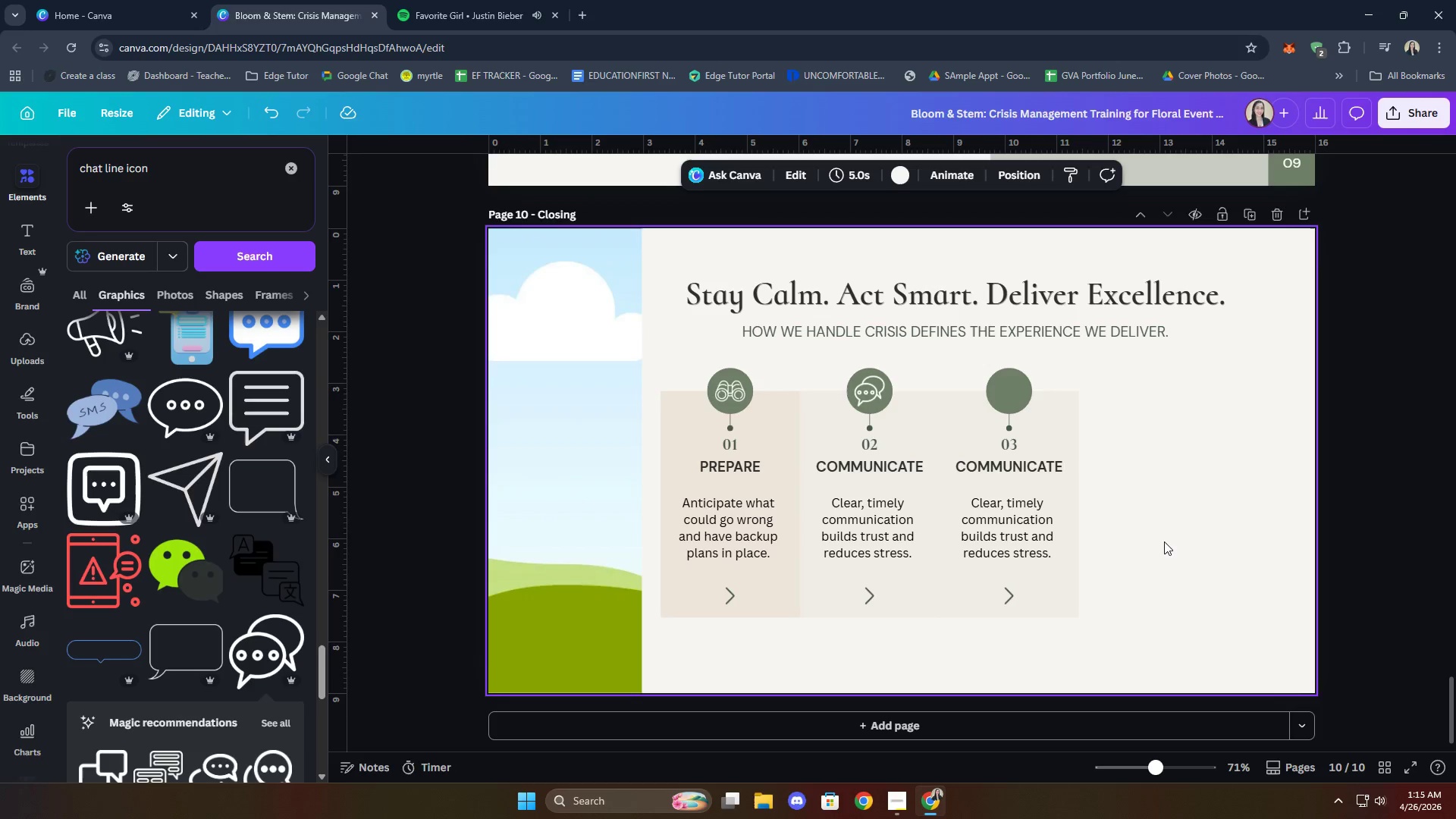 
left_click([1015, 466])
 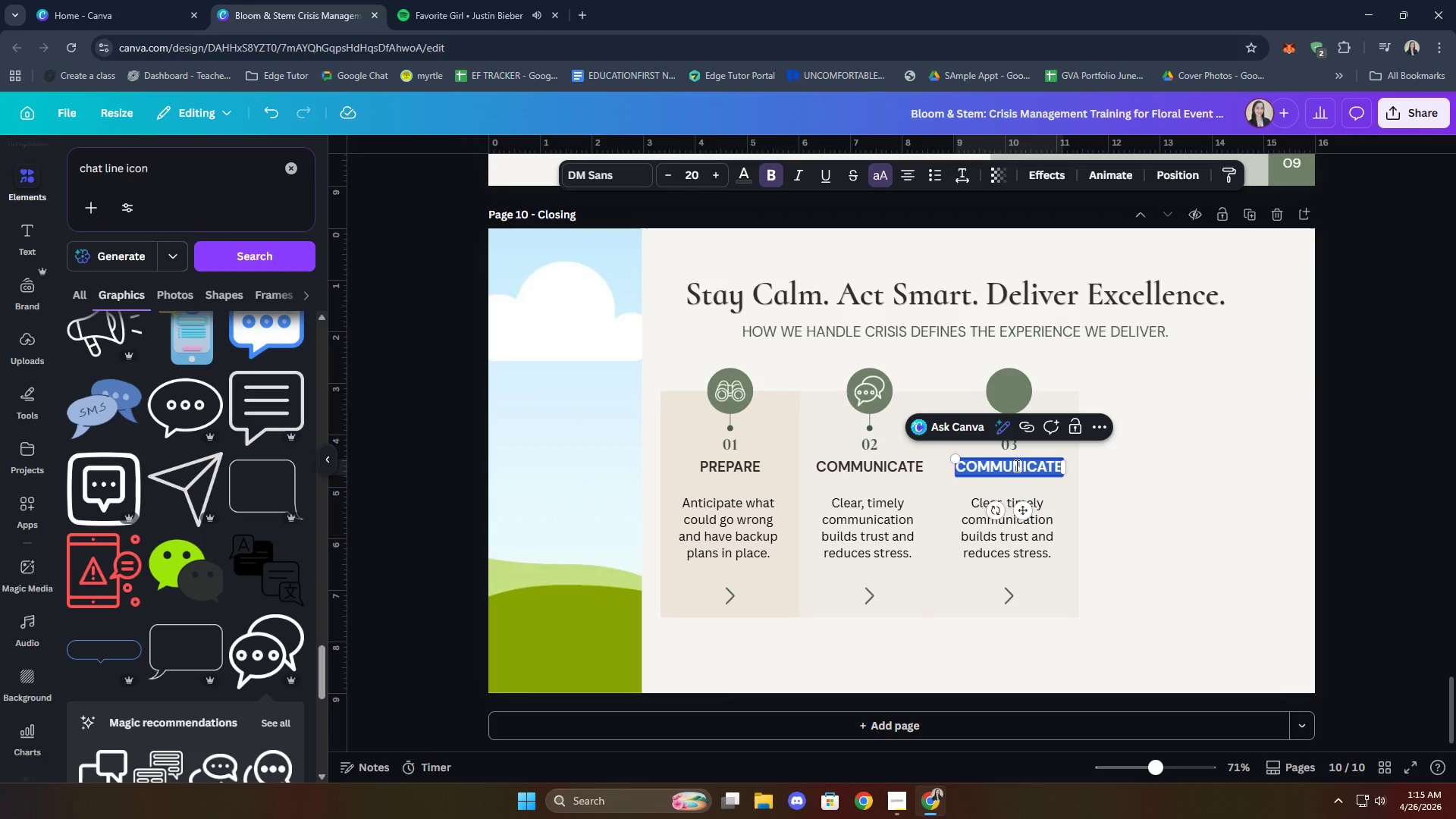 
type(adapt)
 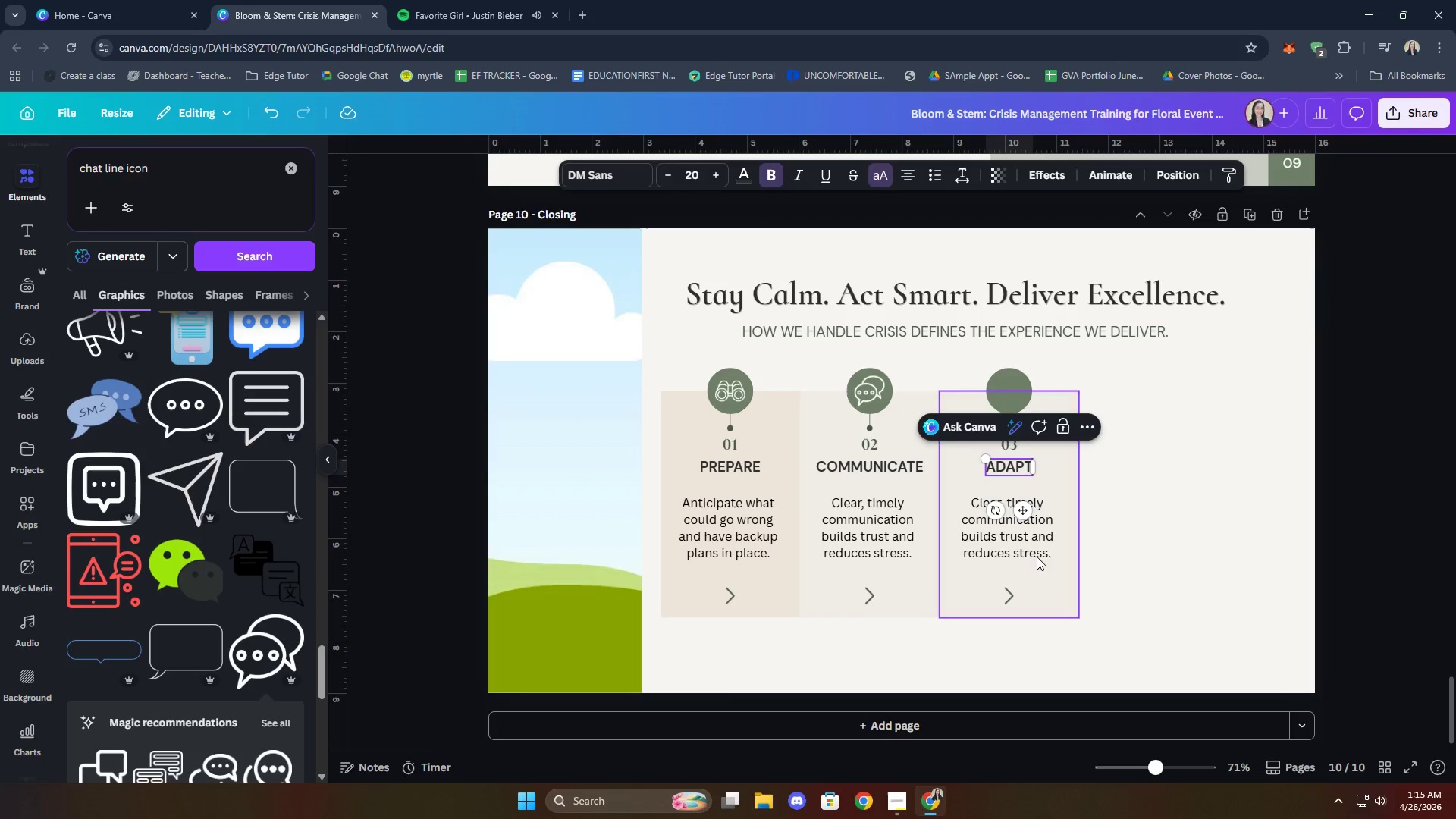 
double_click([1045, 523])
 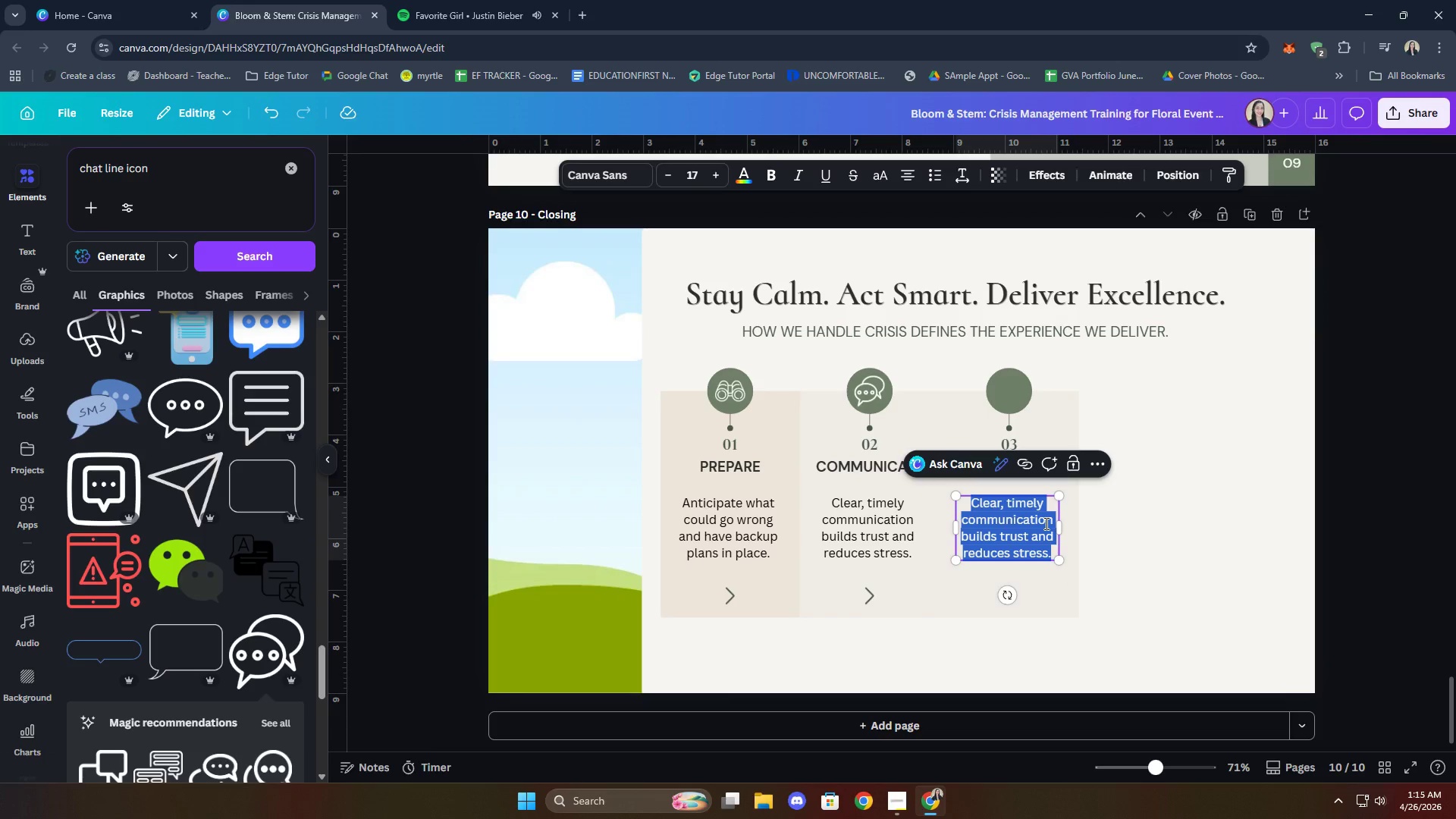 
type(Be flexible anad)
key(Backspace)
key(Backspace)
type(d crative)
key(Backspace)
key(Backspace)
key(Backspace)
key(Backspace)
type(ea)
key(Backspace)
key(Backspace)
key(Backspace)
type(eative when plans change n)
key(Backspace)
type(unexpacte)
key(Backspace)
key(Backspace)
key(Backspace)
key(Backspace)
type(ectedly.)
 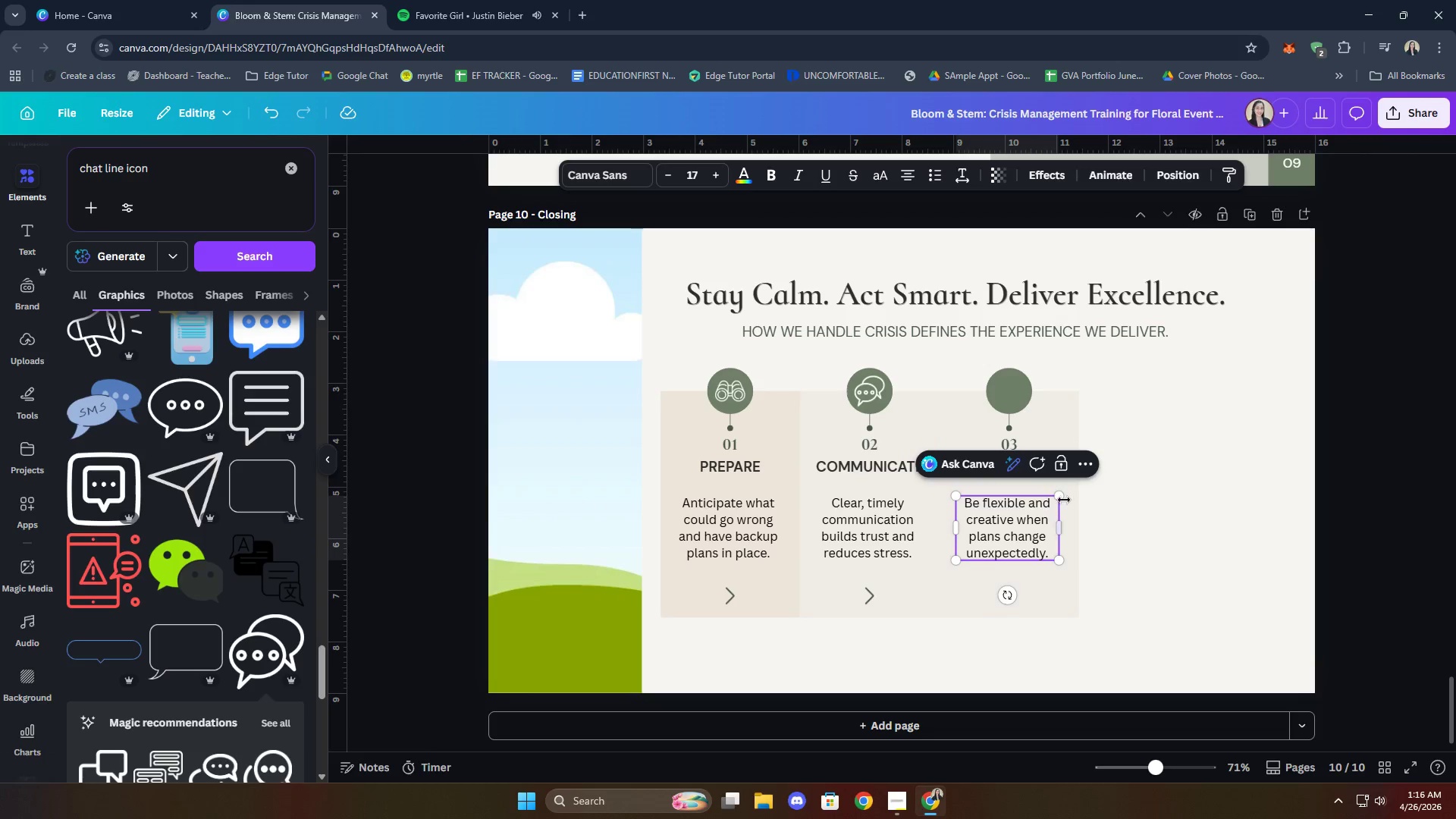 
left_click([1166, 538])
 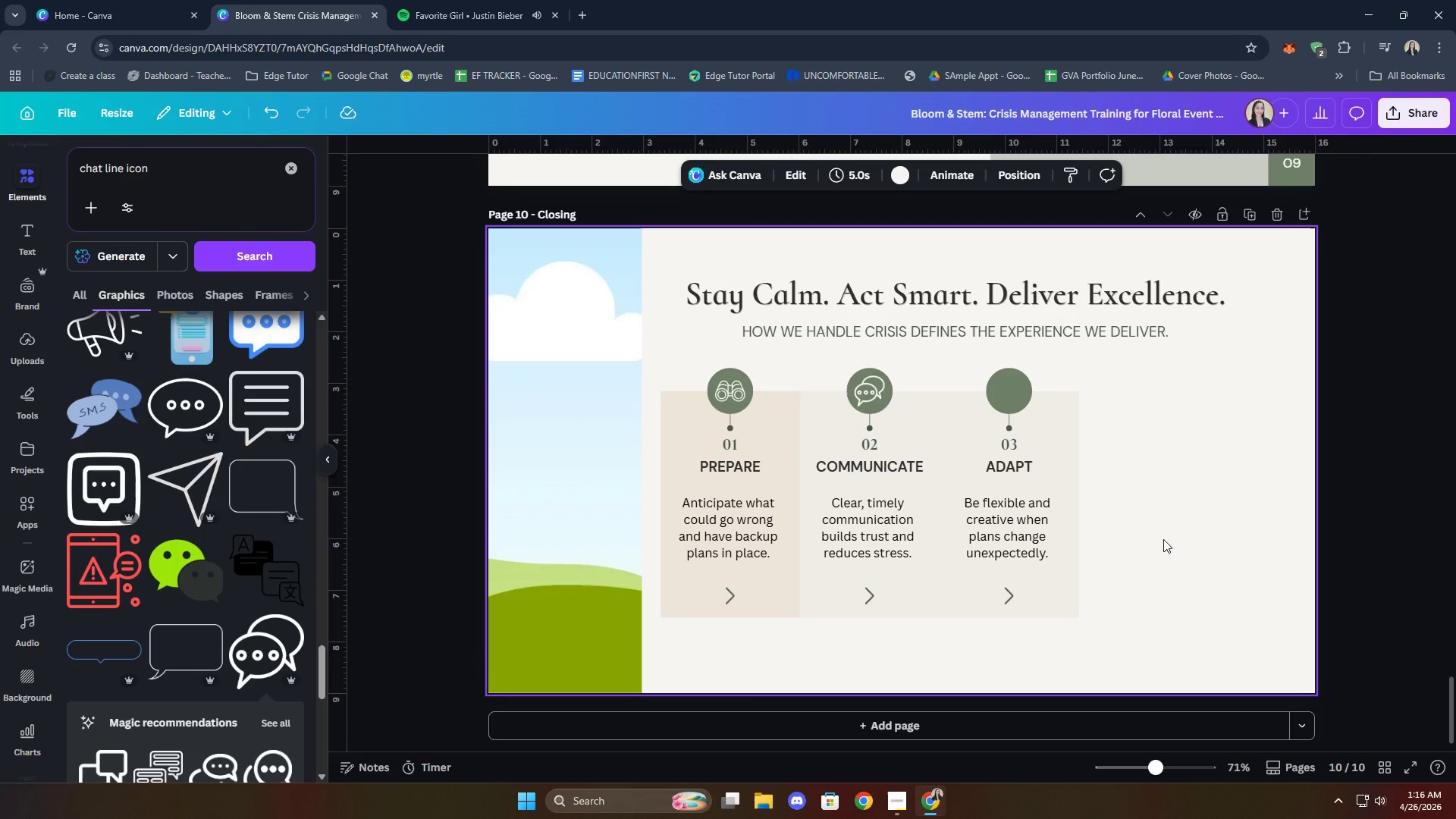 
wait(11.84)
 